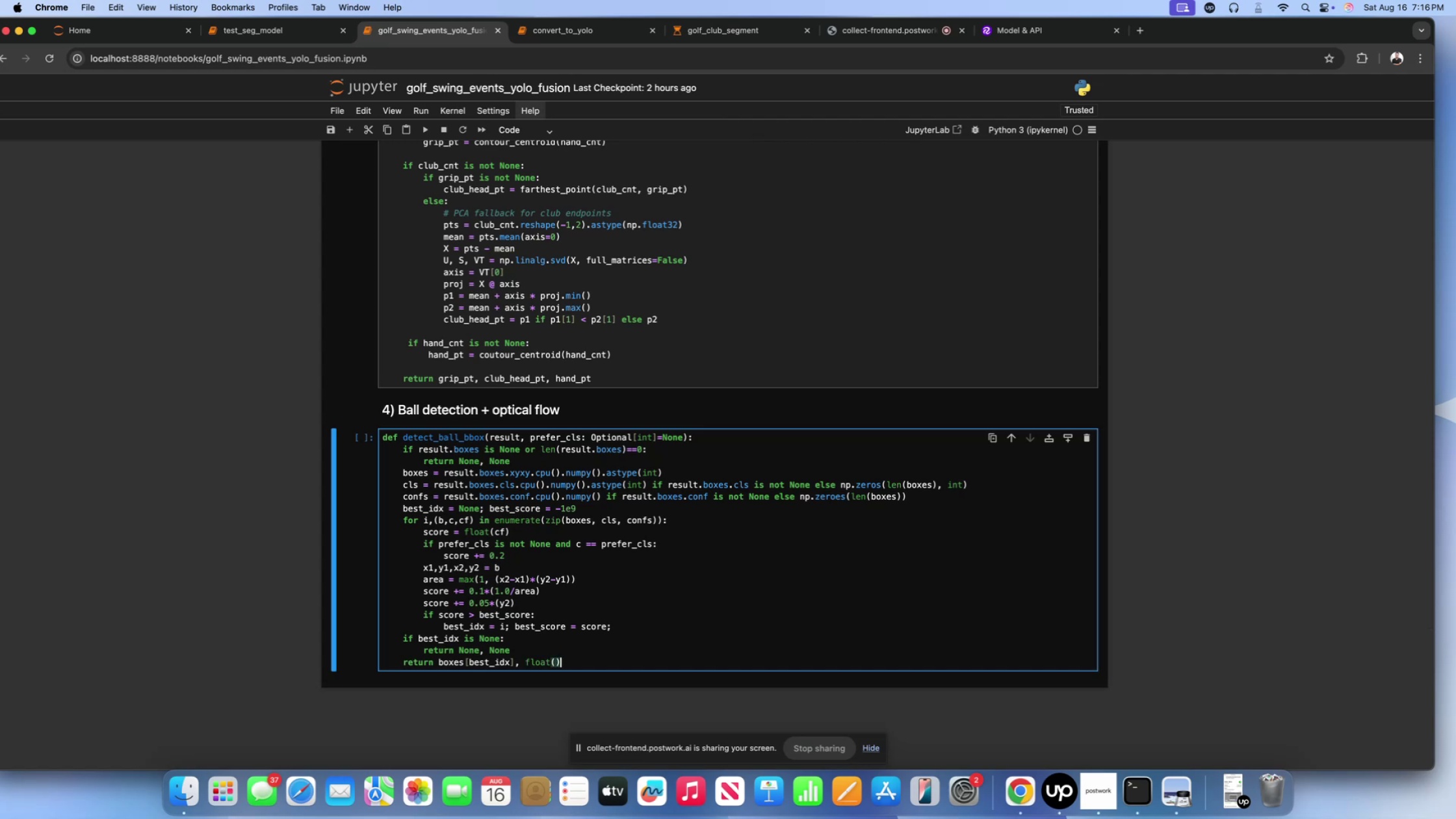 
key(ArrowLeft)
 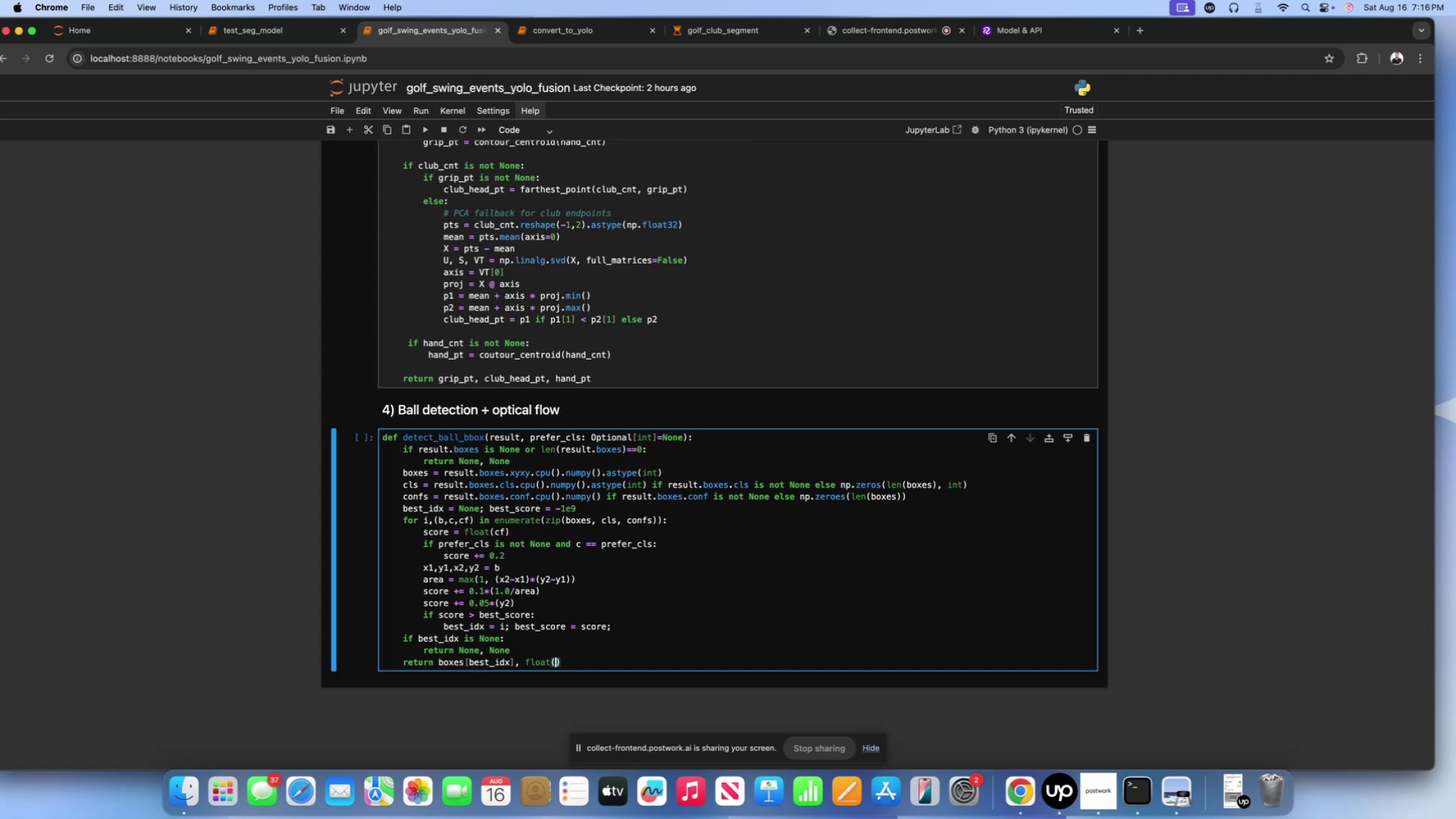 
type(confs{})
key(Backspace)
key(Backspace)
type({})
key(Backspace)
key(Backspace)
type({)
key(Backspace)
type([])
 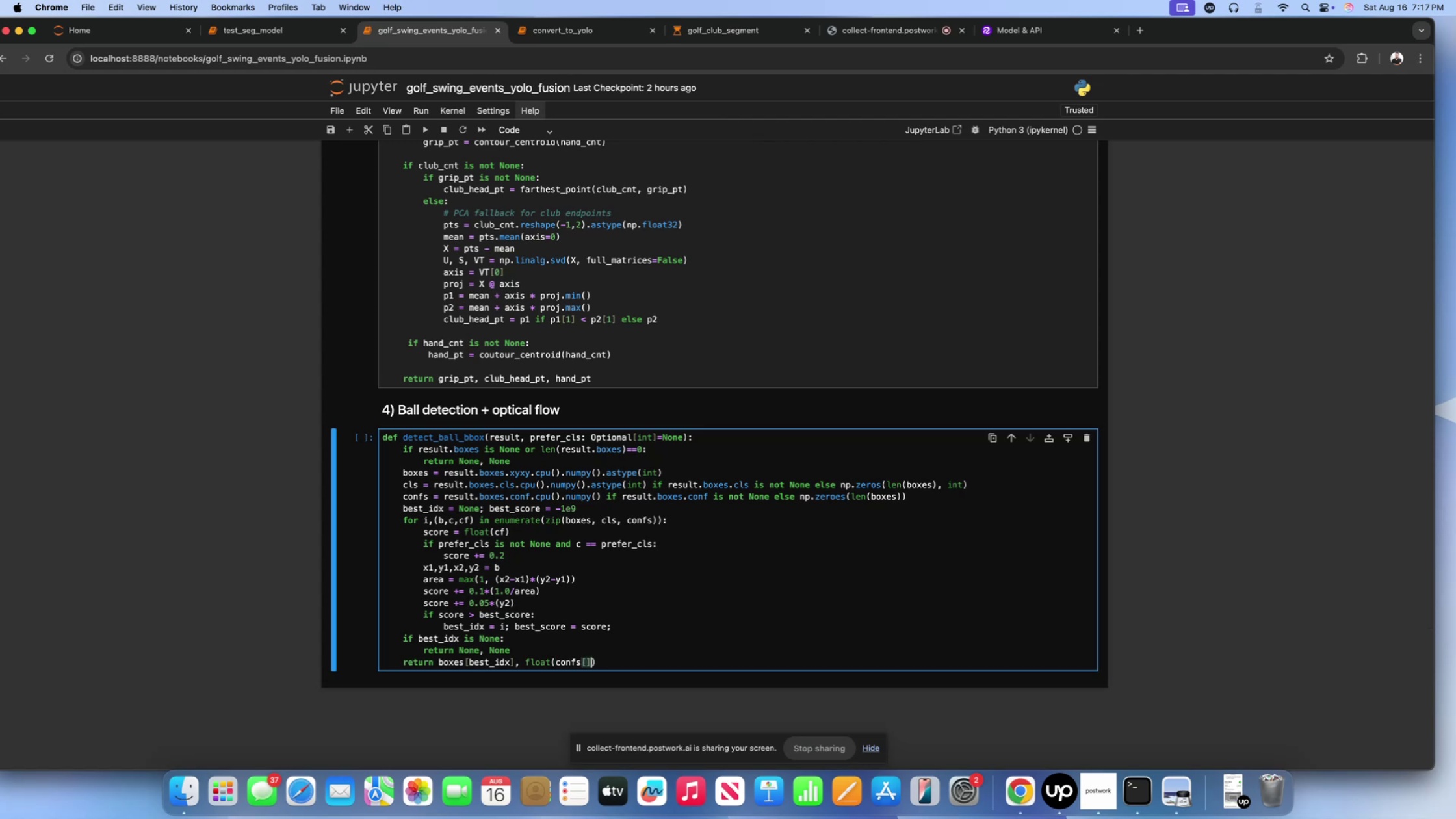 
key(ArrowLeft)
 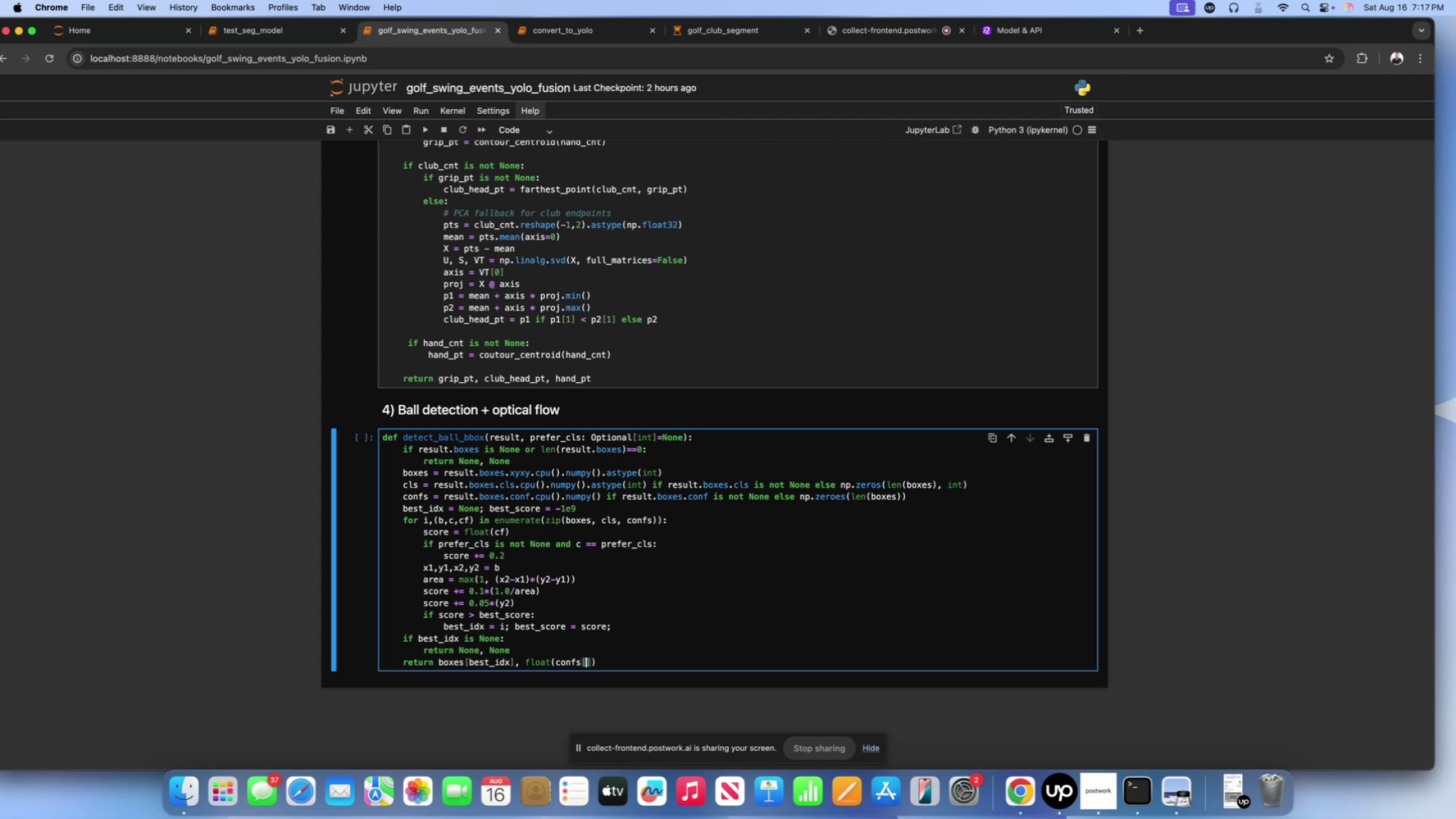 
type(best_idx)
 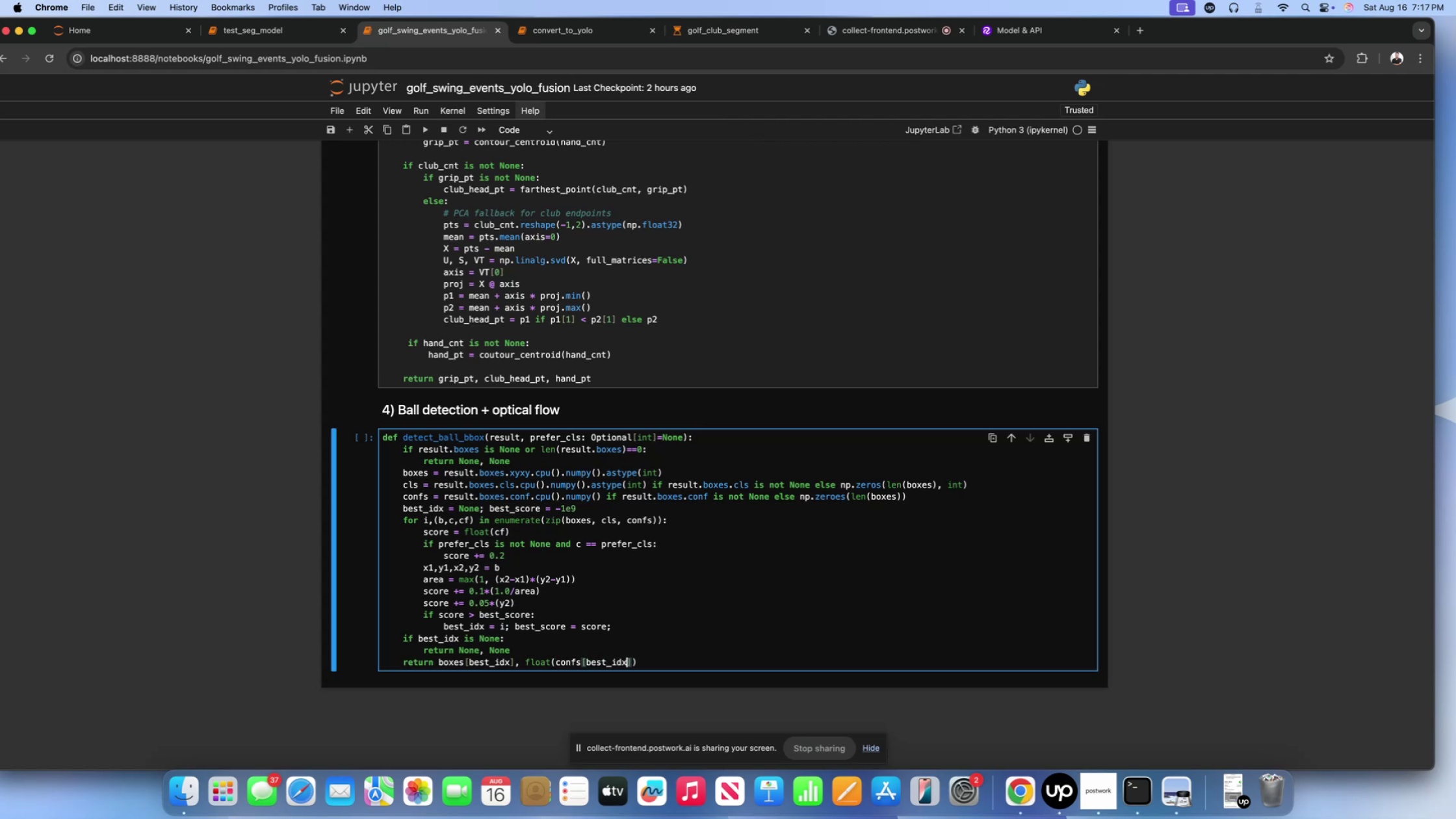 
key(ArrowRight)
 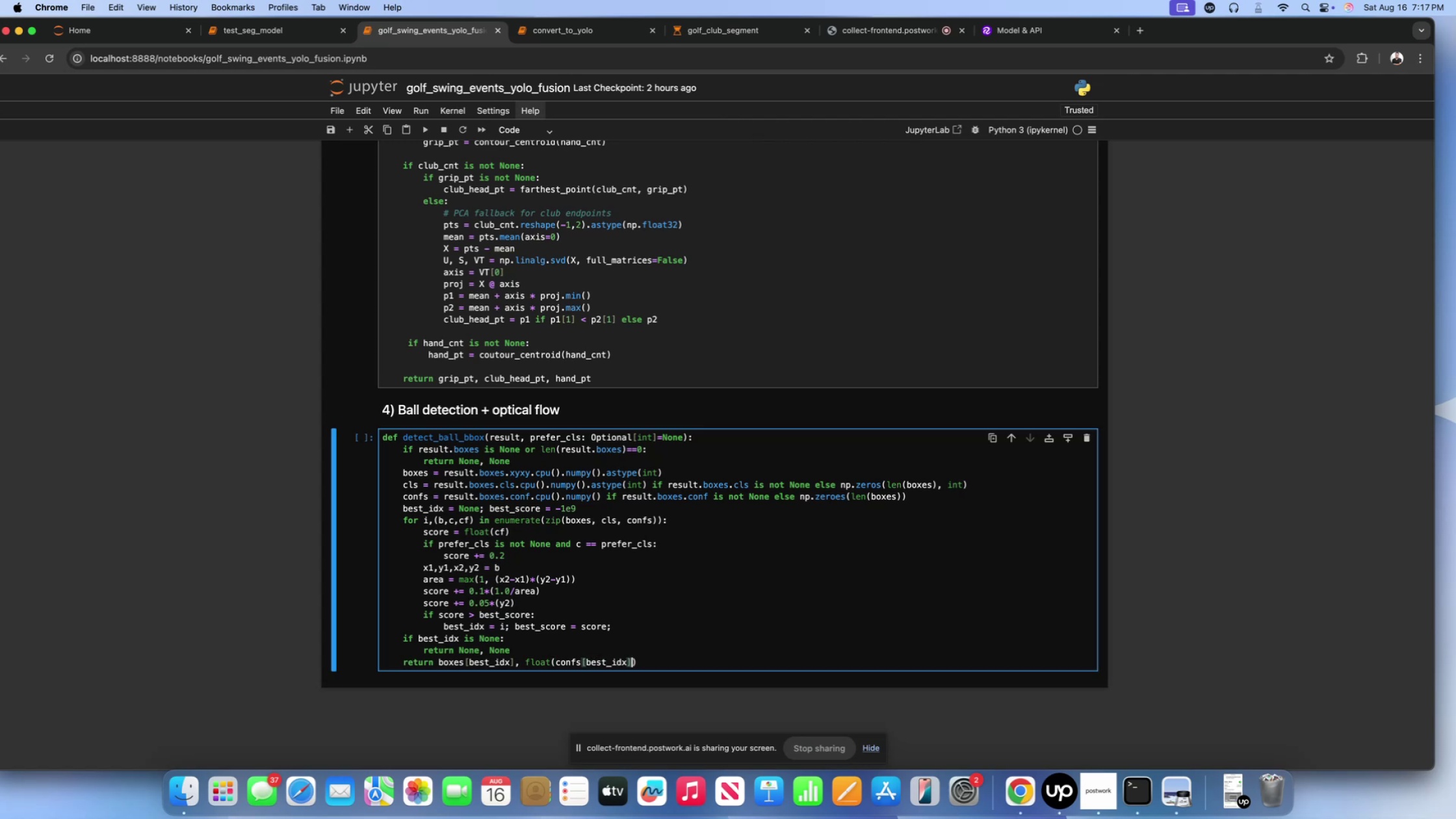 
key(ArrowRight)
 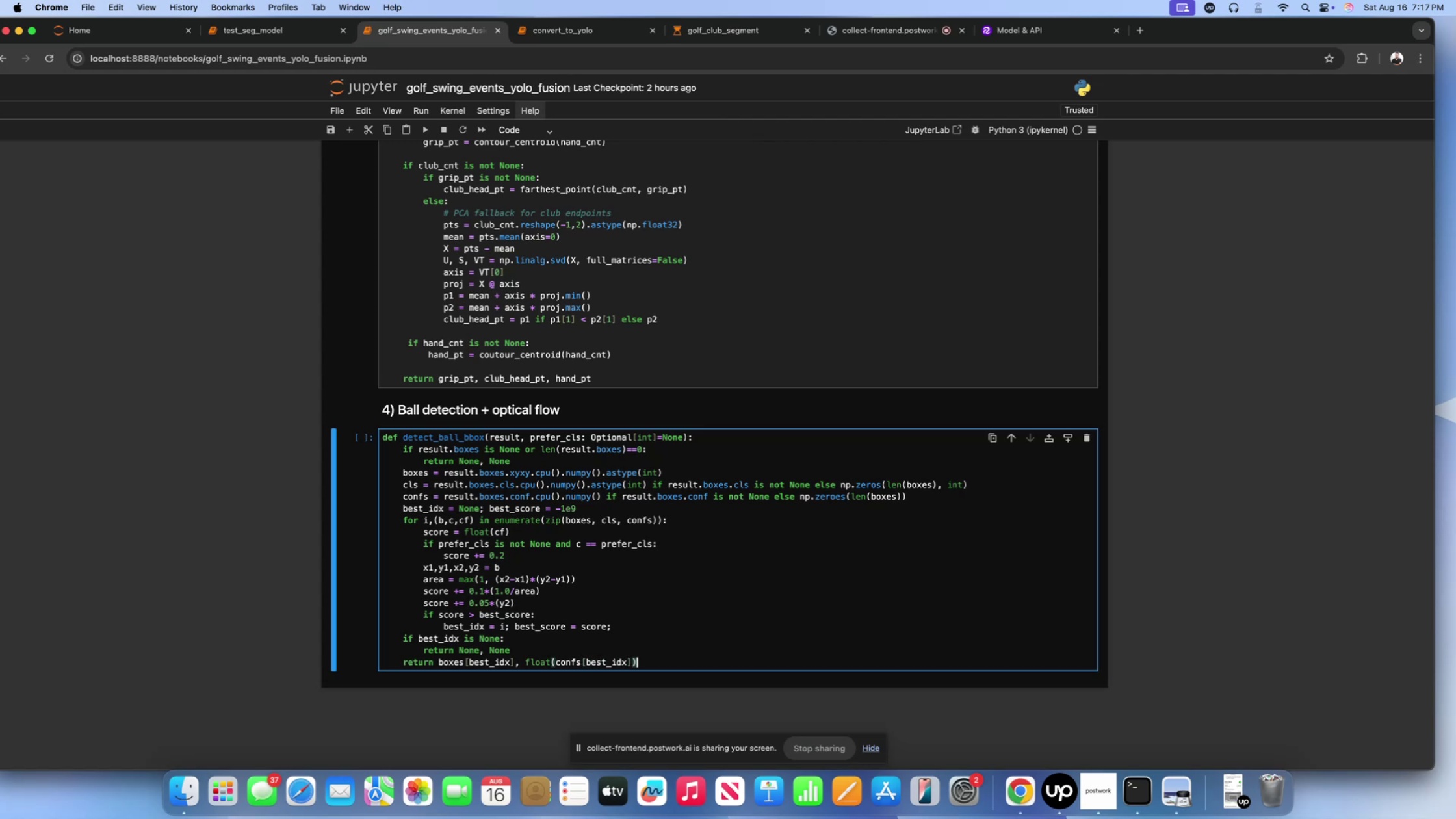 
key(Shift+Enter)
 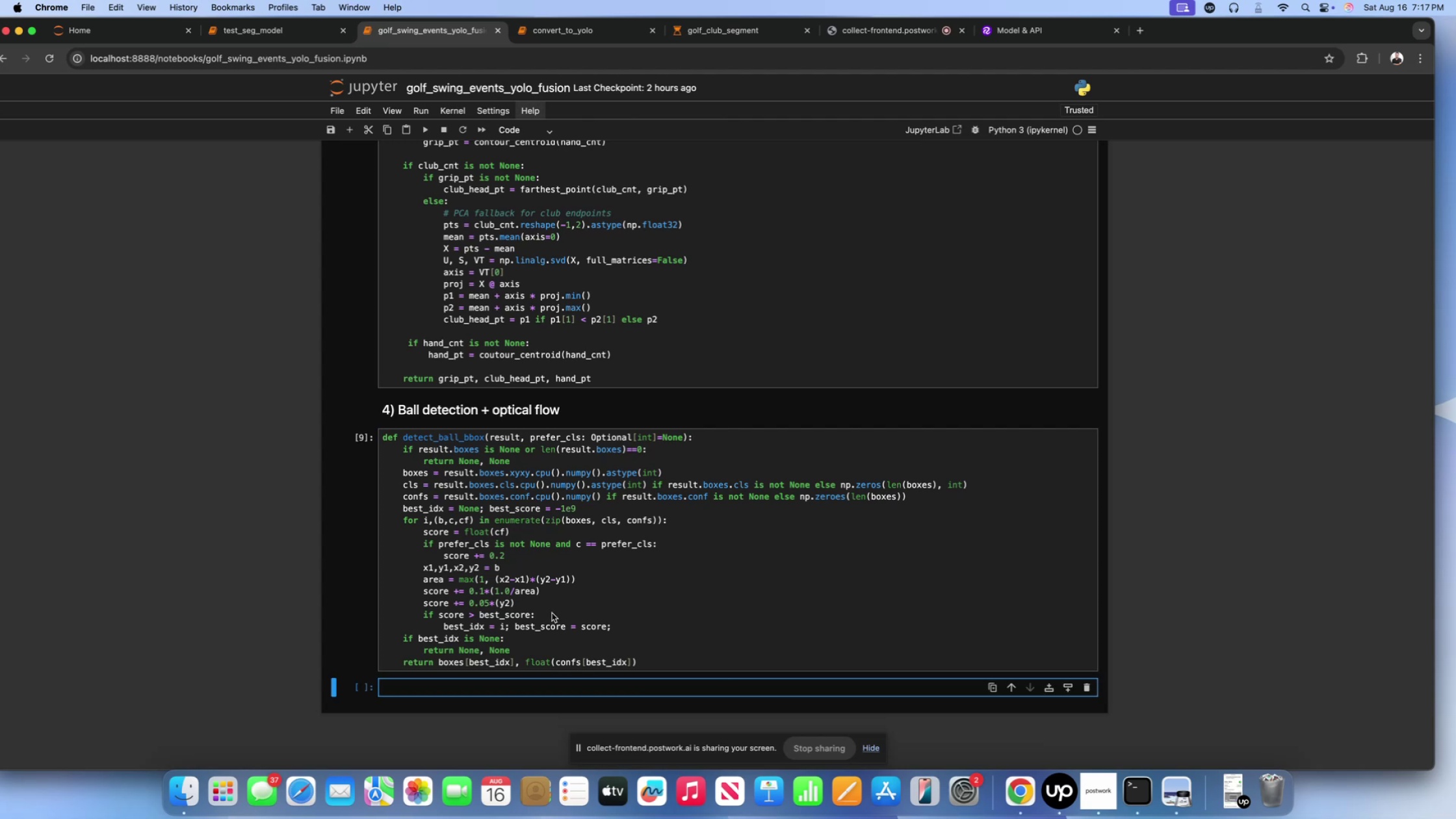 
scroll: coordinate [760, 249], scroll_direction: down, amount: 3.0
 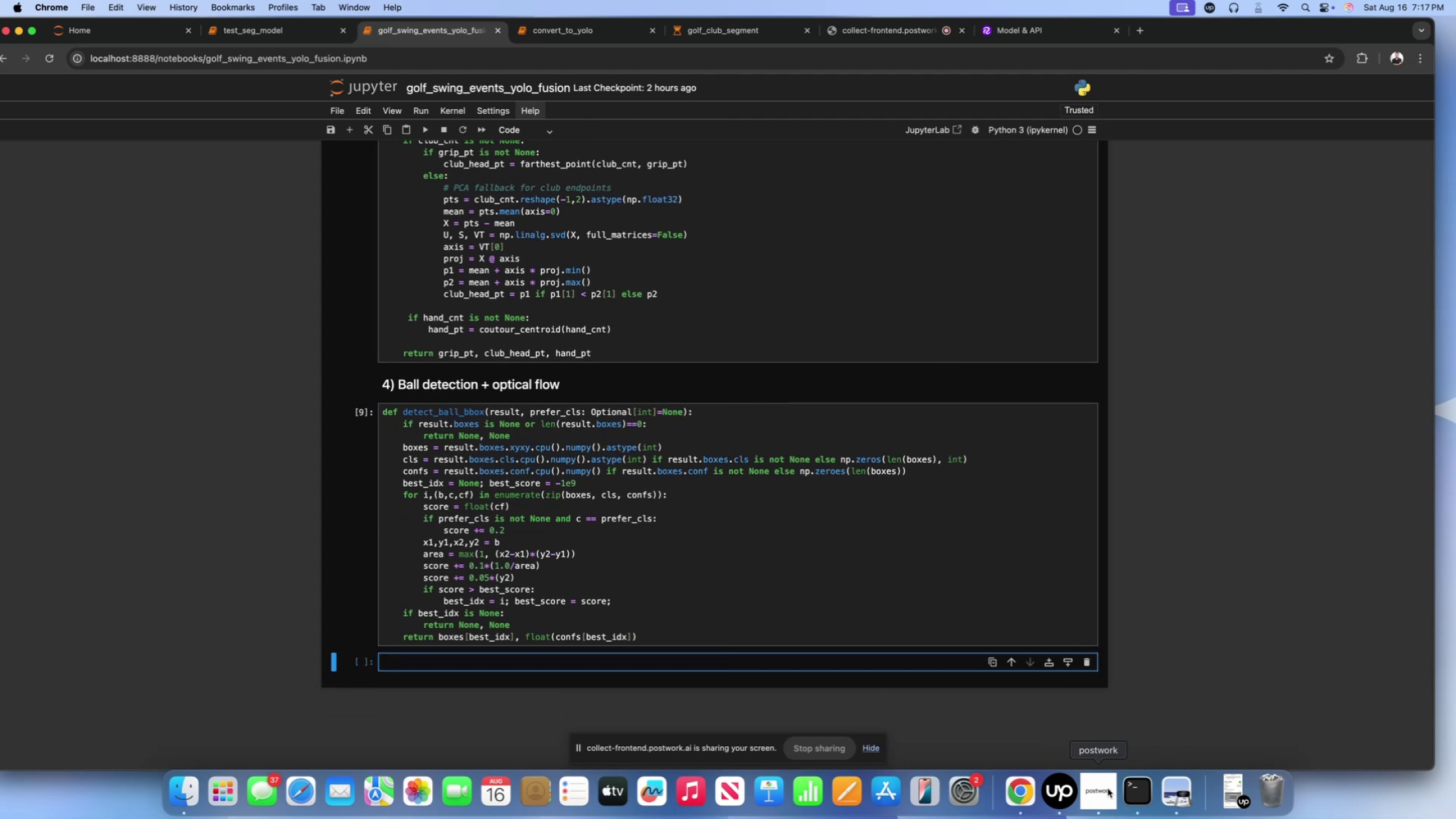 
left_click([1130, 786])
 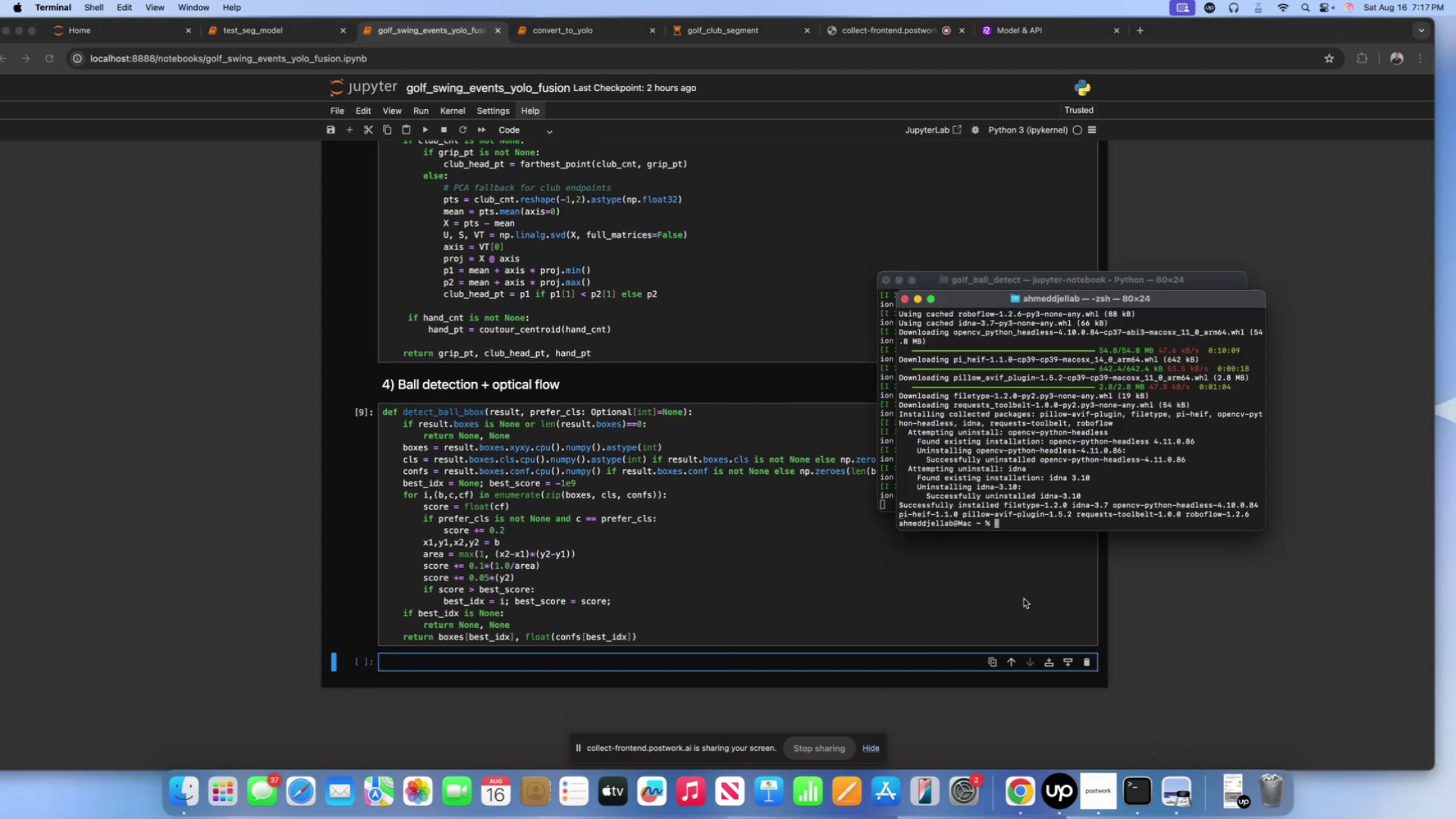 
left_click([1024, 599])
 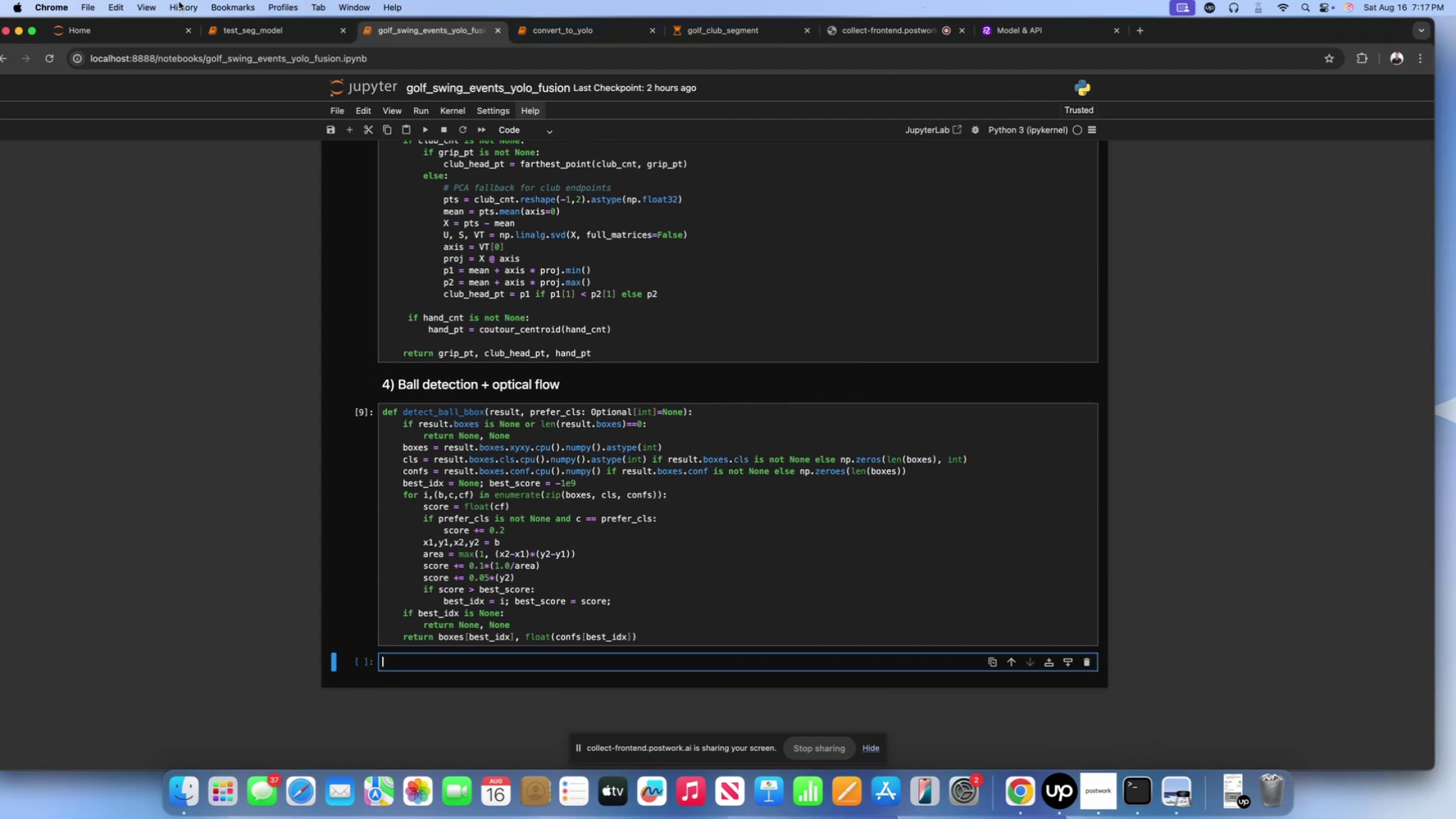 
left_click([242, 34])
 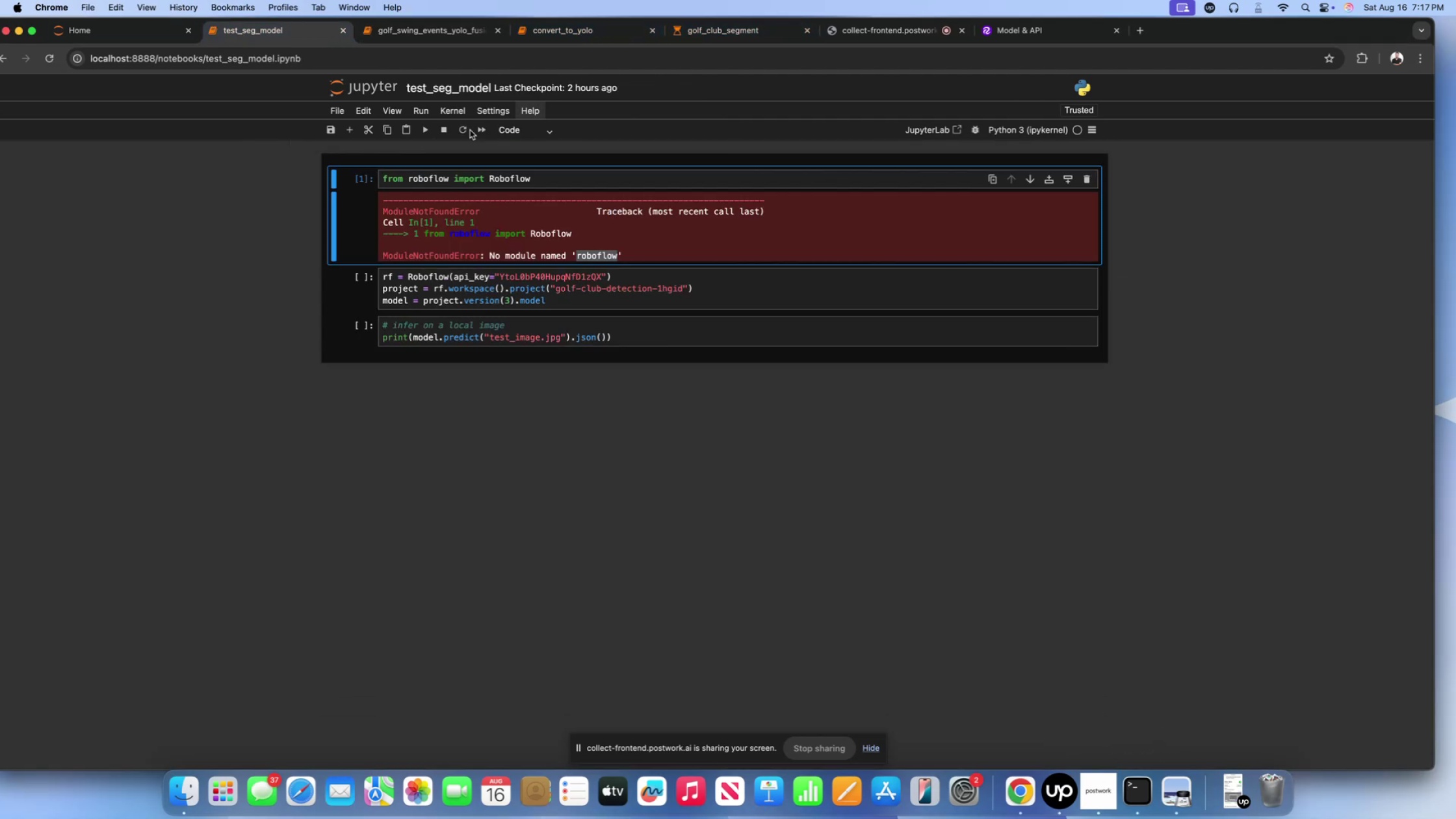 
left_click([470, 130])
 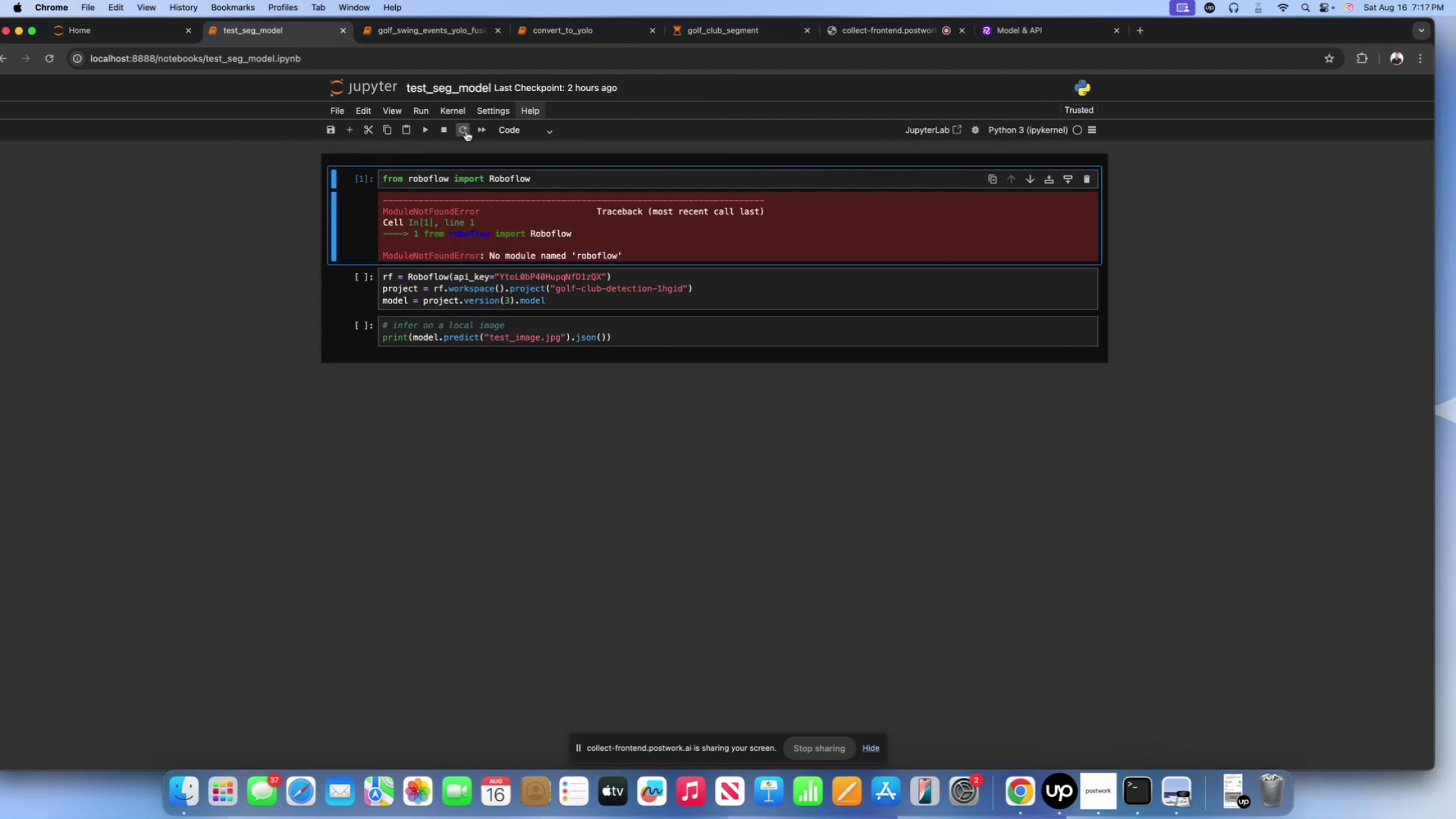 
left_click([466, 131])
 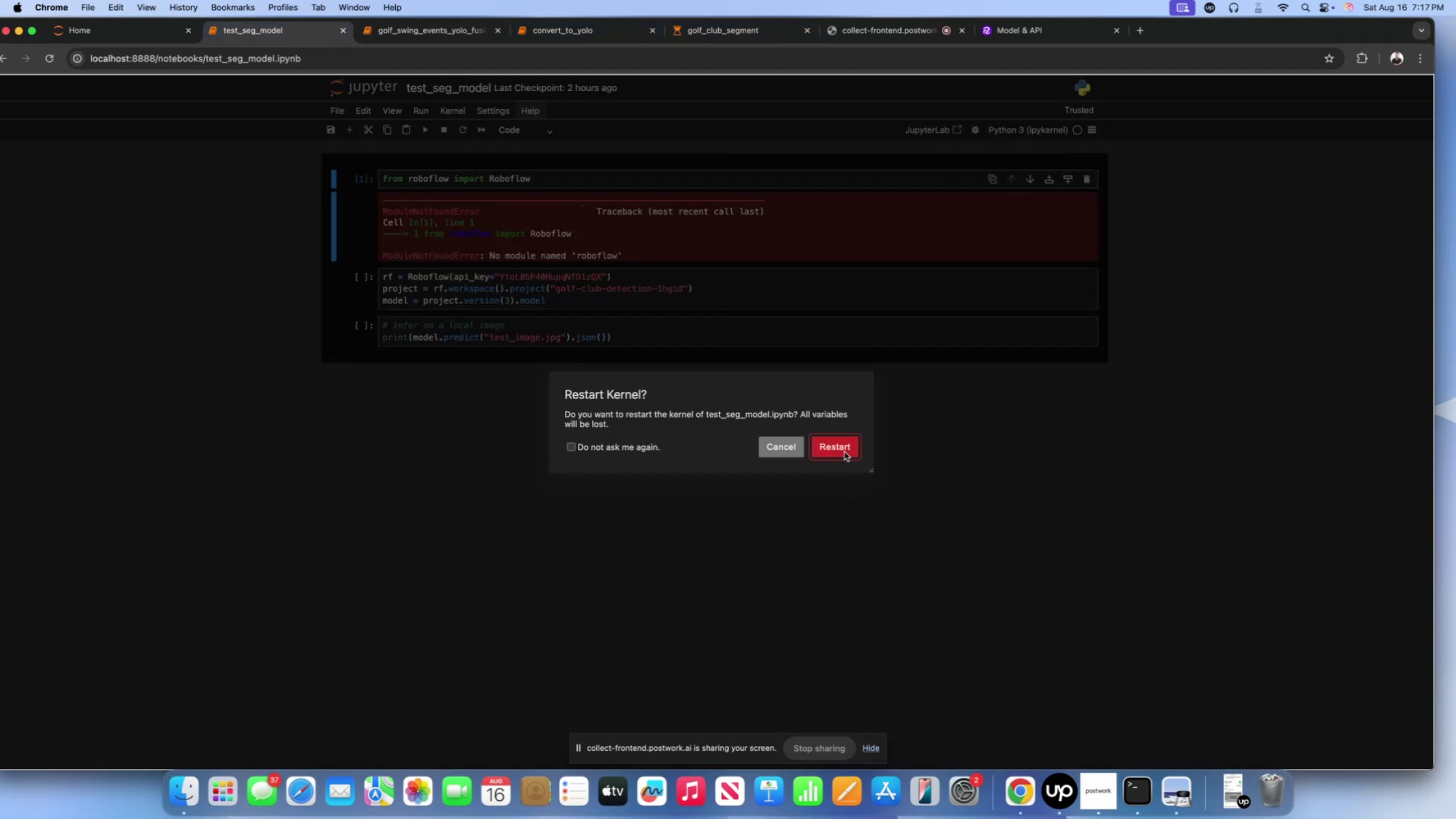 
left_click([844, 446])
 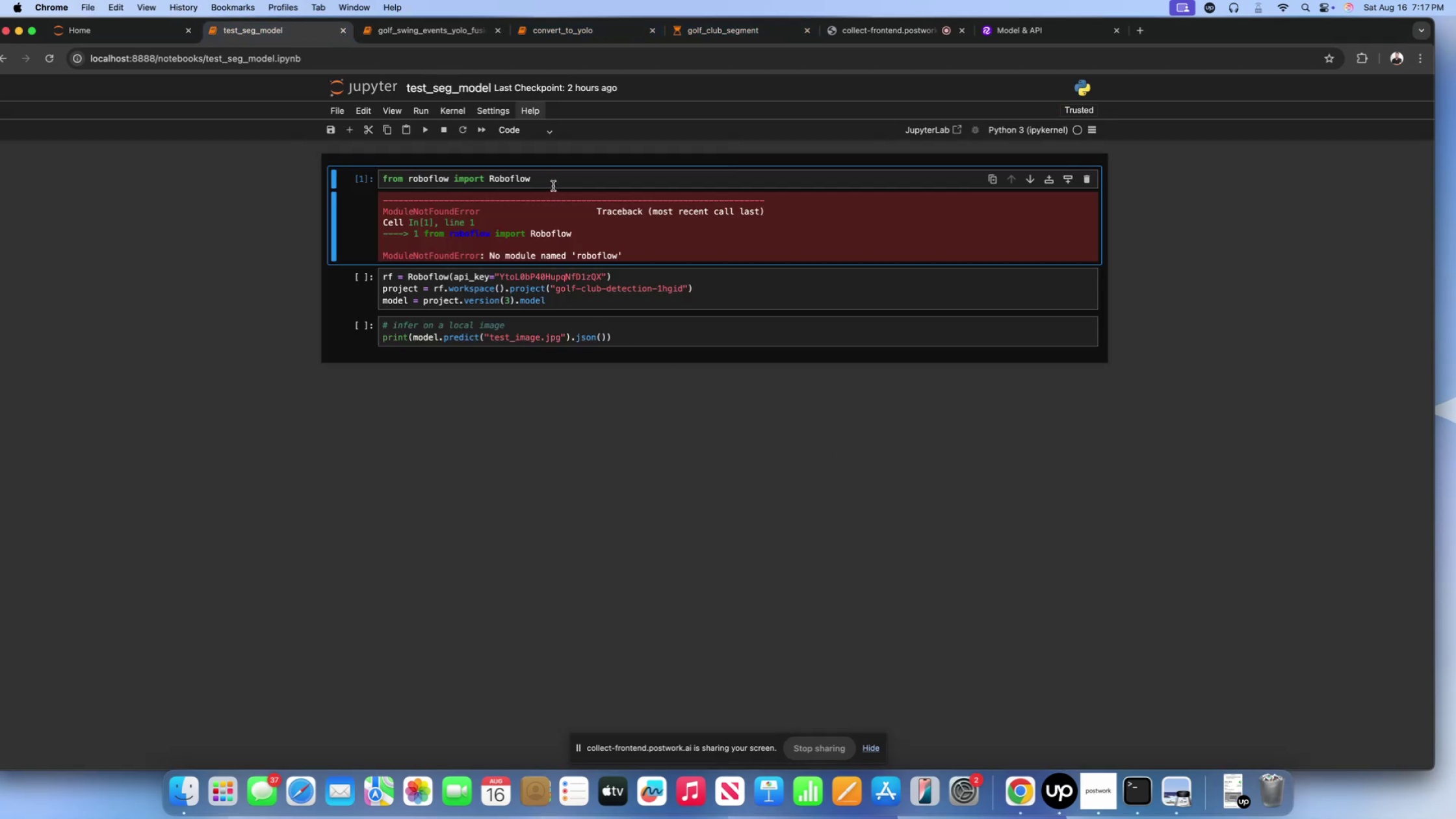 
left_click([552, 185])
 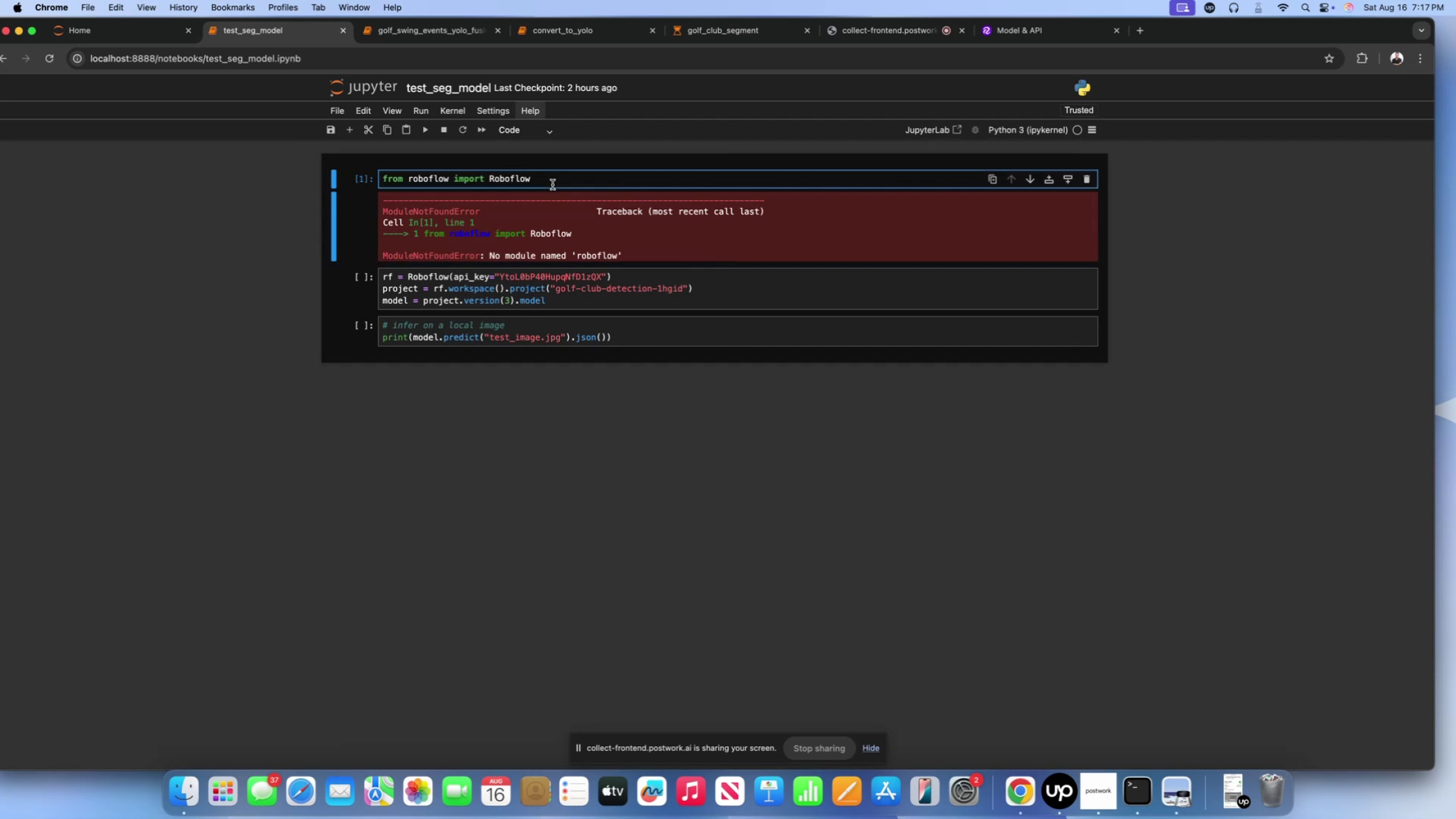 
hold_key(key=ShiftLeft, duration=0.78)
 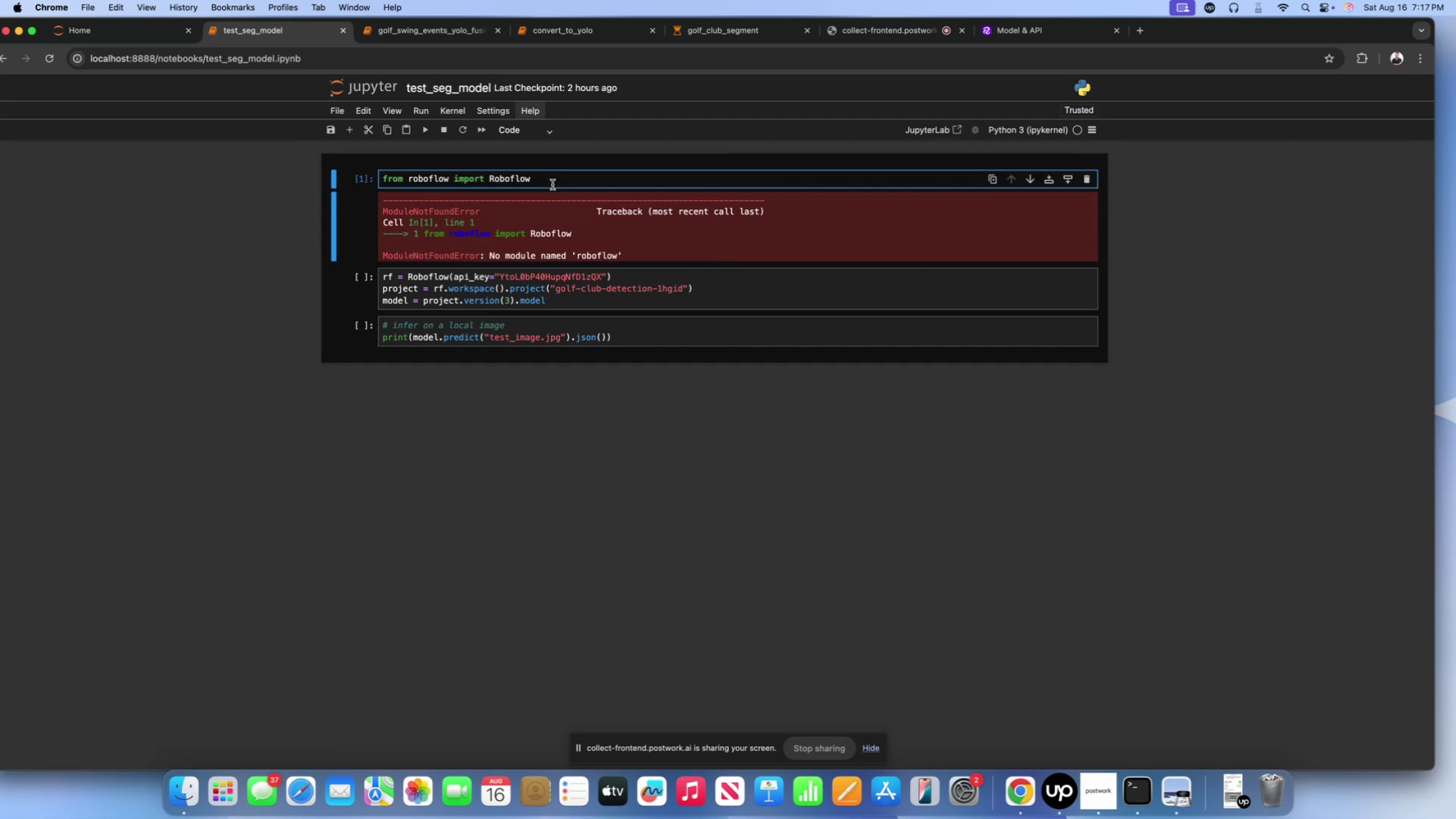 
key(Shift+Enter)
 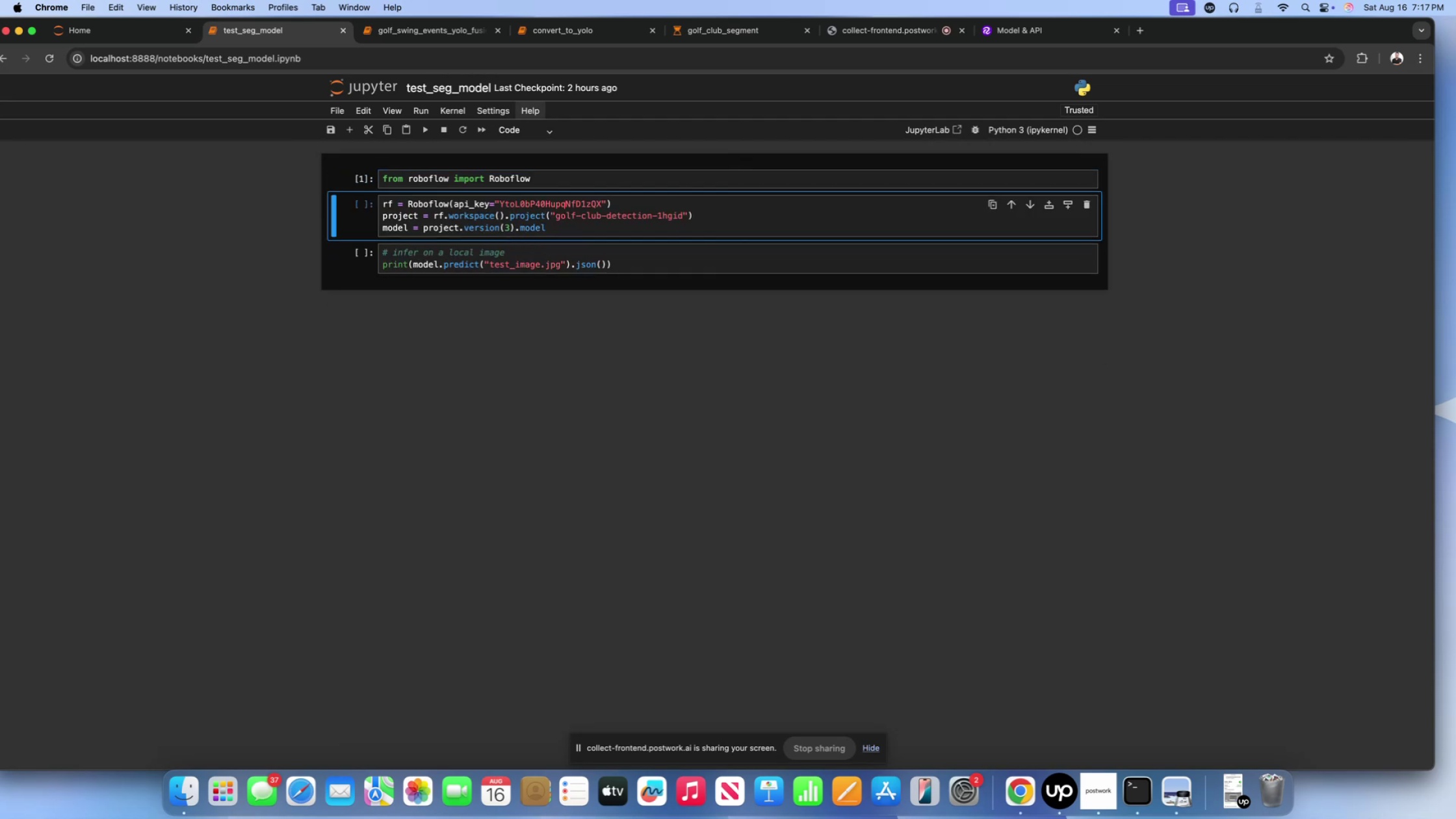 
key(Shift+Enter)
 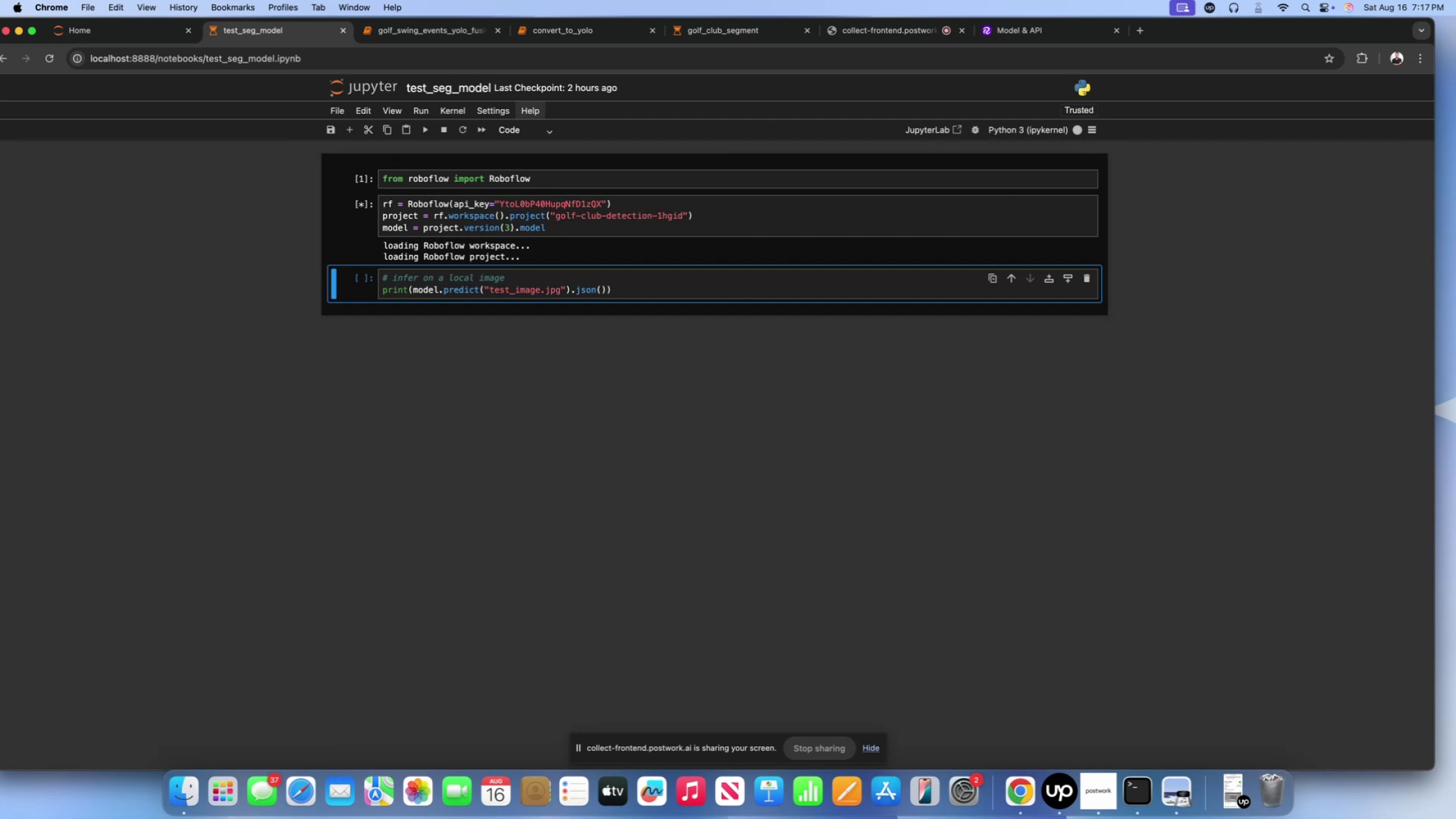 
wait(5.71)
 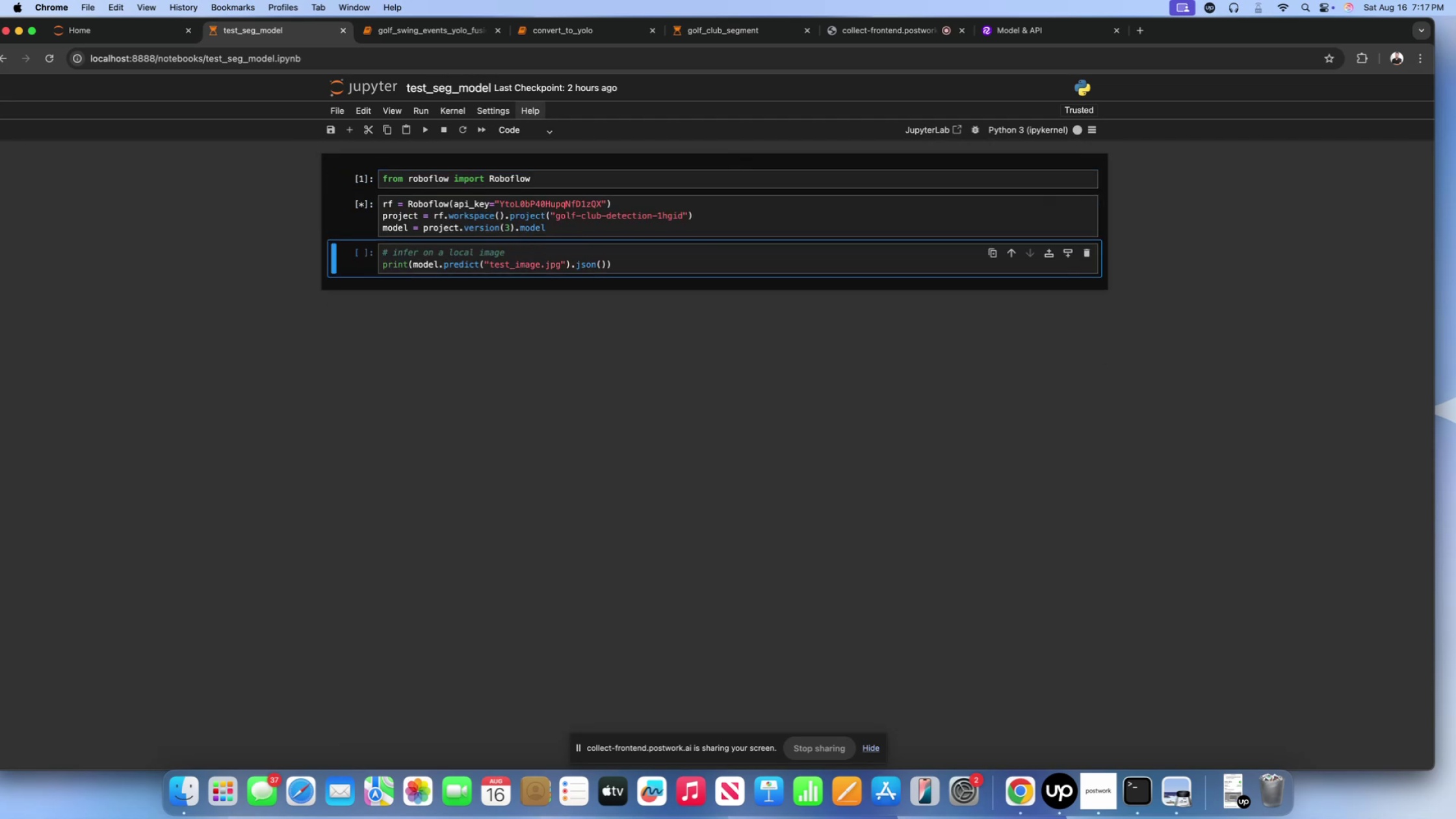 
key(Shift+ShiftLeft)
 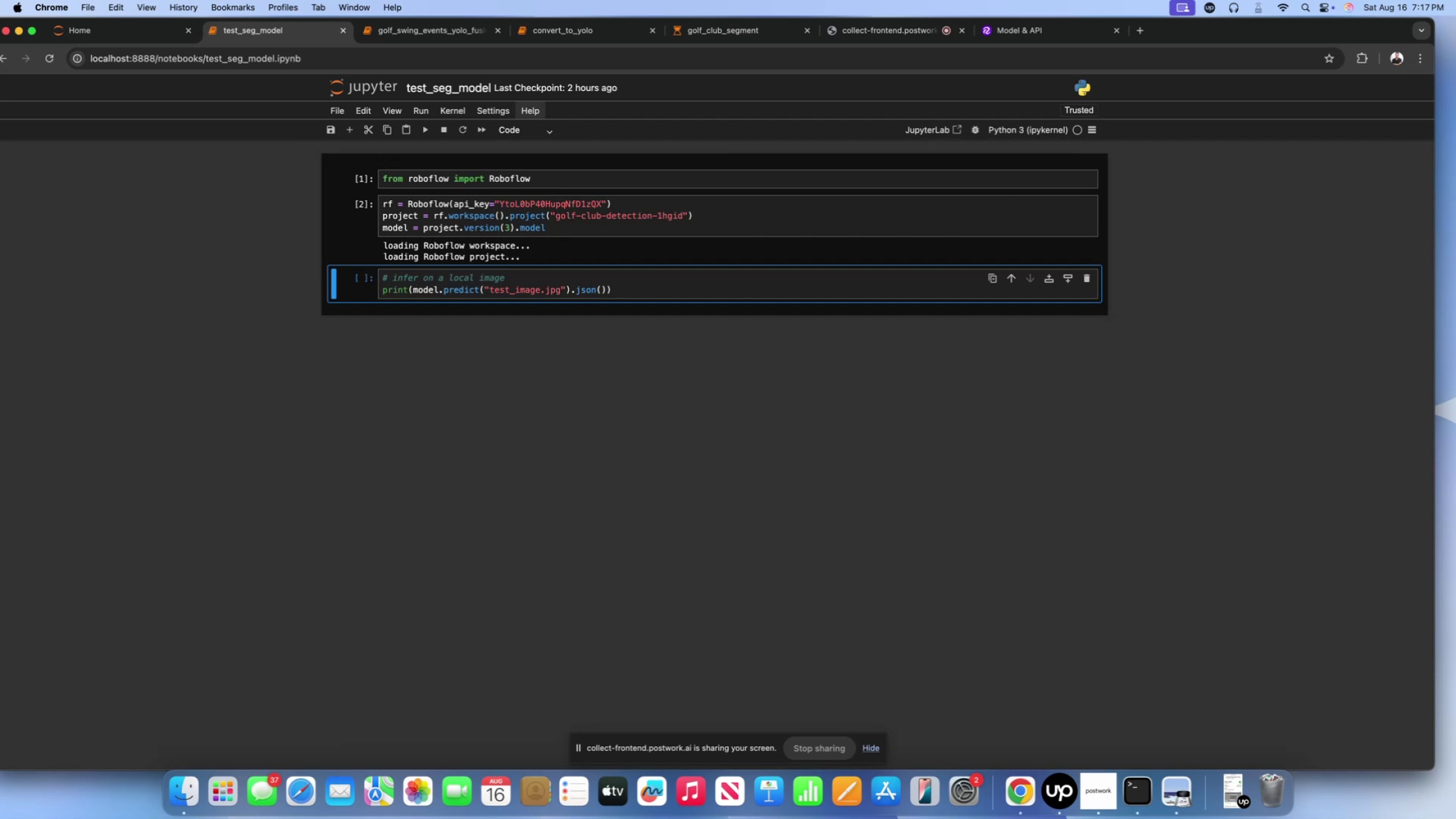 
key(Shift+Enter)
 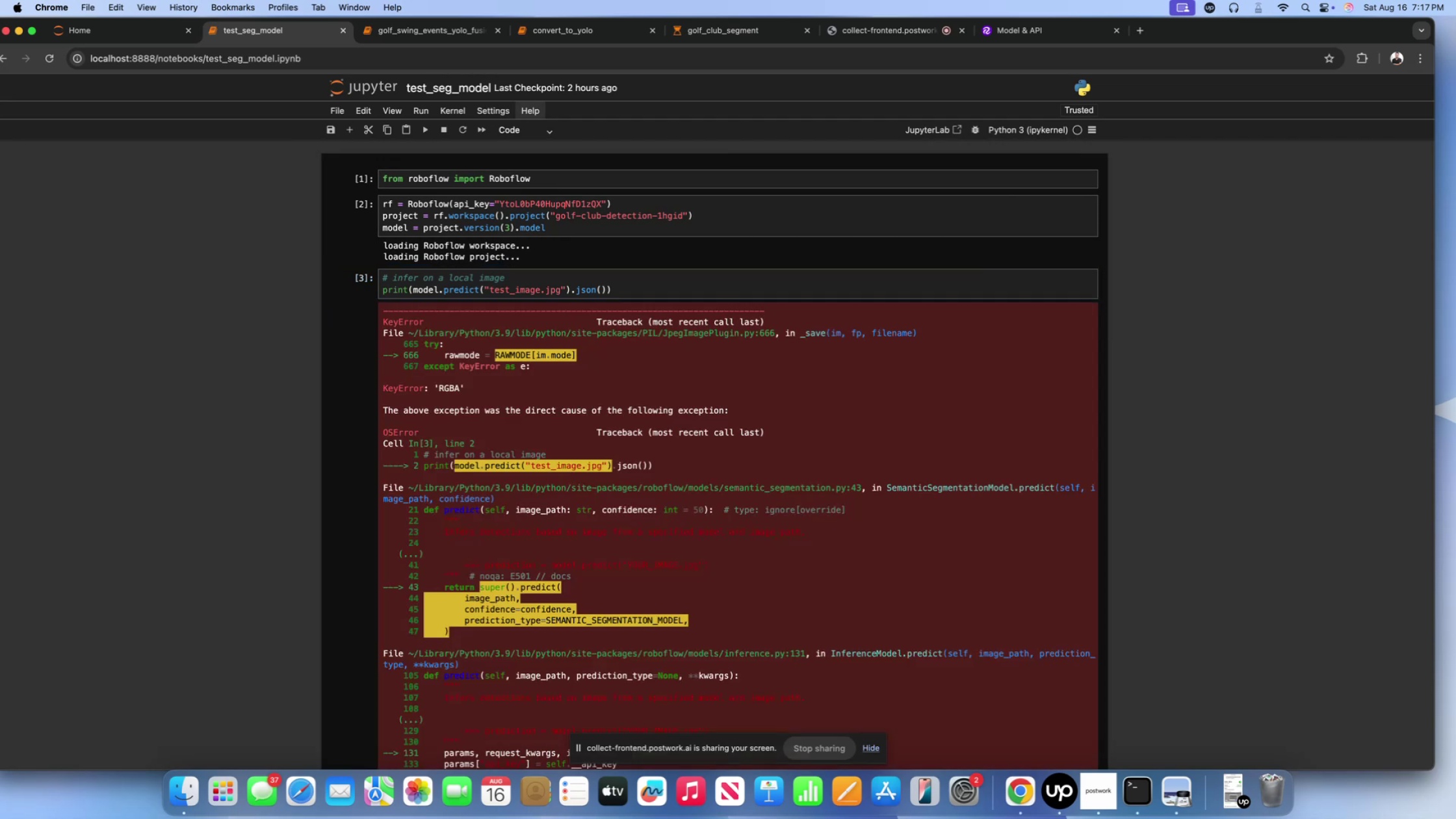 
scroll: coordinate [611, 357], scroll_direction: down, amount: 112.0
 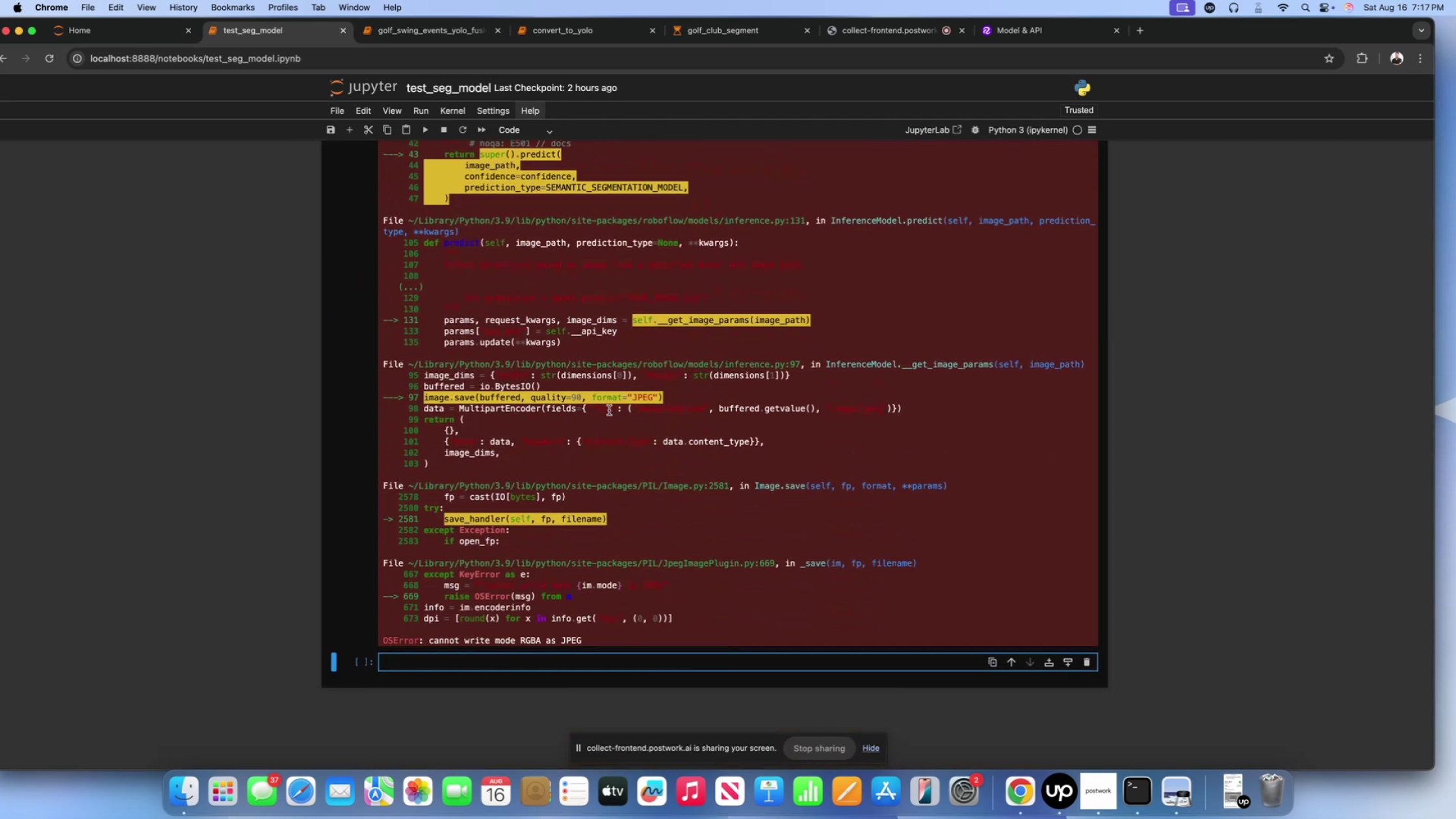 
scroll: coordinate [609, 413], scroll_direction: up, amount: 1.0
 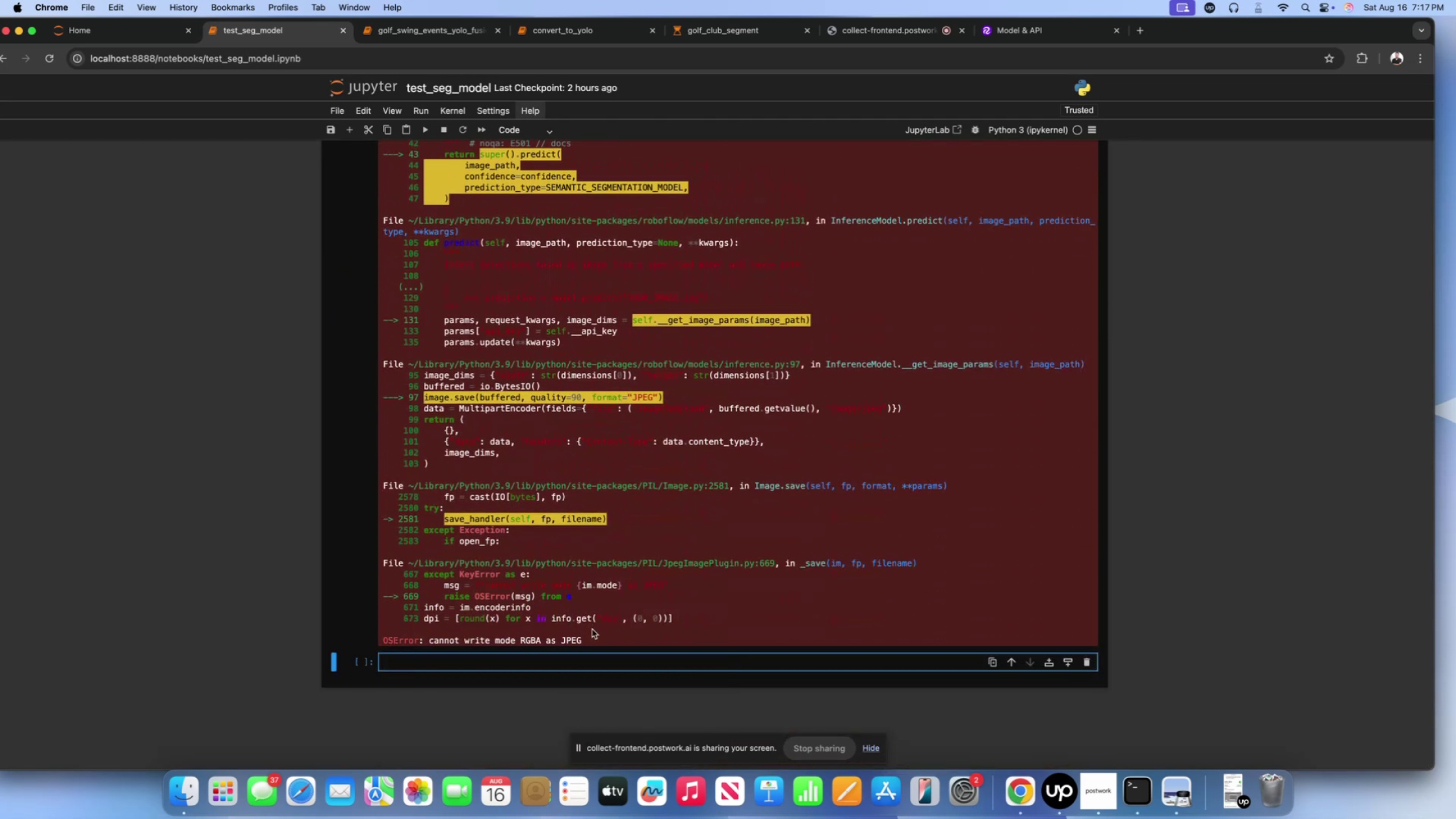 
left_click_drag(start_coordinate=[592, 640], to_coordinate=[385, 330])
 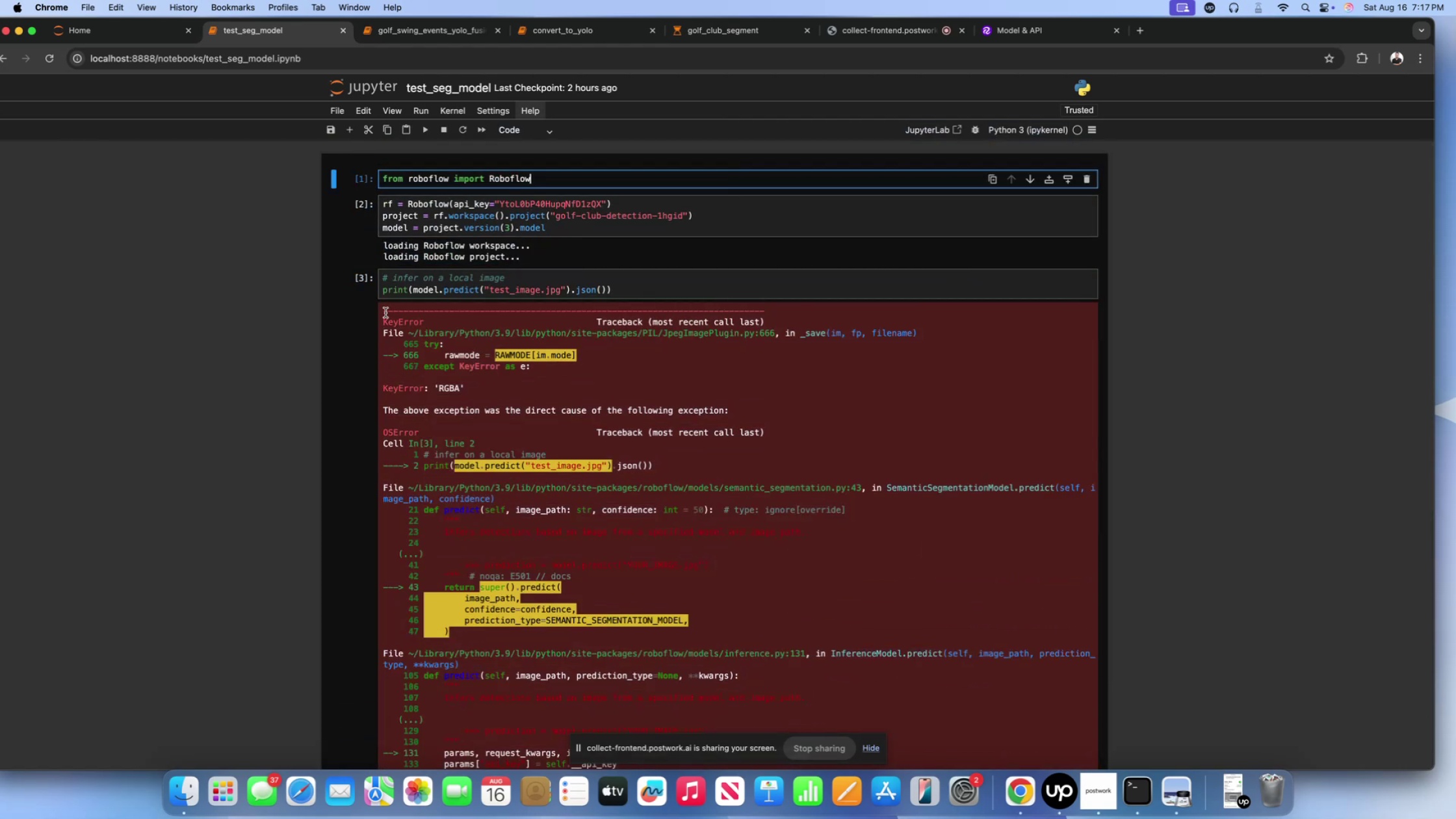 
left_click_drag(start_coordinate=[385, 311], to_coordinate=[468, 482])
 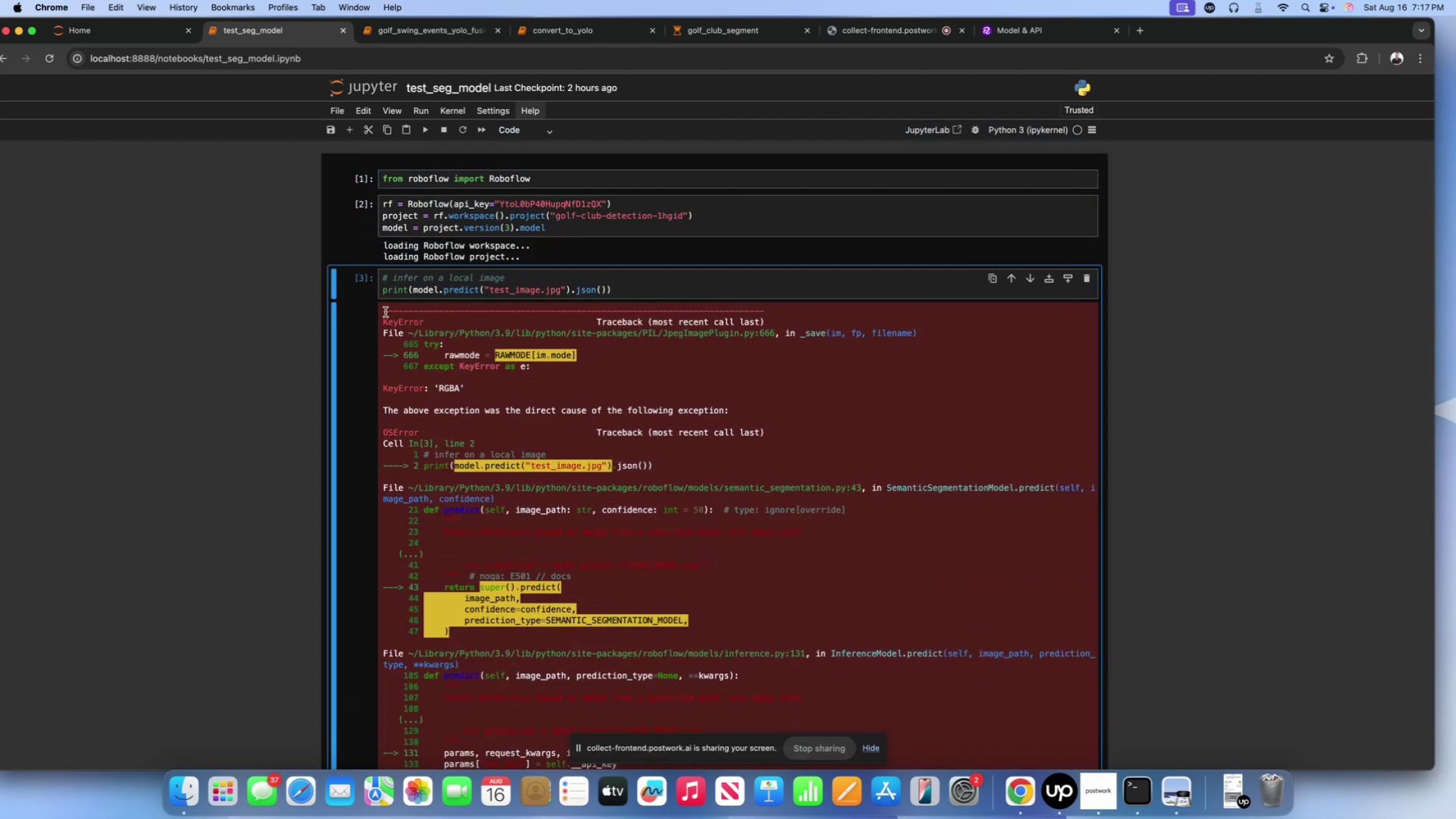 
left_click_drag(start_coordinate=[384, 311], to_coordinate=[588, 638])
 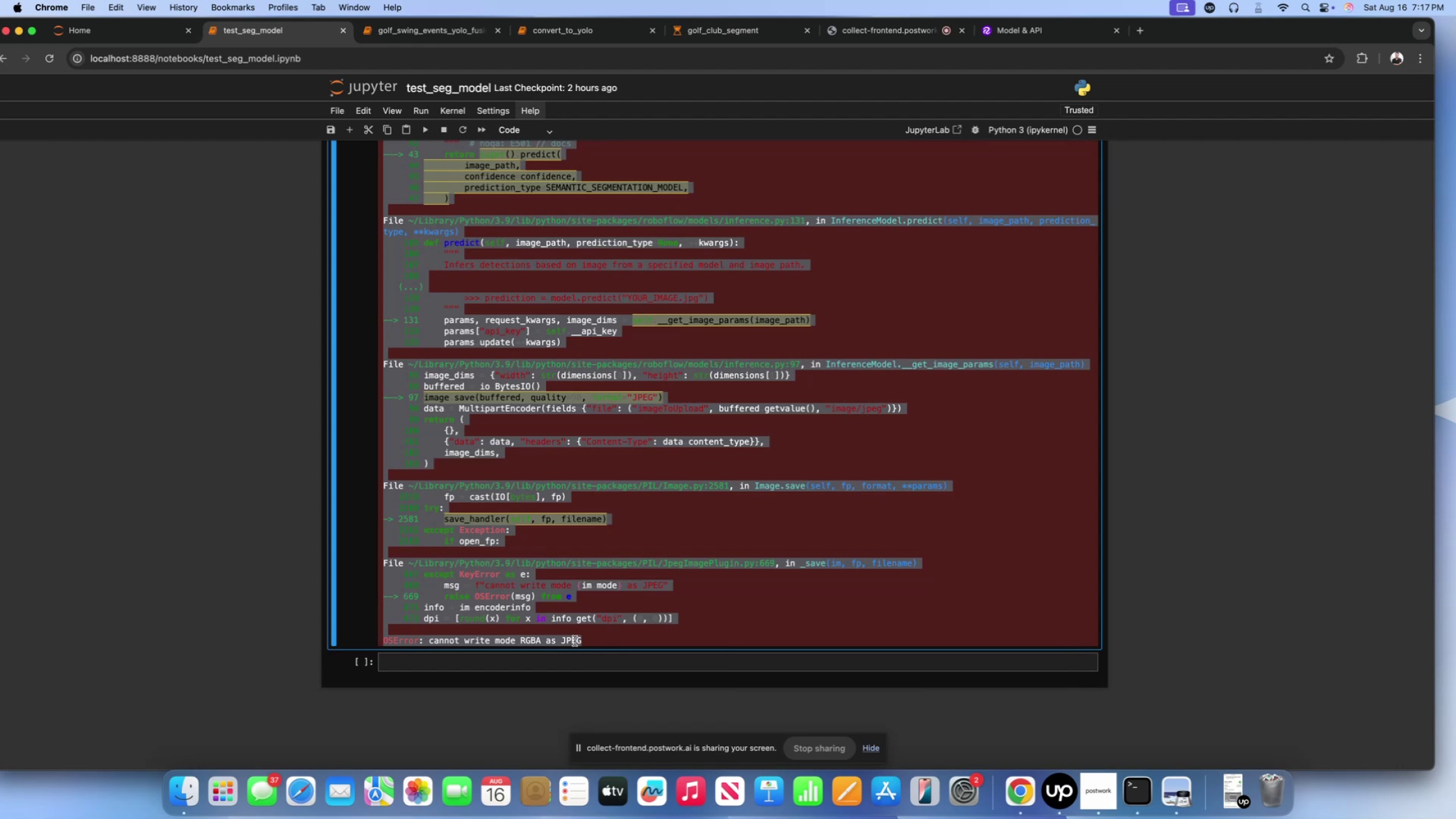 
key(Meta+CommandLeft)
 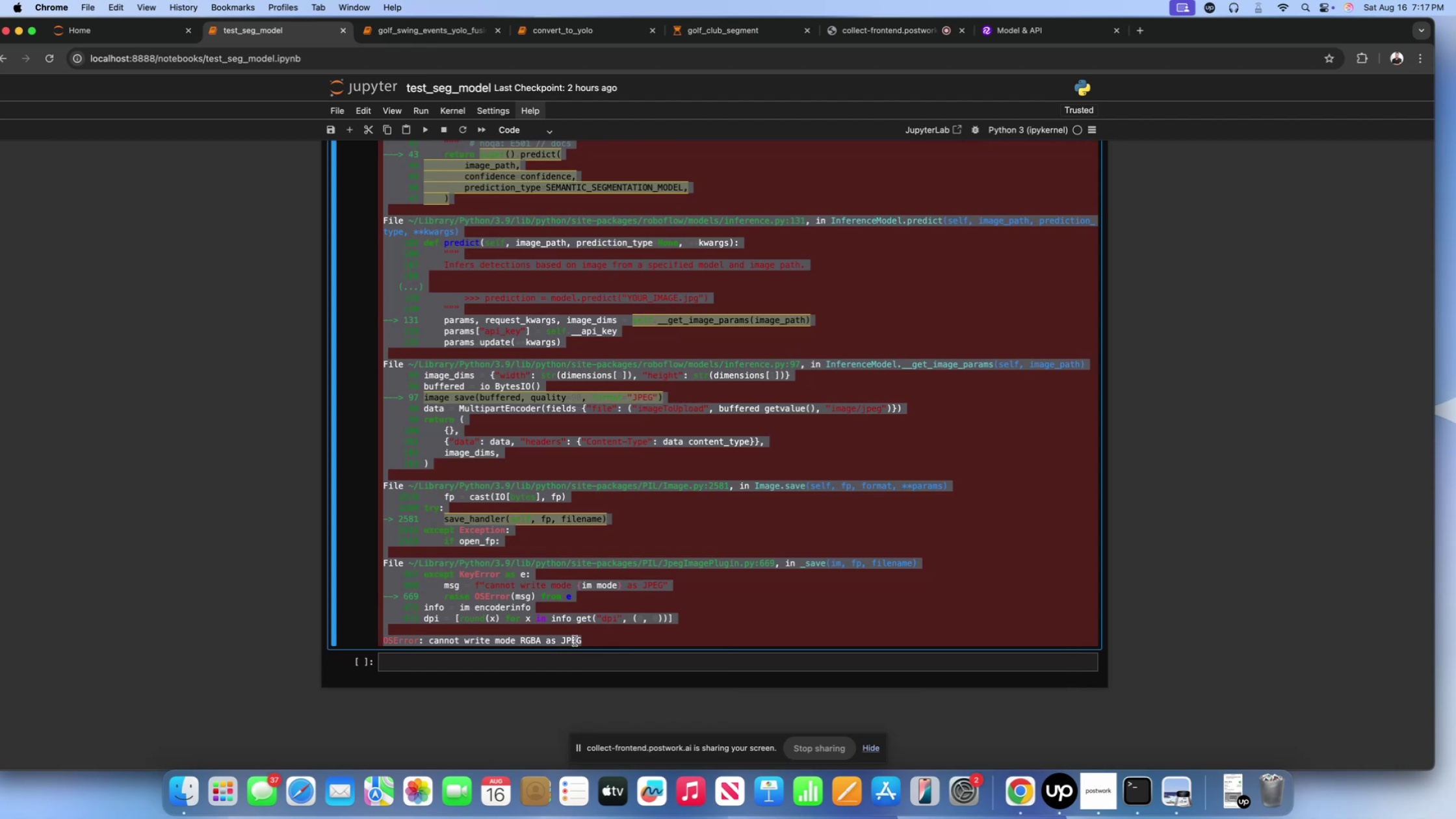 
key(Meta+C)
 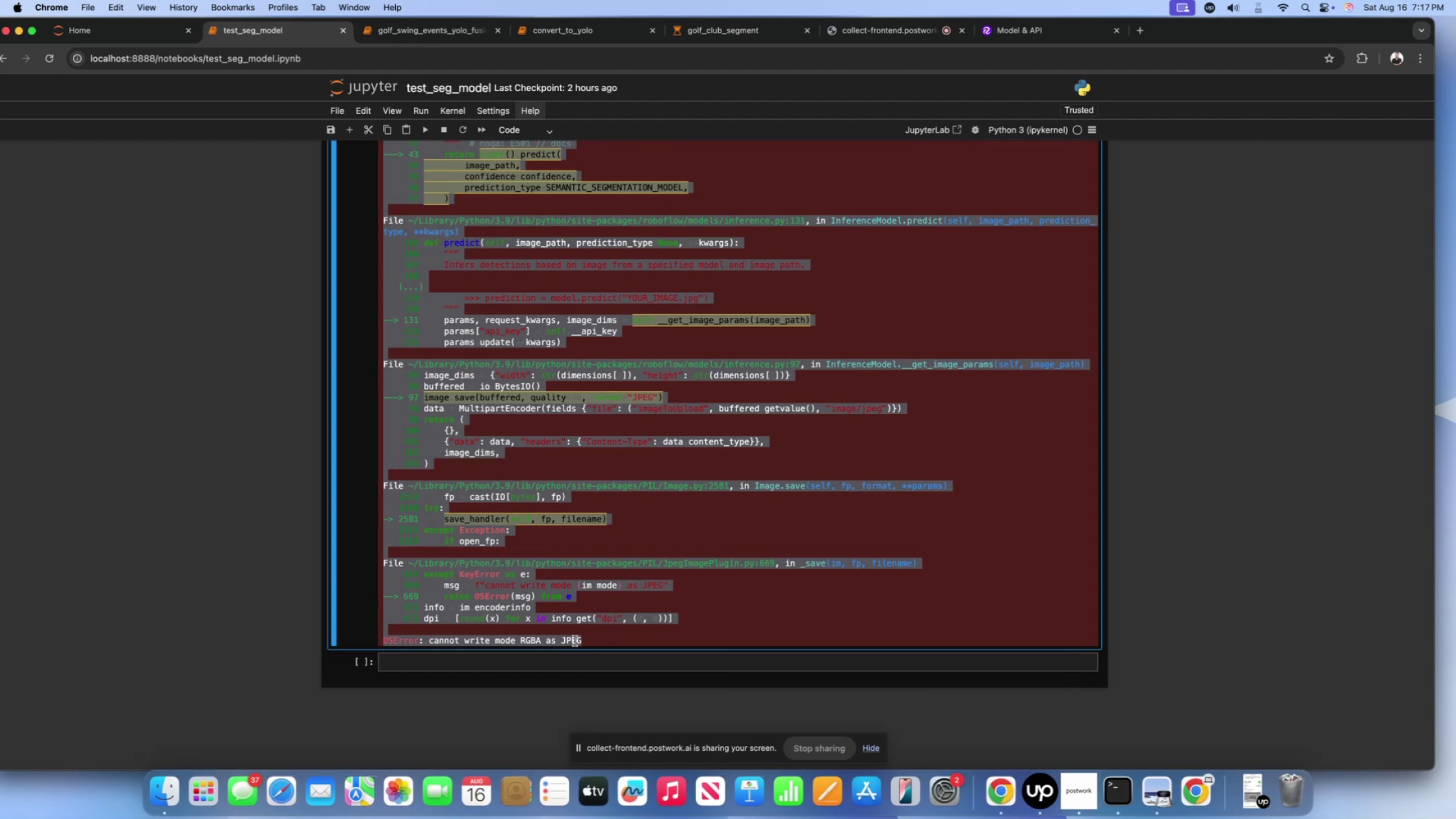 
wait(12.66)
 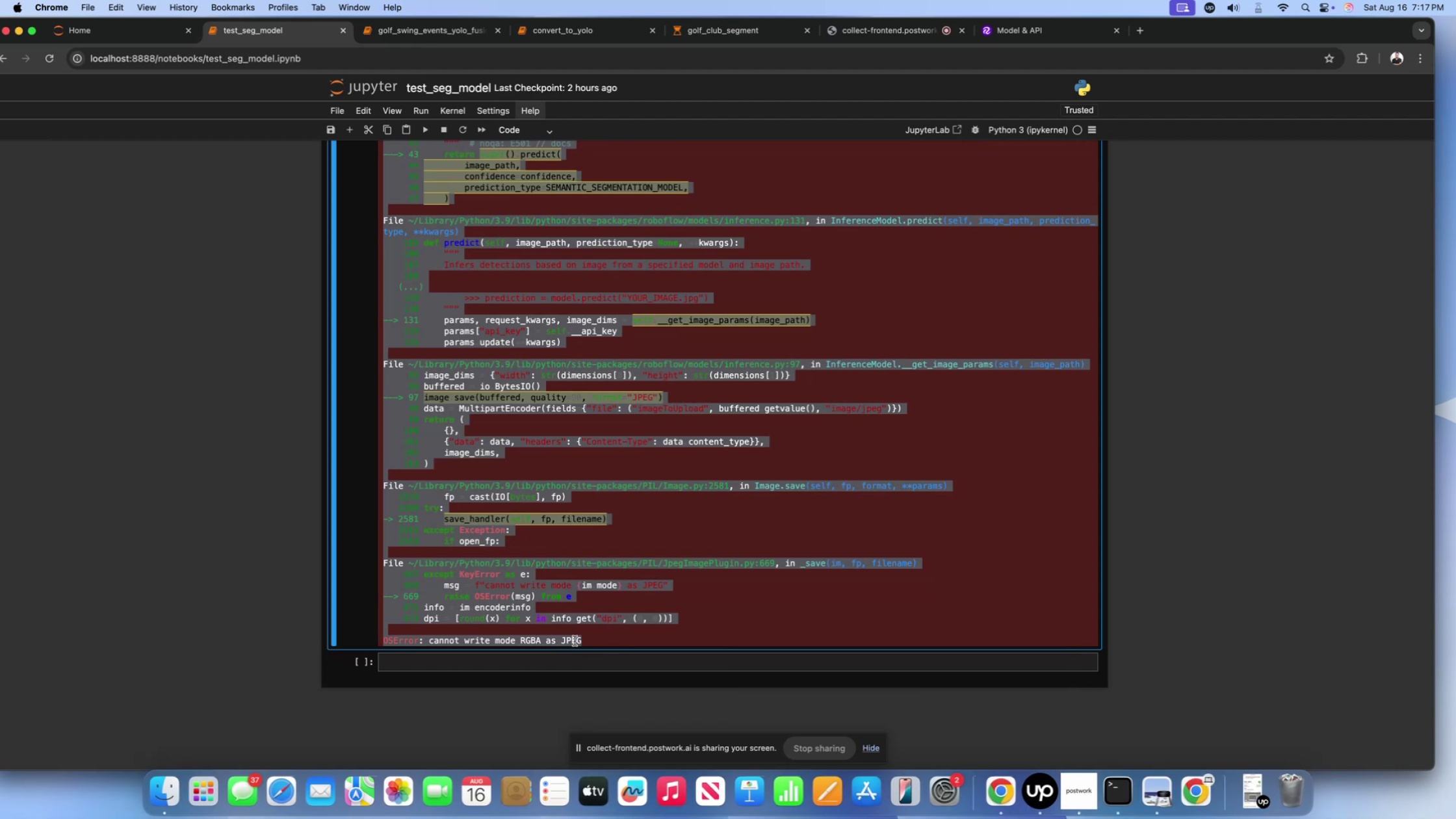 
left_click([715, 27])
 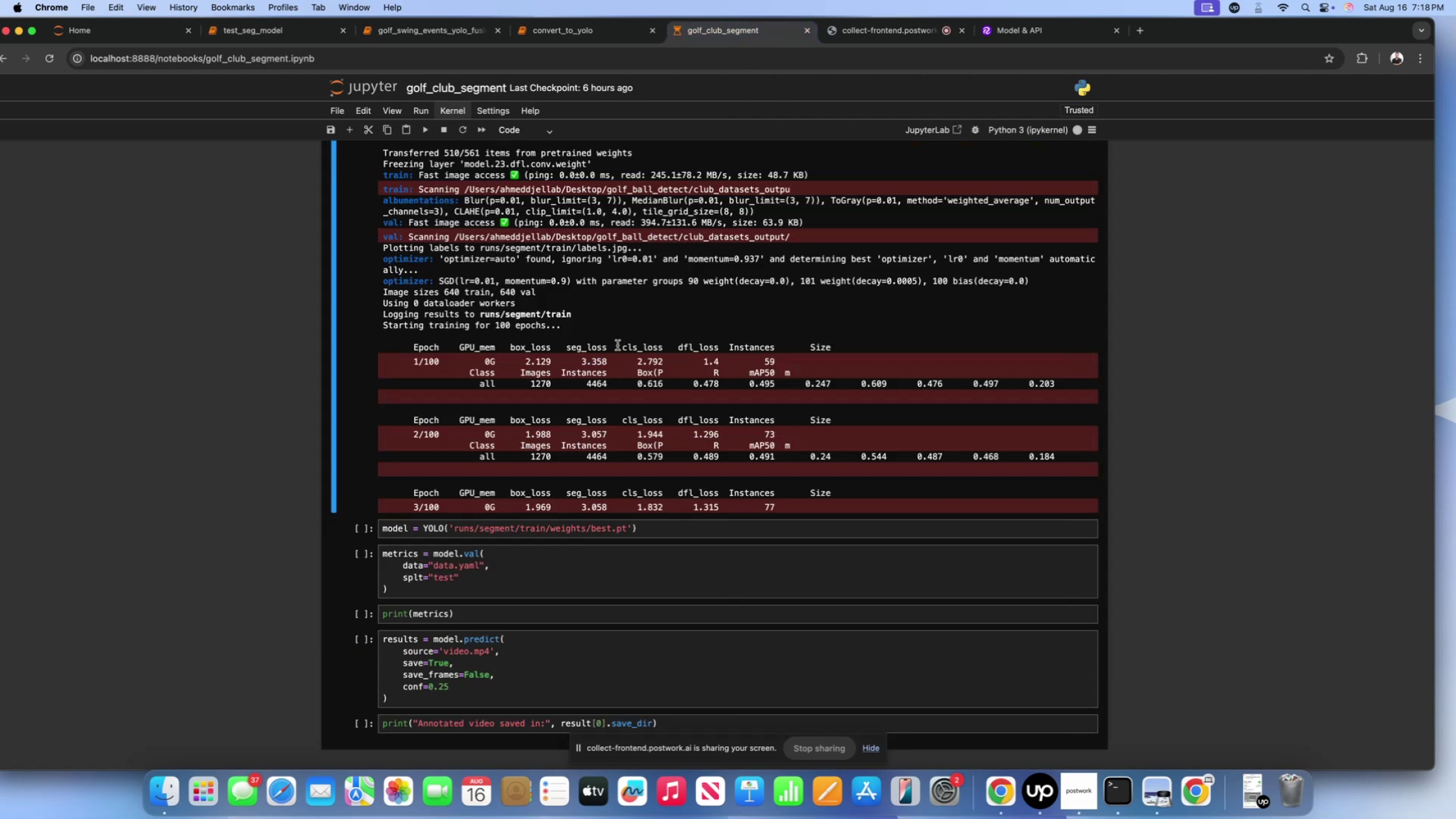 
scroll: coordinate [618, 345], scroll_direction: down, amount: 3.0
 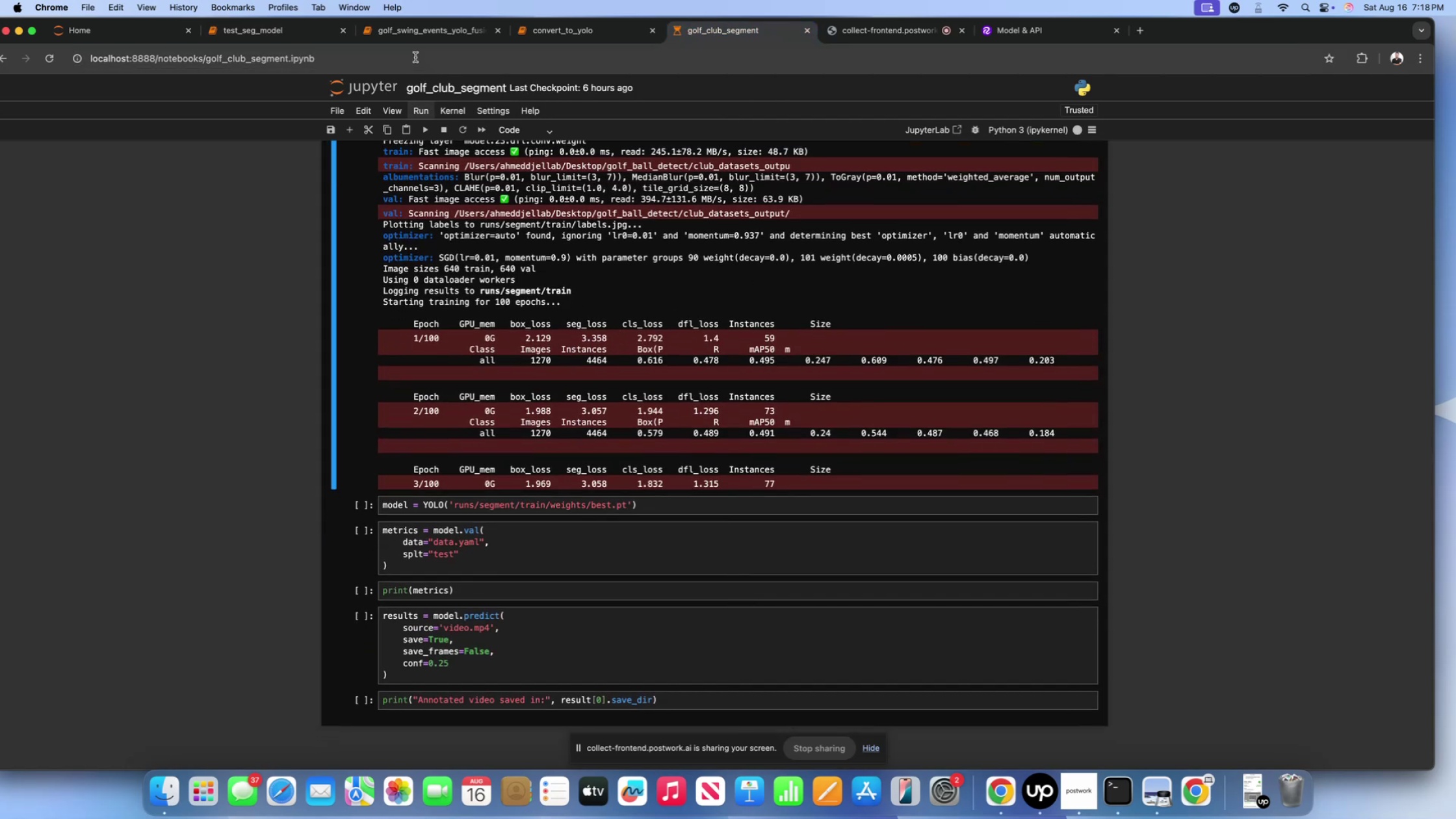 
left_click([416, 43])
 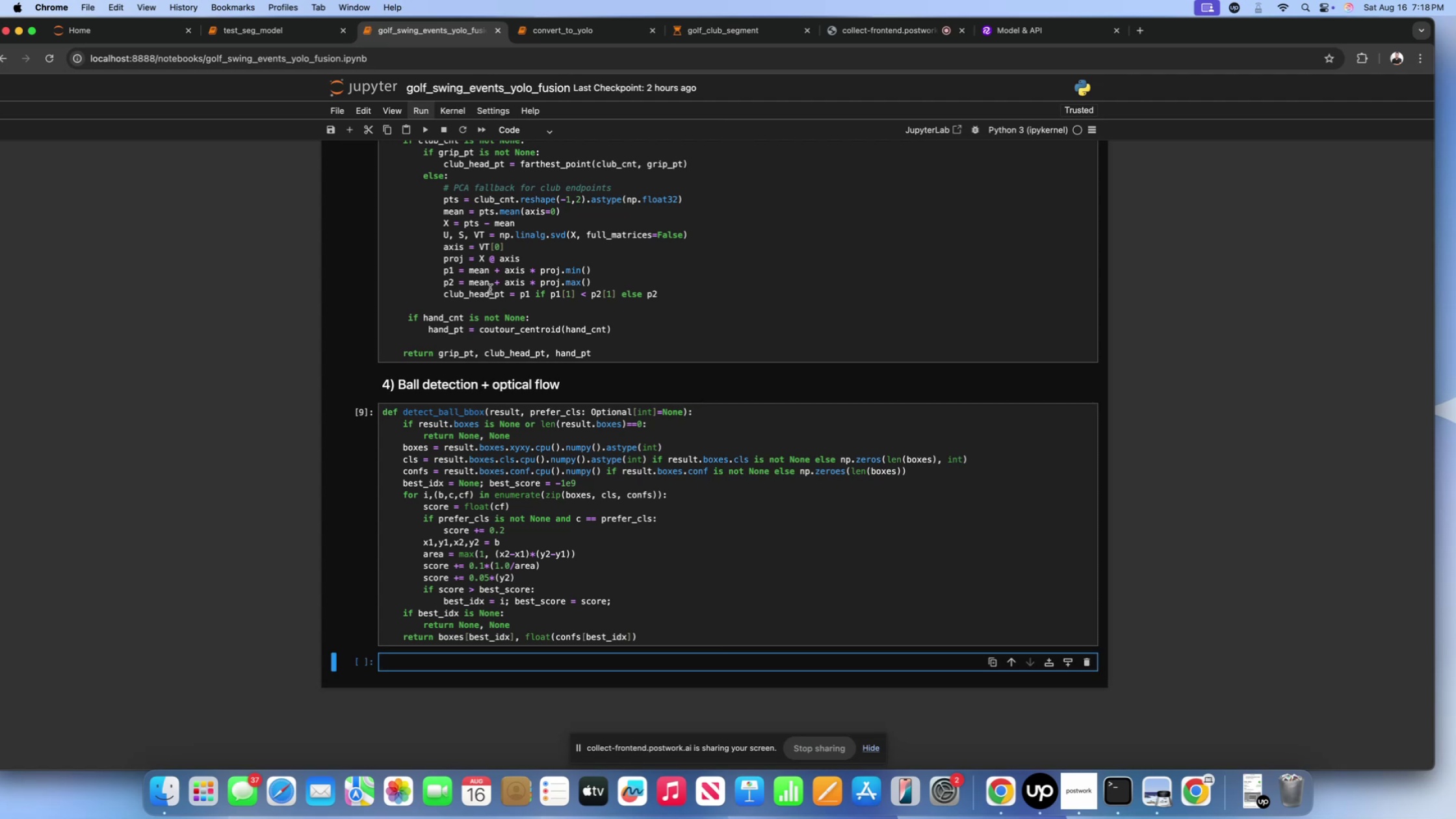 
wait(35.82)
 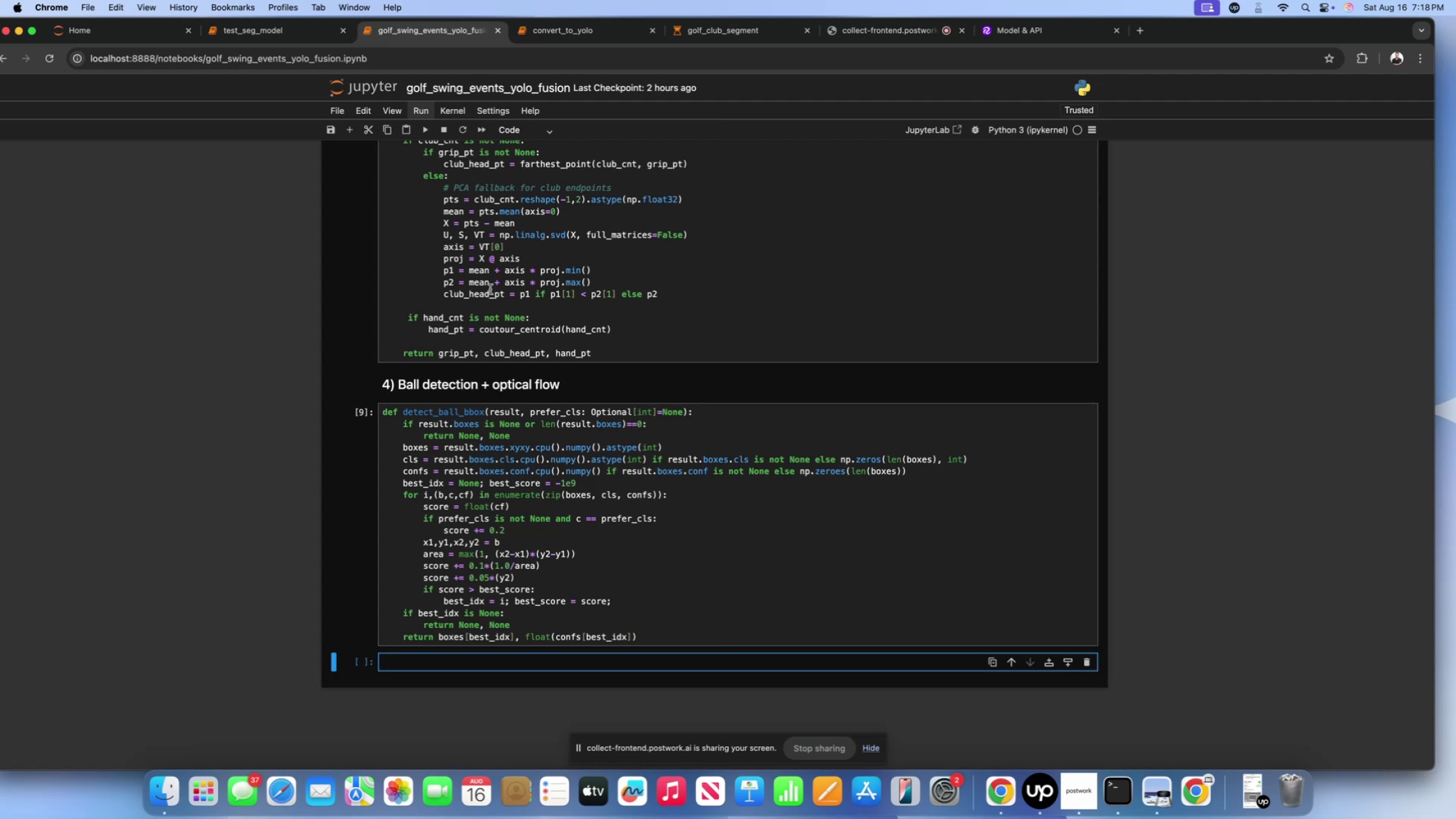 
left_click([171, 812])
 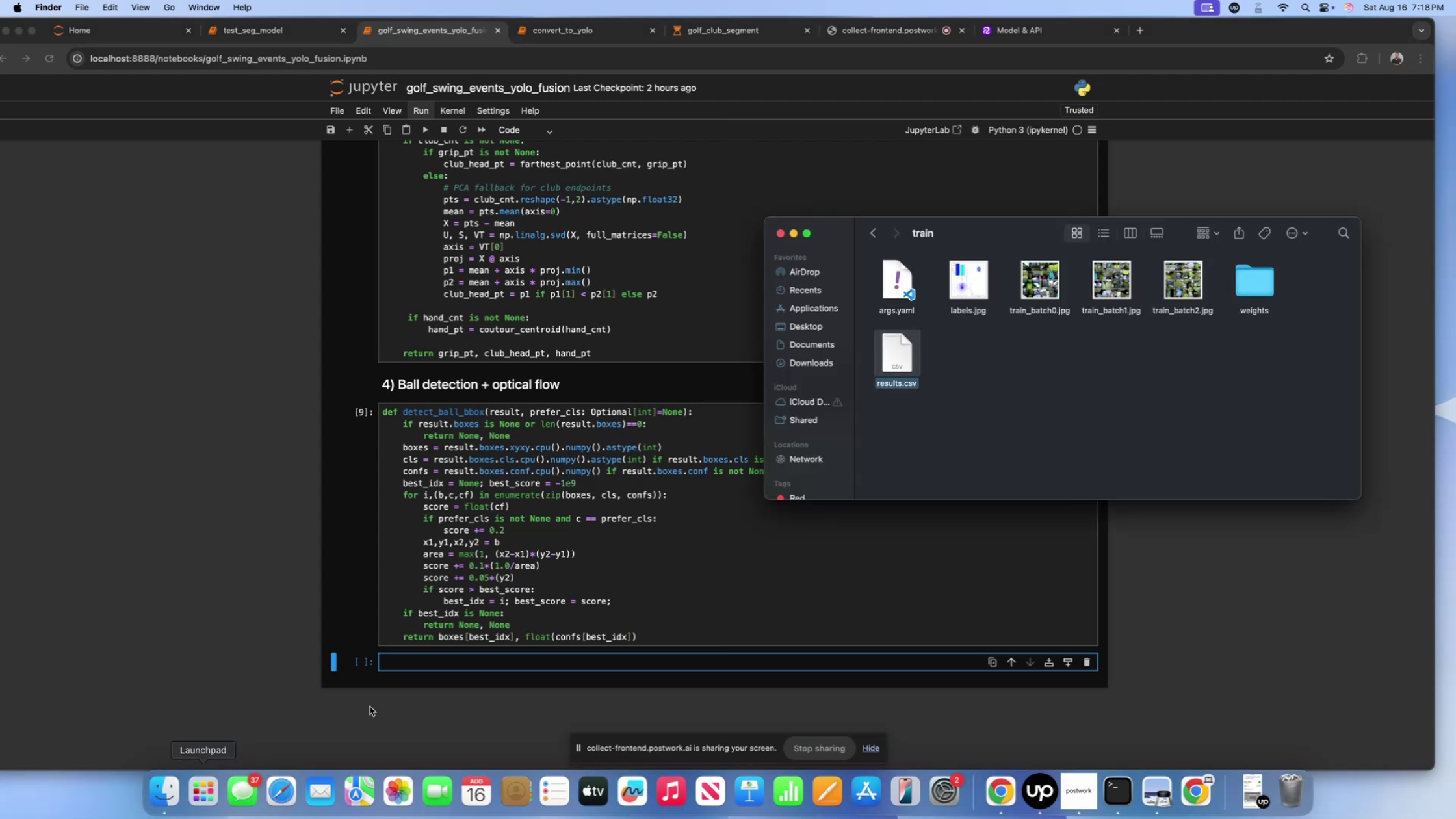 
scroll: coordinate [390, 705], scroll_direction: up, amount: 2.0
 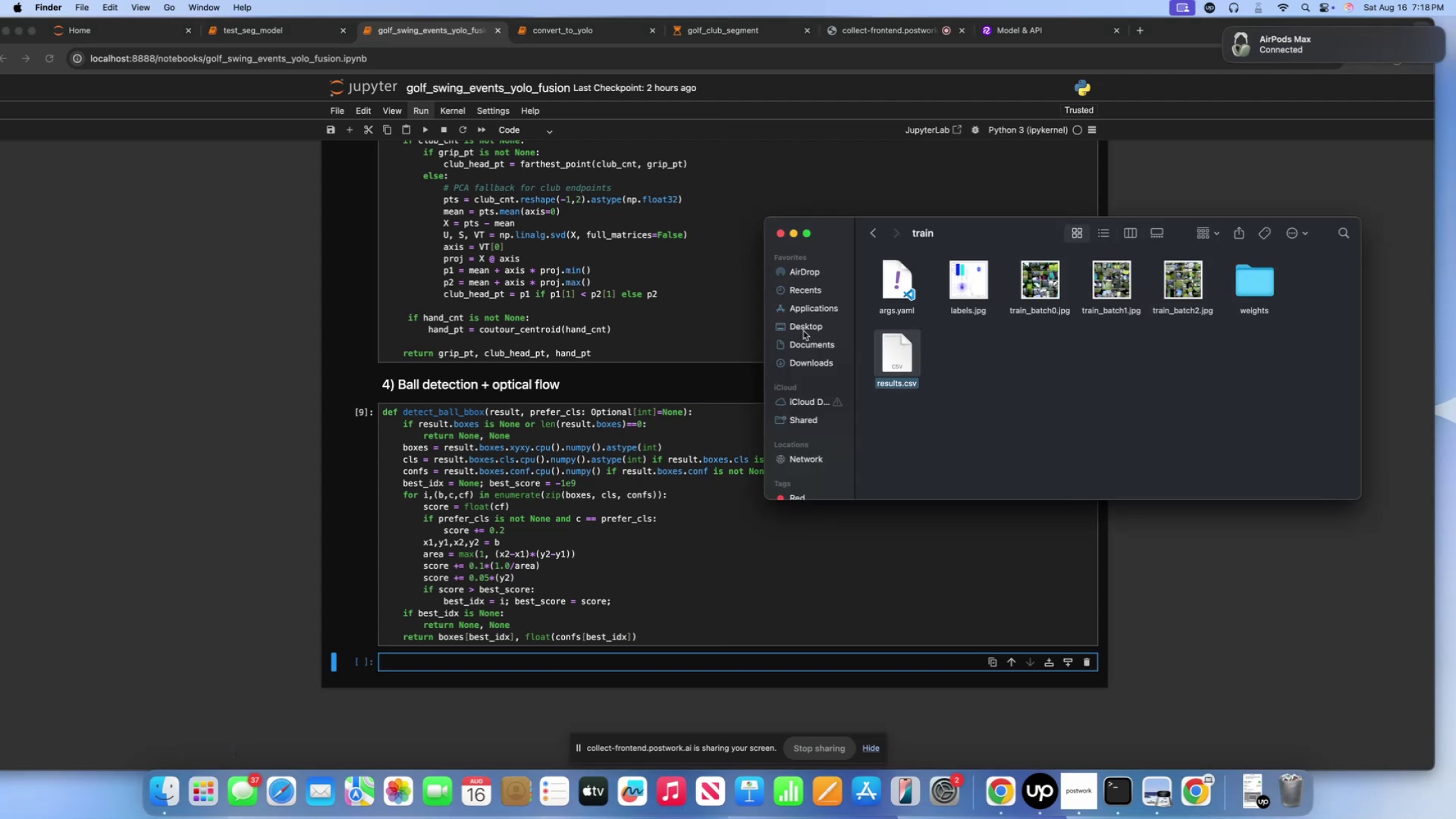 
left_click([805, 330])
 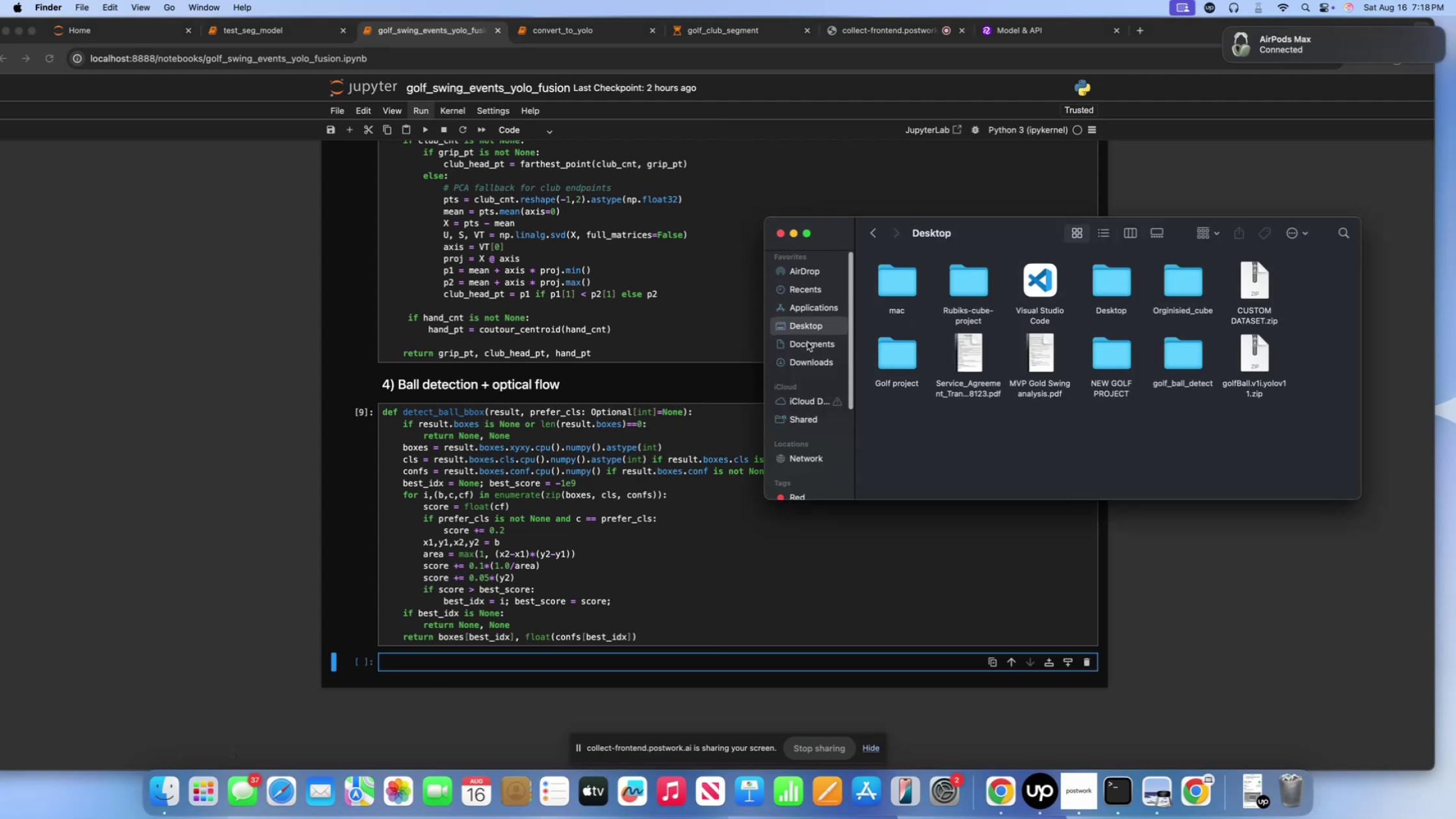 
left_click([807, 342])
 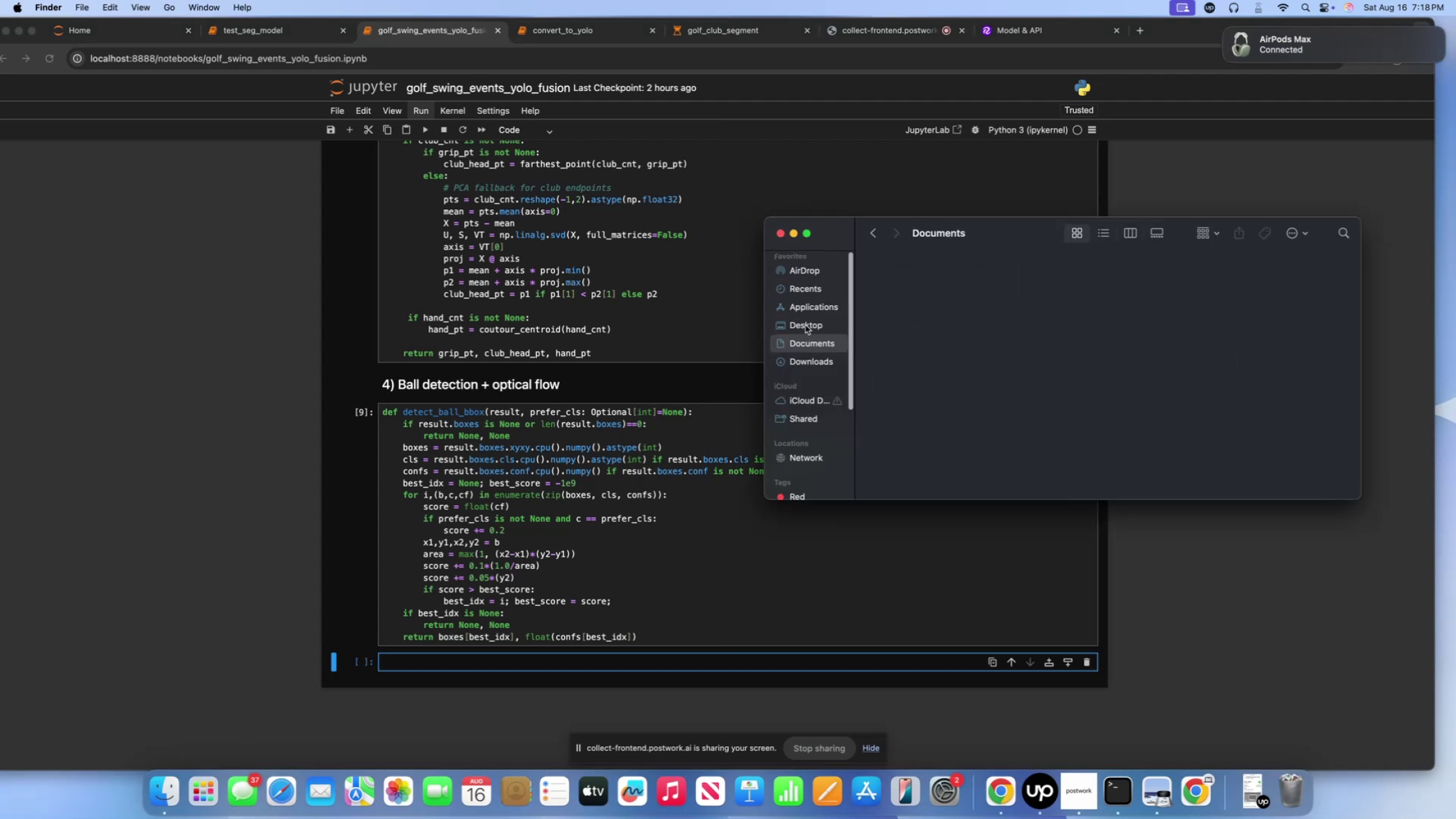 
left_click([805, 324])
 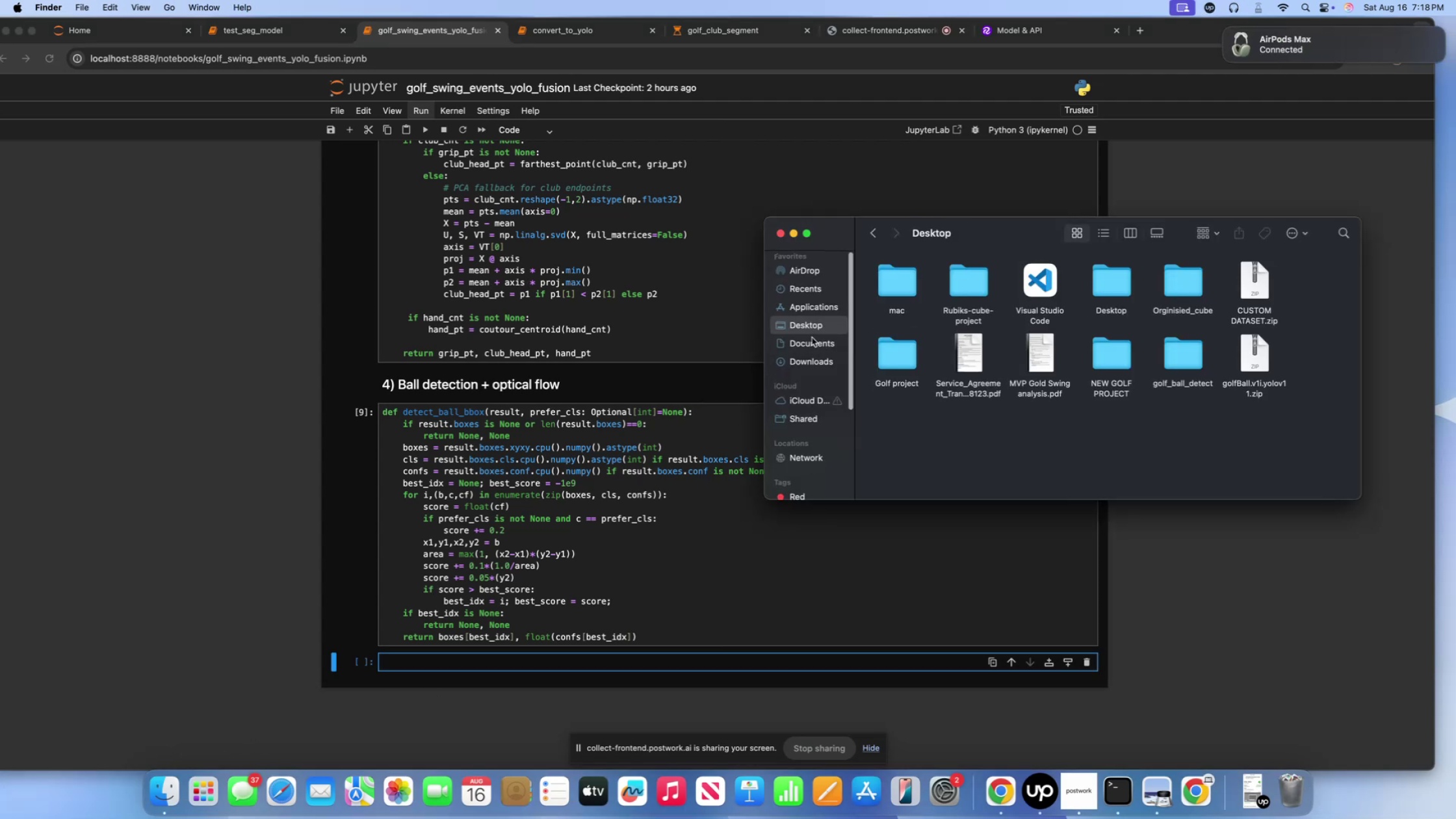 
left_click([812, 337])
 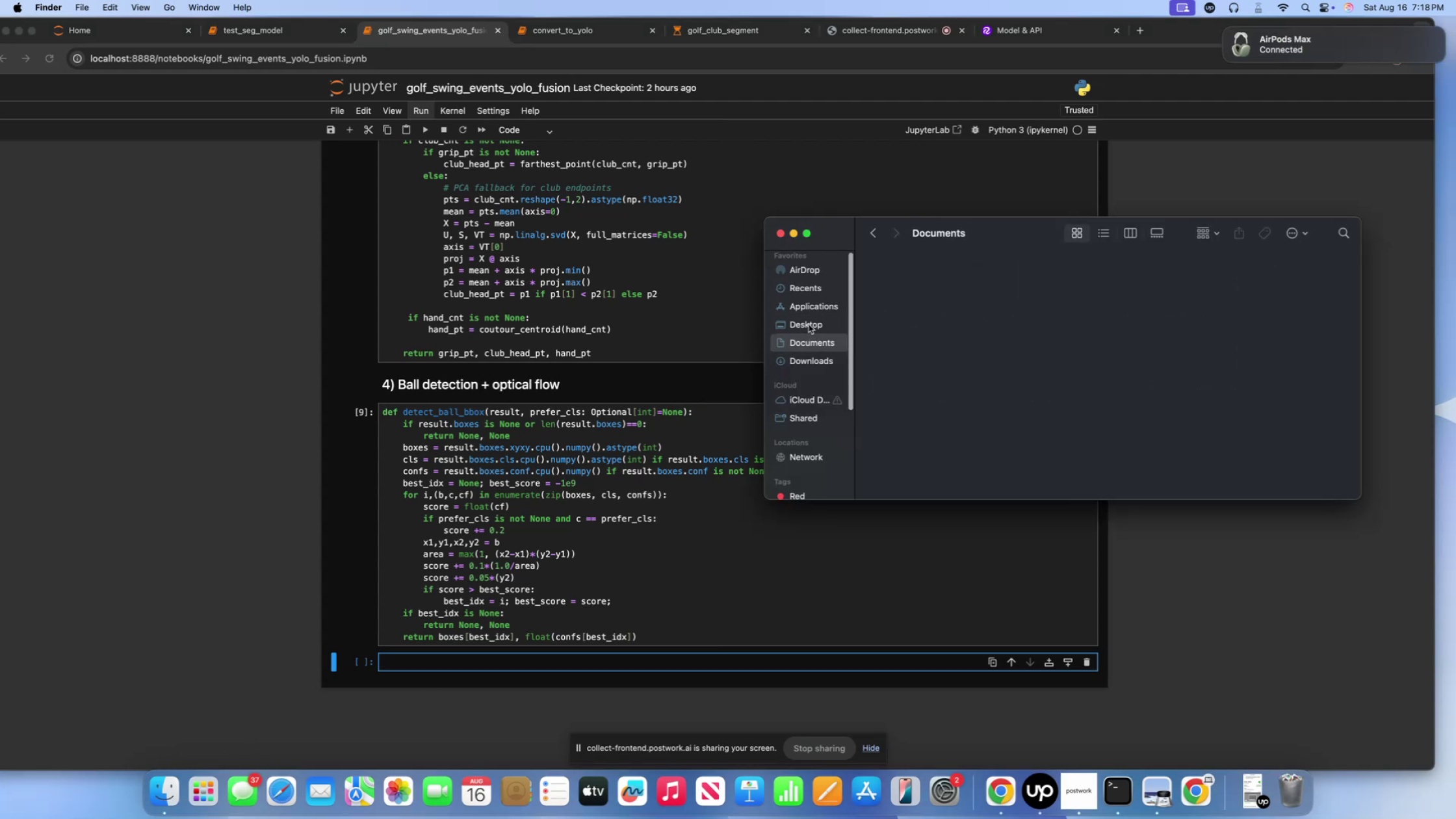 
left_click([809, 324])
 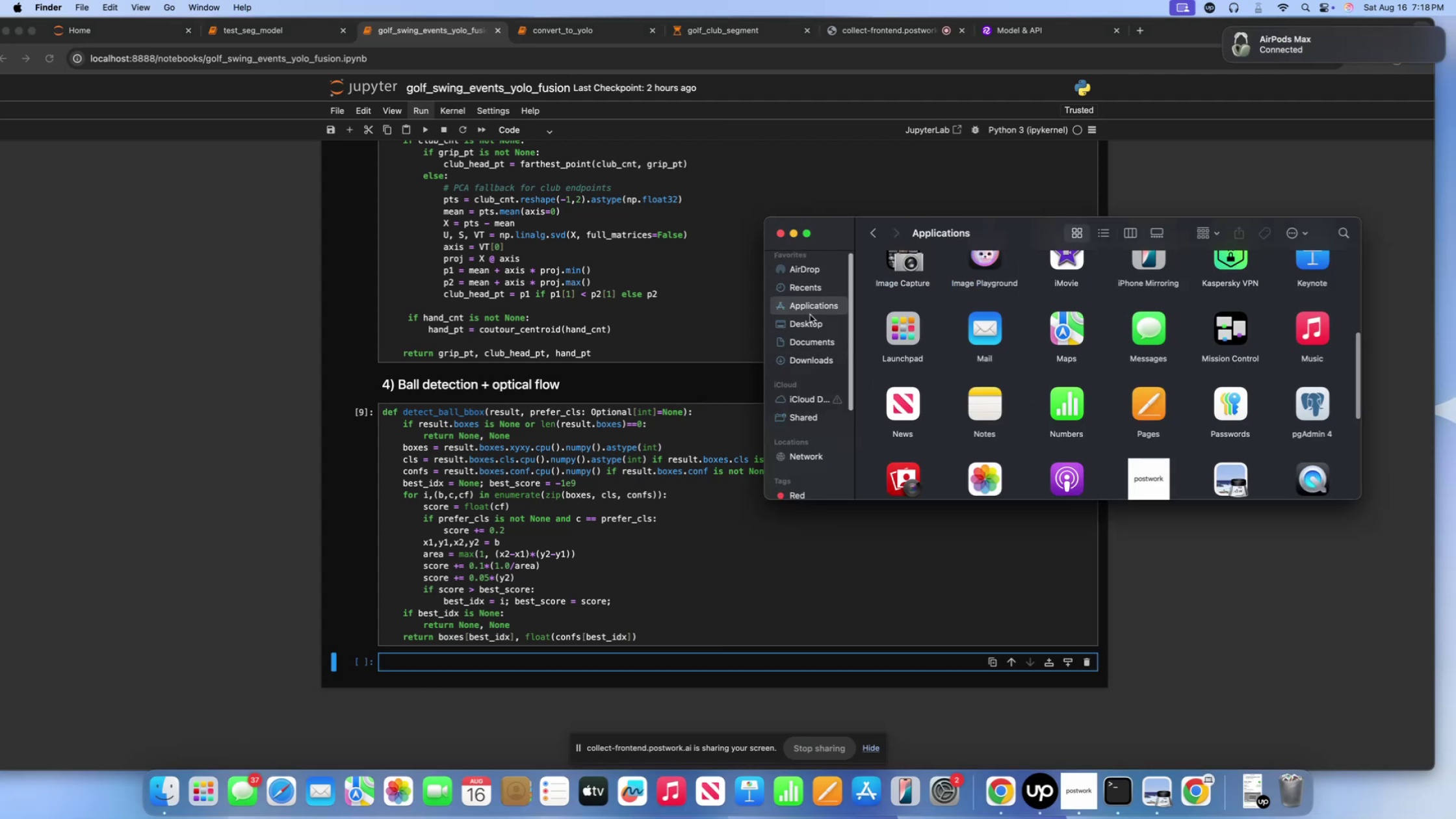 
double_click([810, 318])
 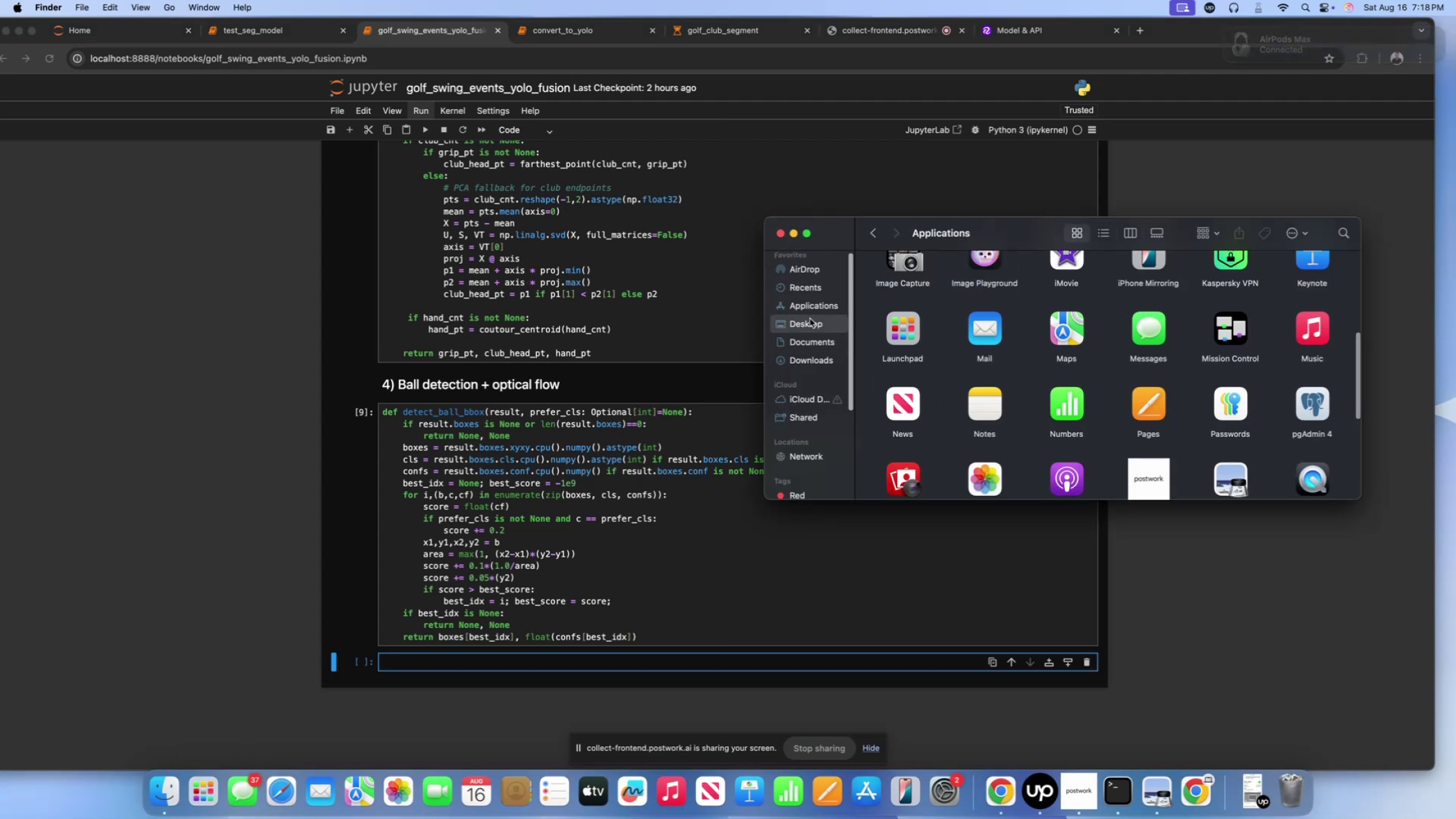 
scroll: coordinate [810, 318], scroll_direction: down, amount: 1.0
 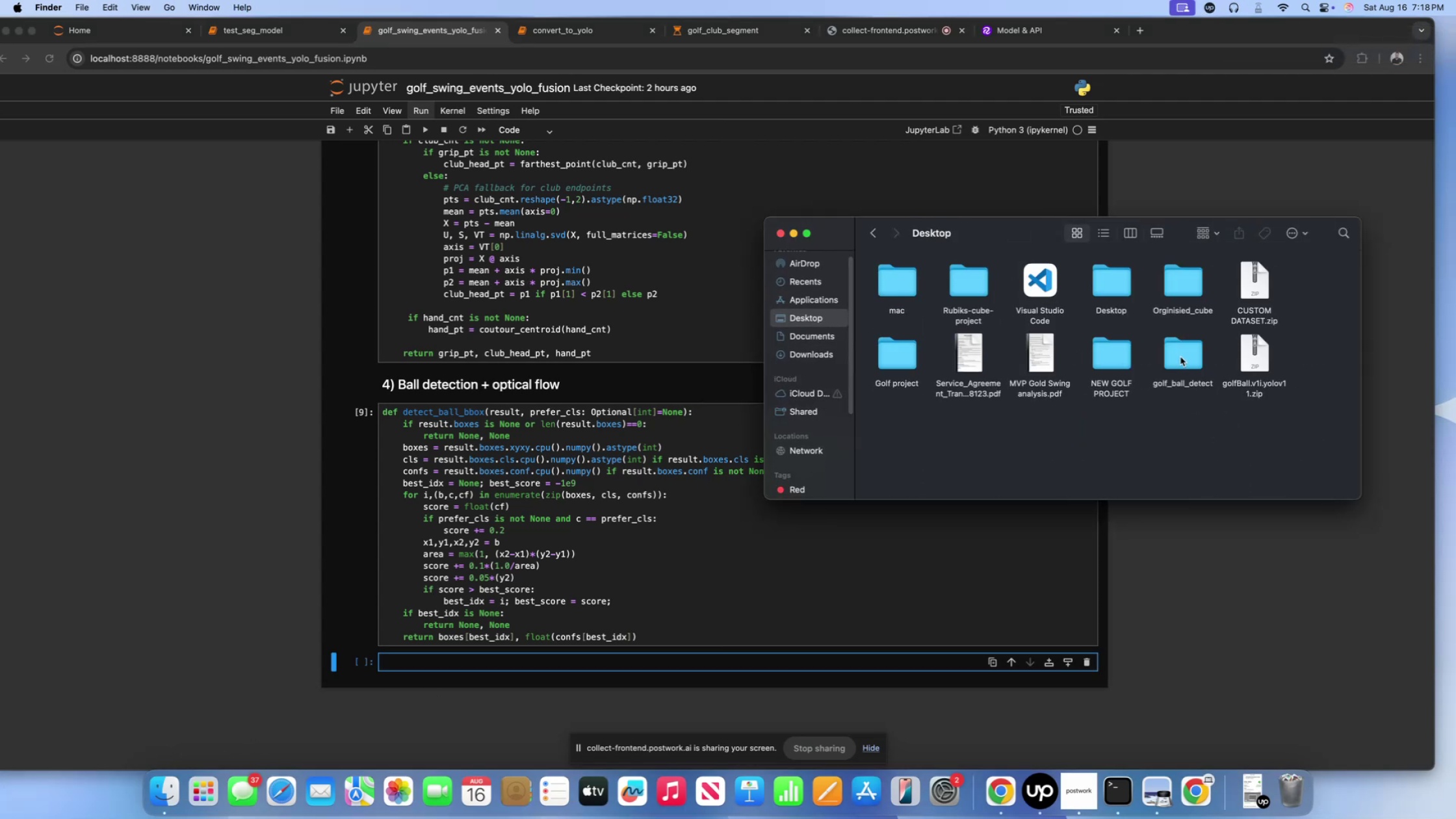 
double_click([1180, 357])
 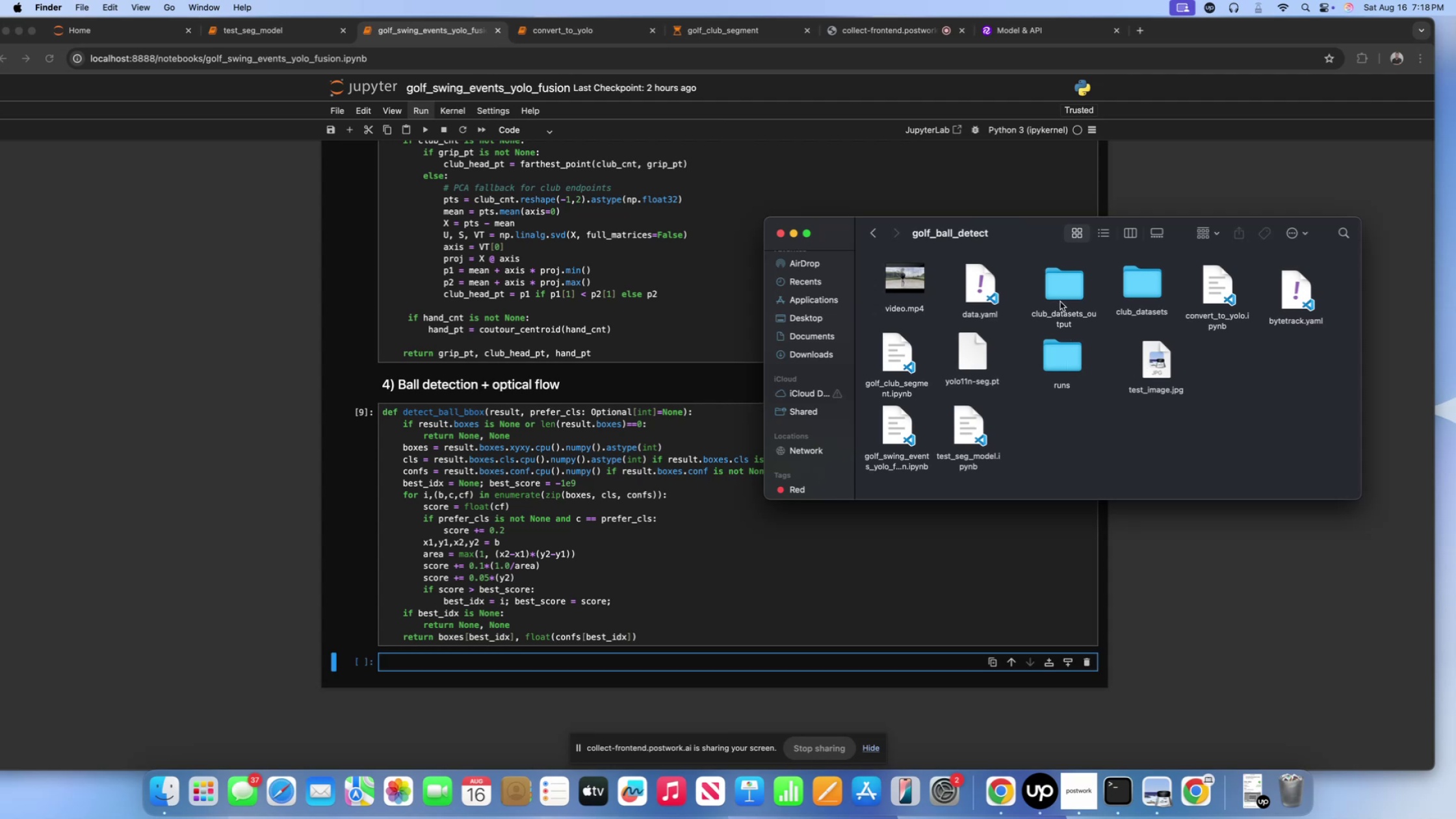 
left_click([1065, 352])
 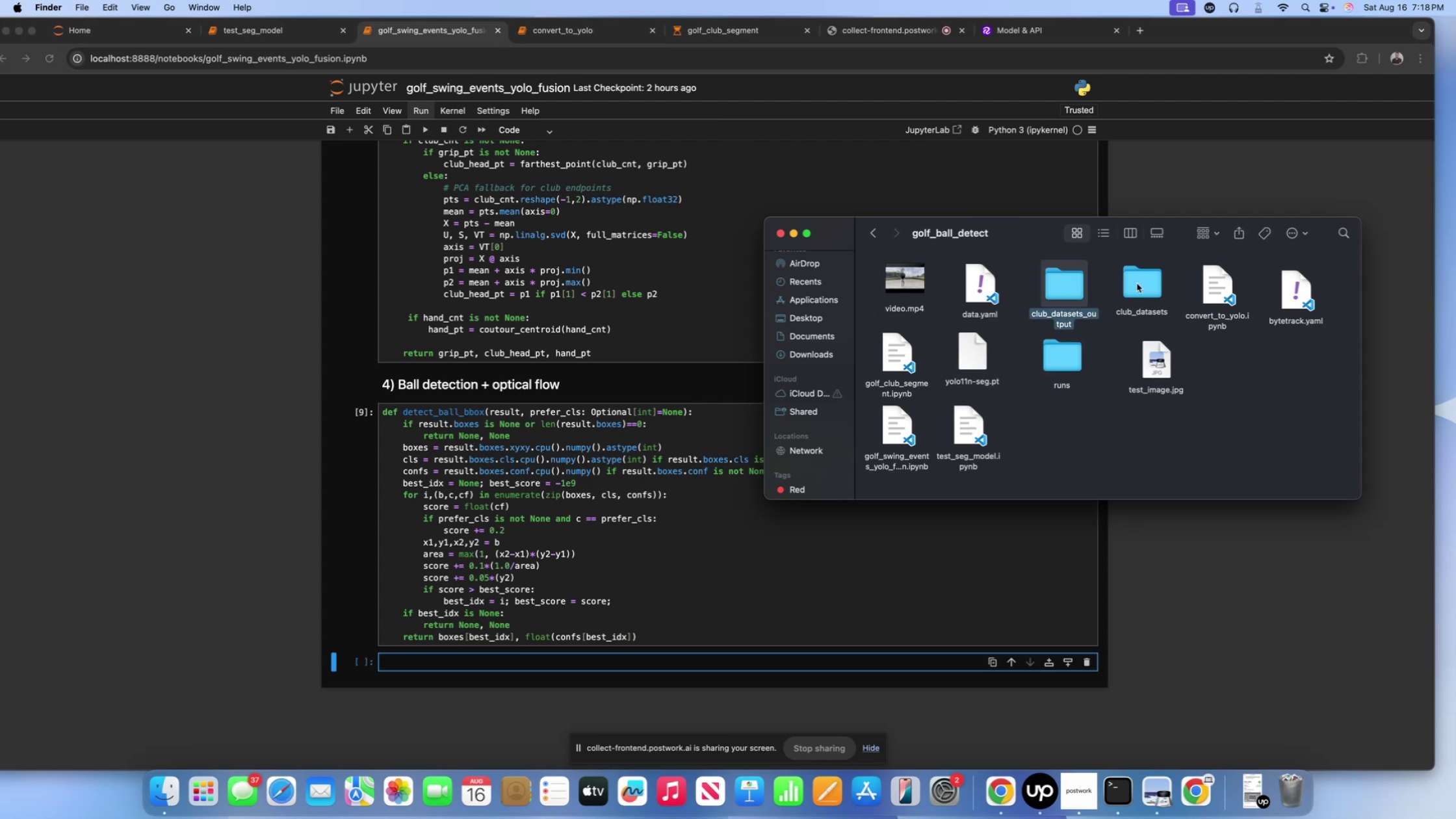 
left_click([1138, 283])
 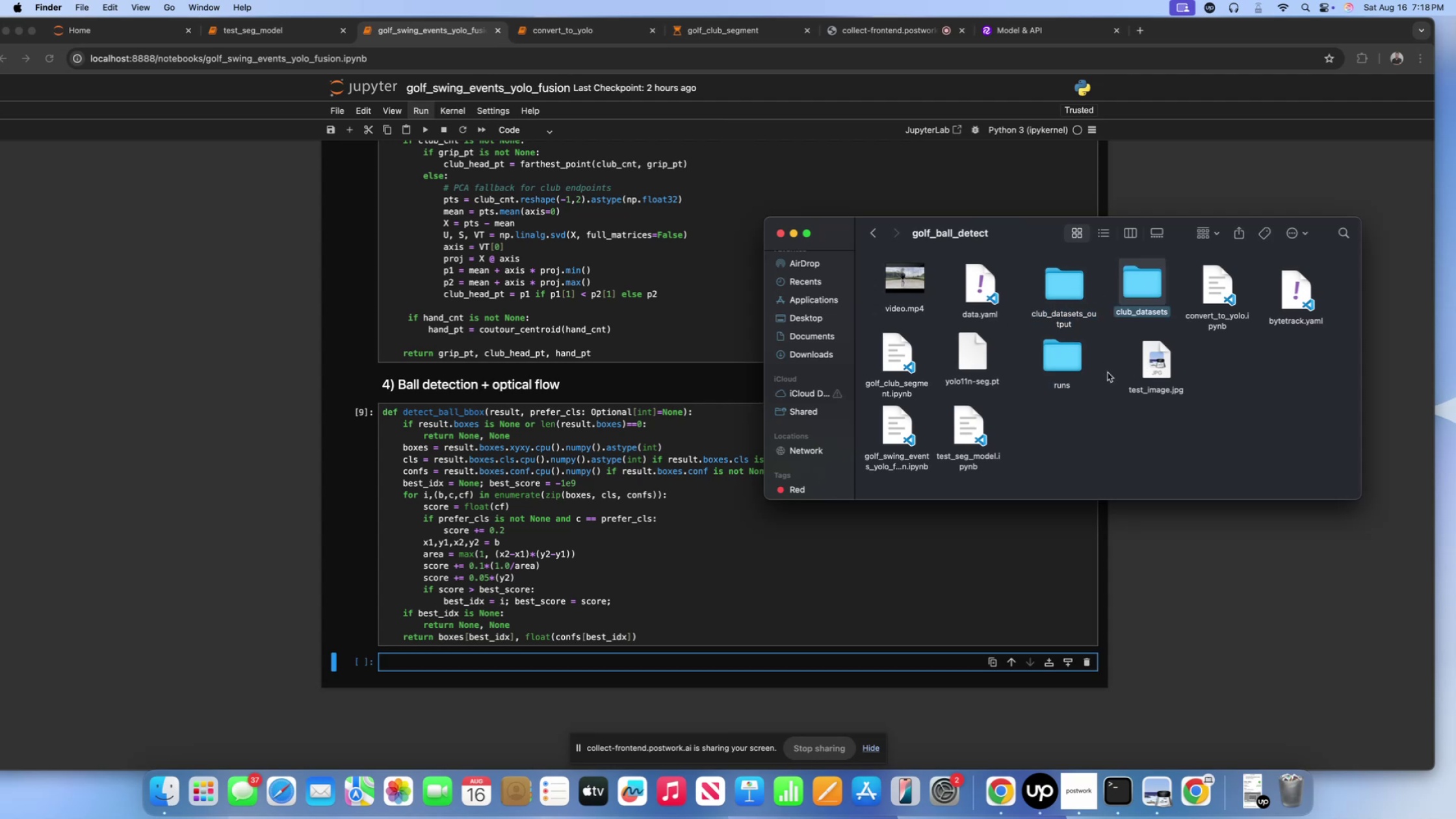 
left_click([1149, 370])
 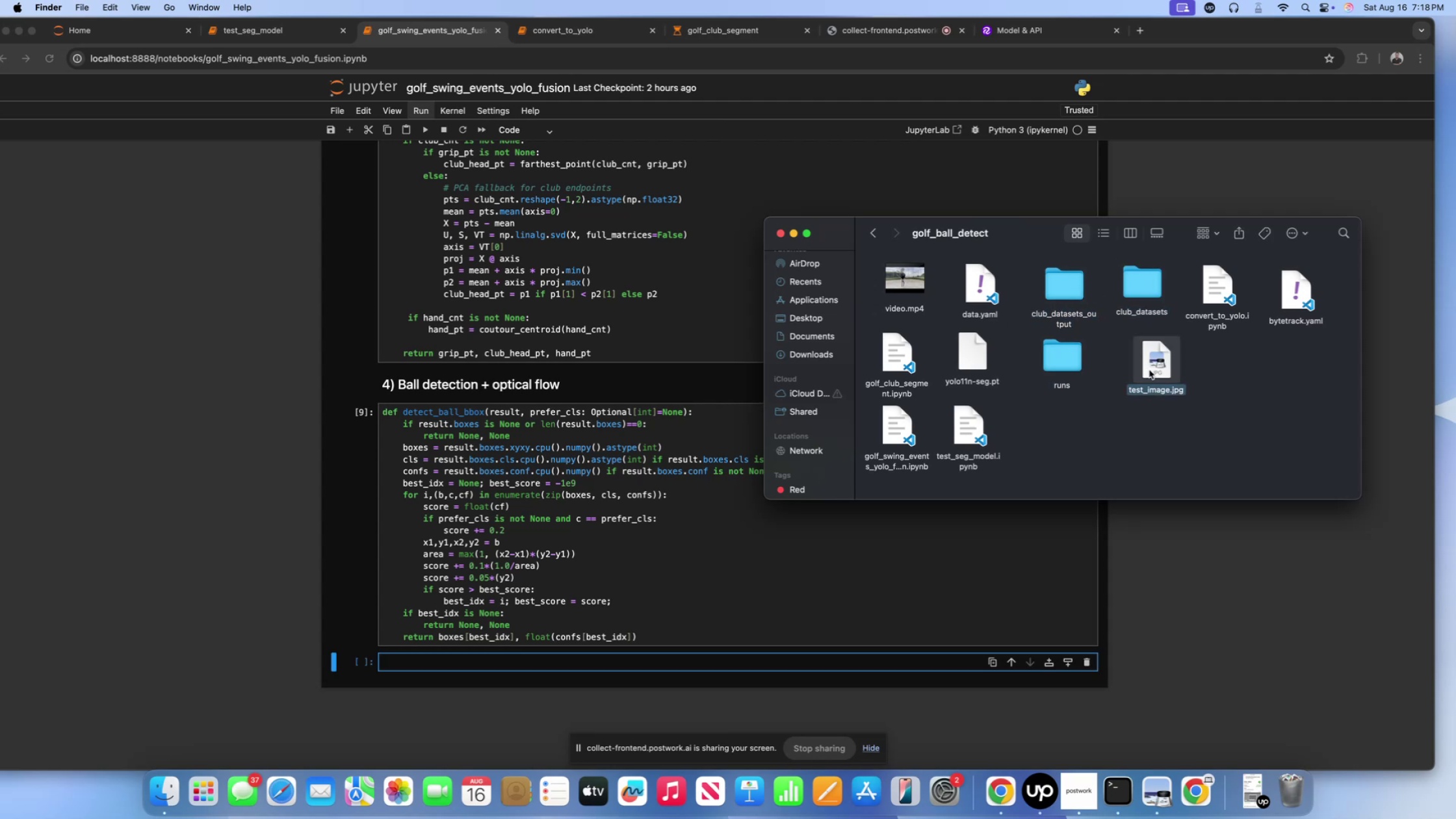 
key(Control+ControlLeft)
 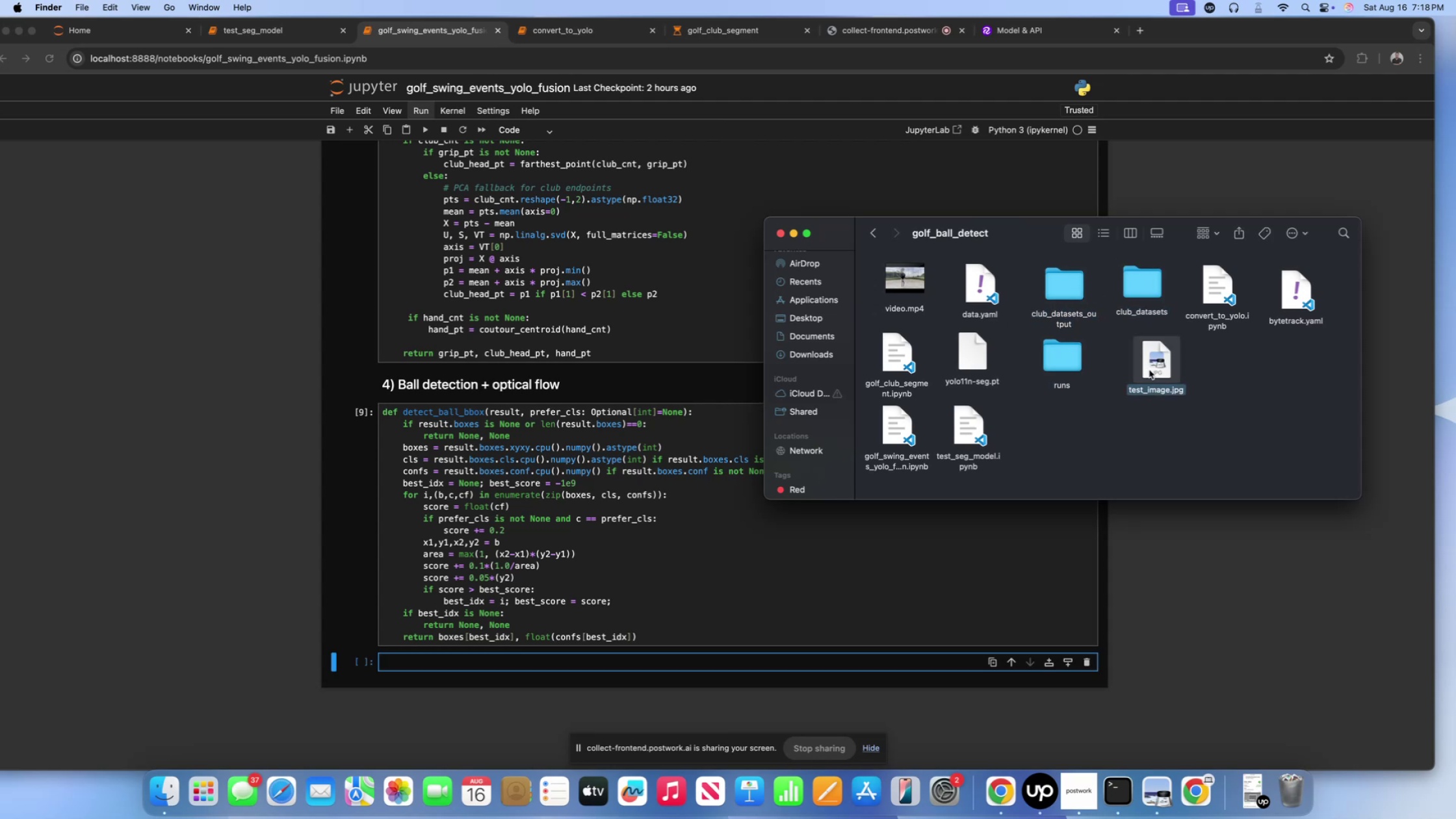 
double_click([1149, 370])
 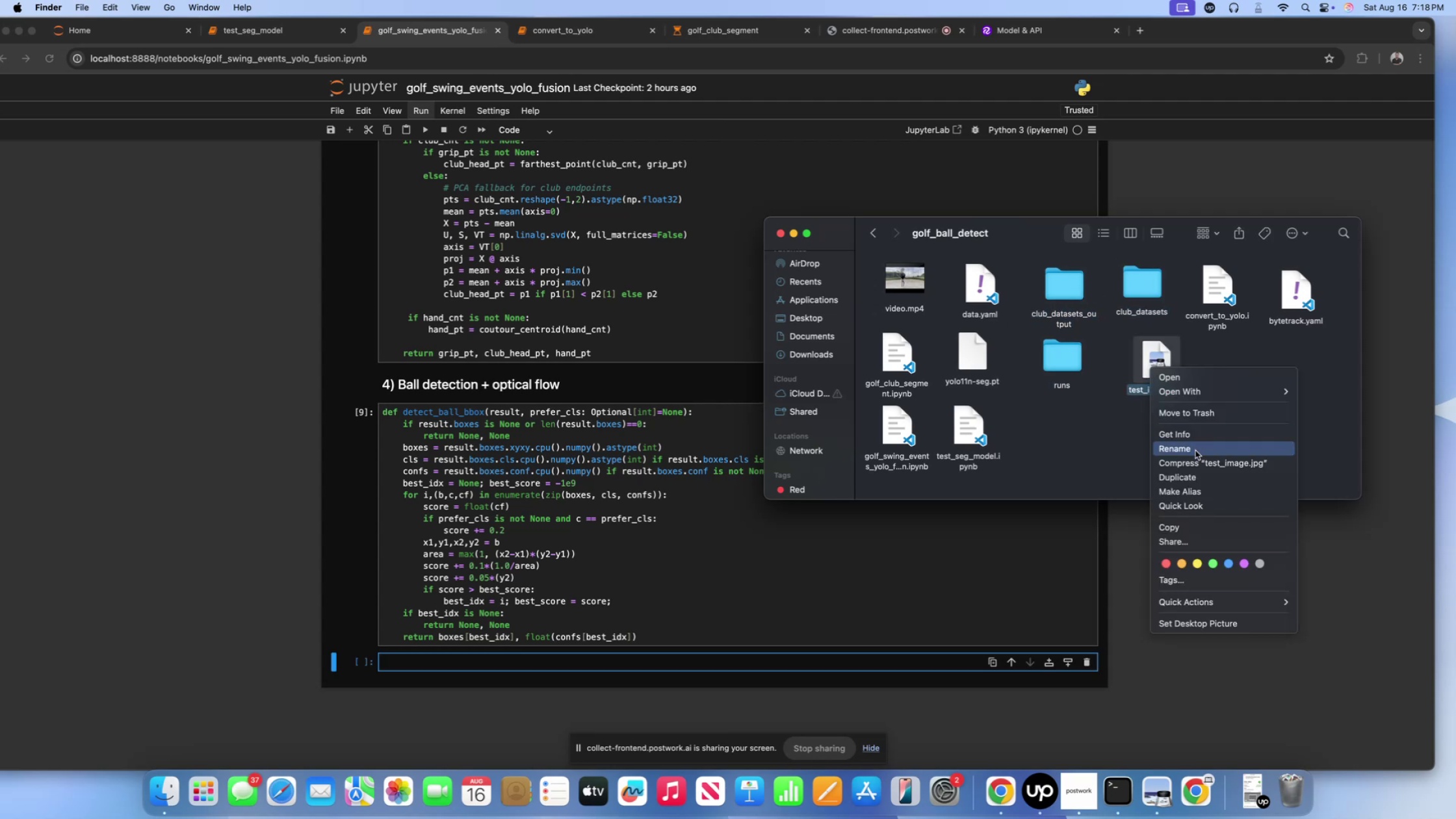 
left_click([1195, 448])
 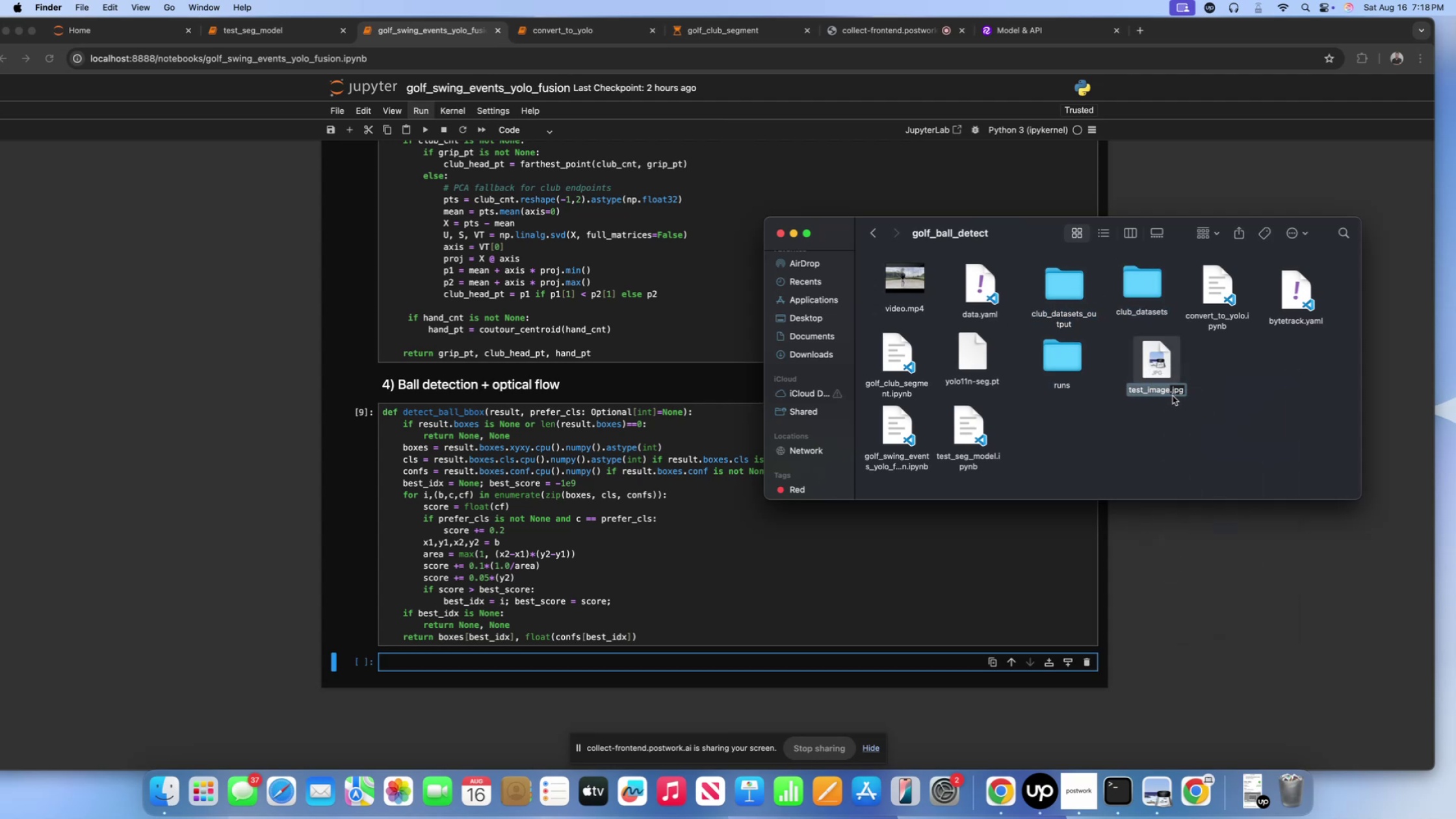 
key(ArrowRight)
 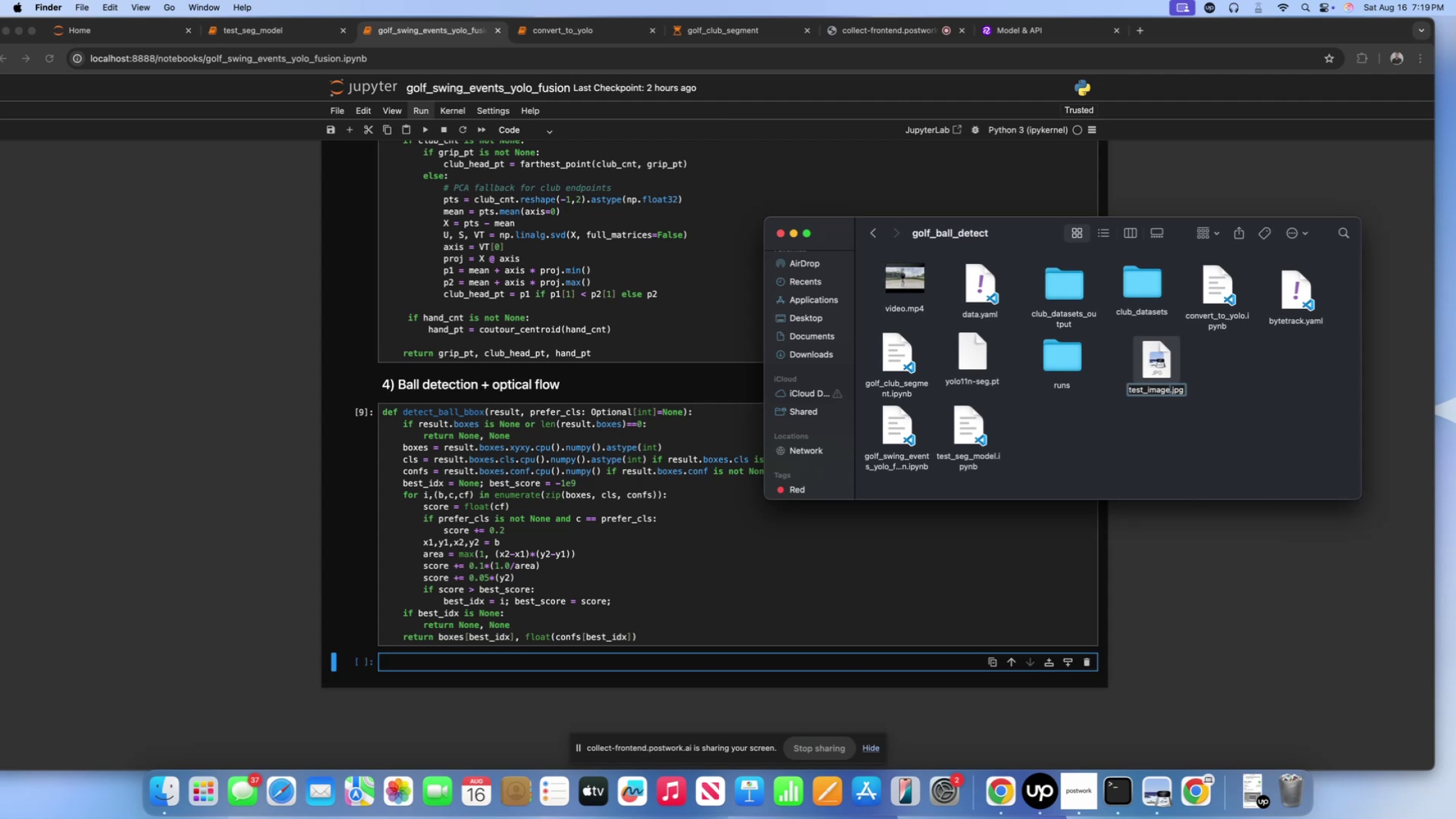 
key(ArrowRight)
 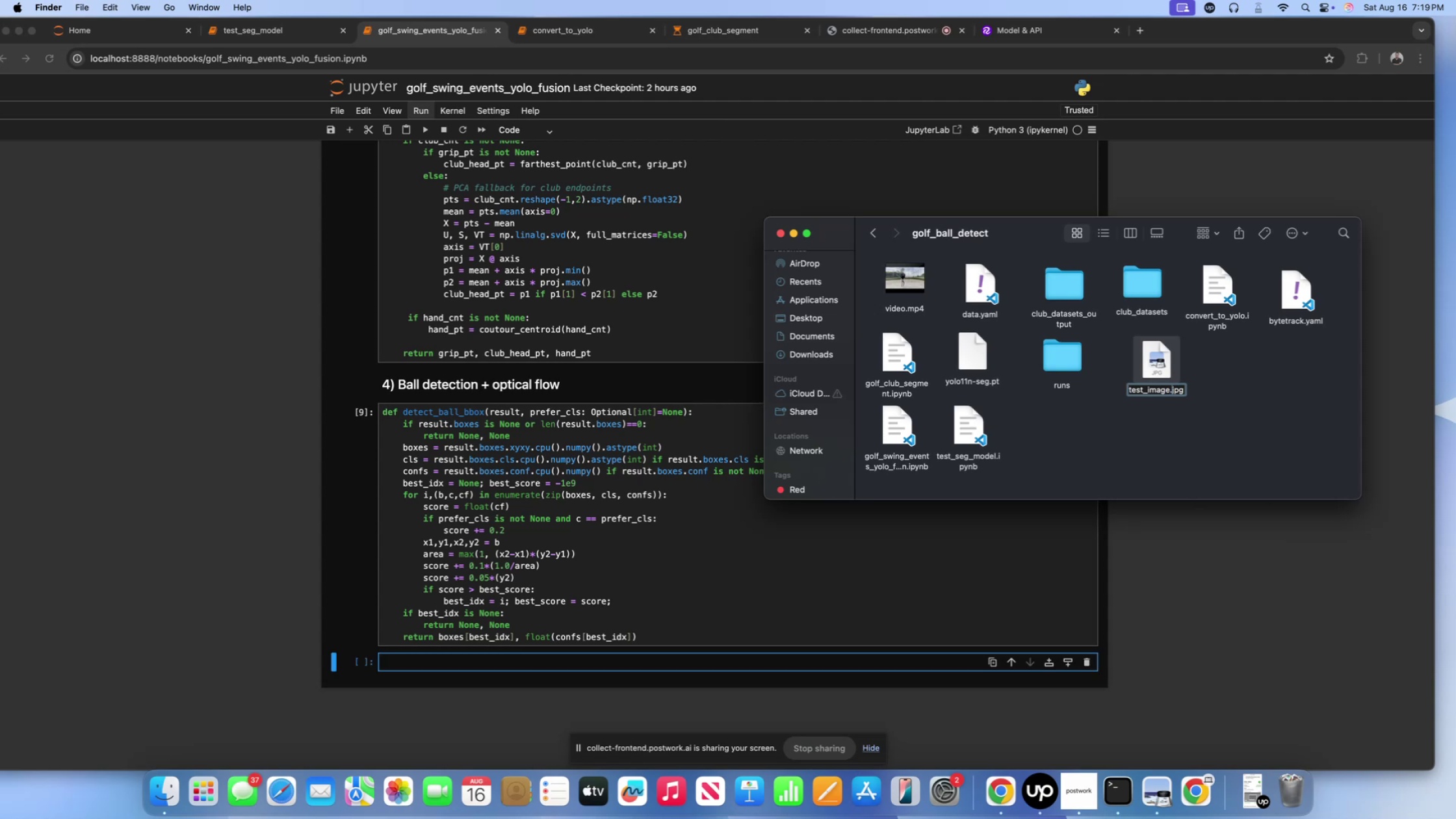 
key(ArrowRight)
 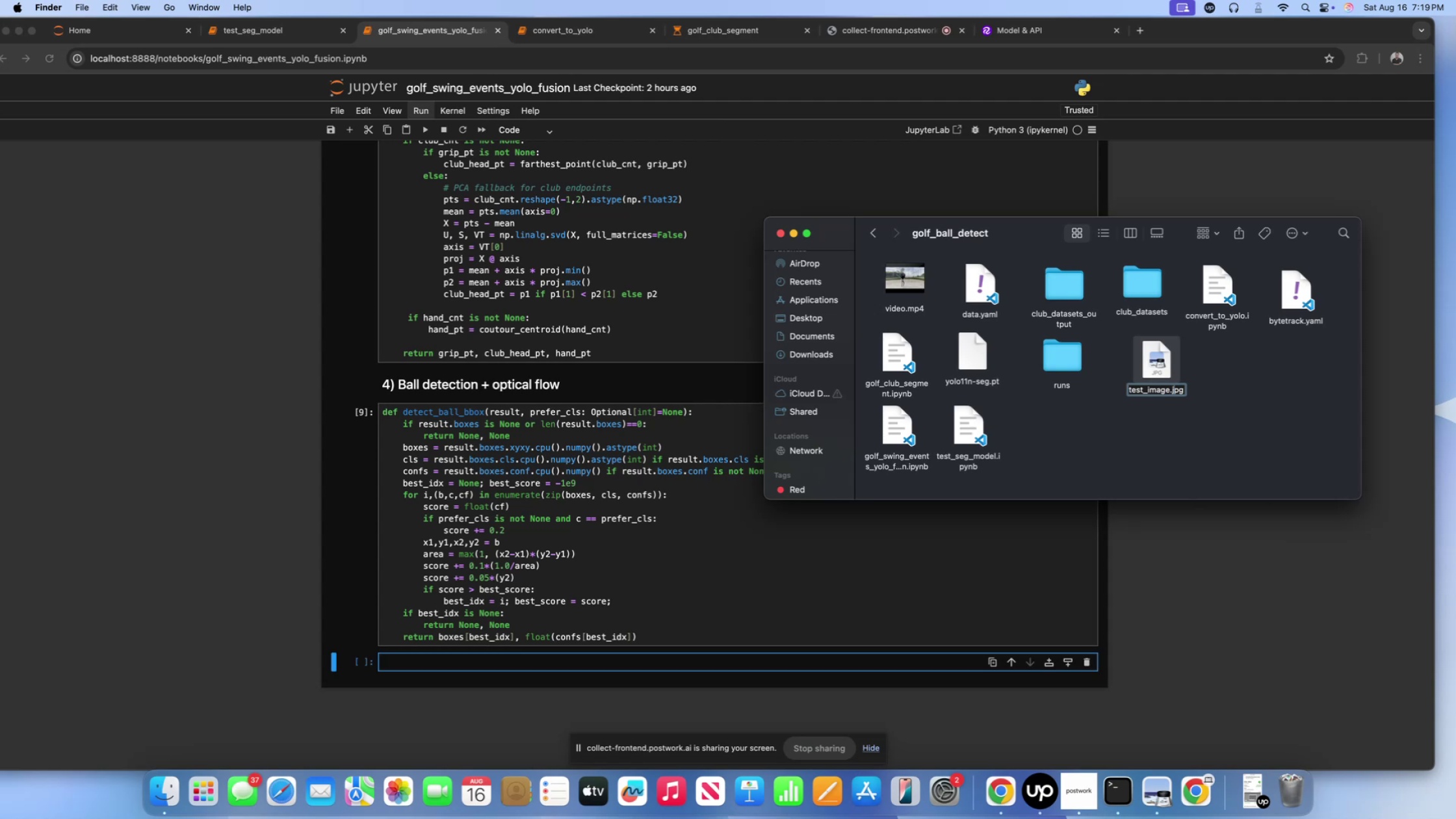 
key(ArrowRight)
 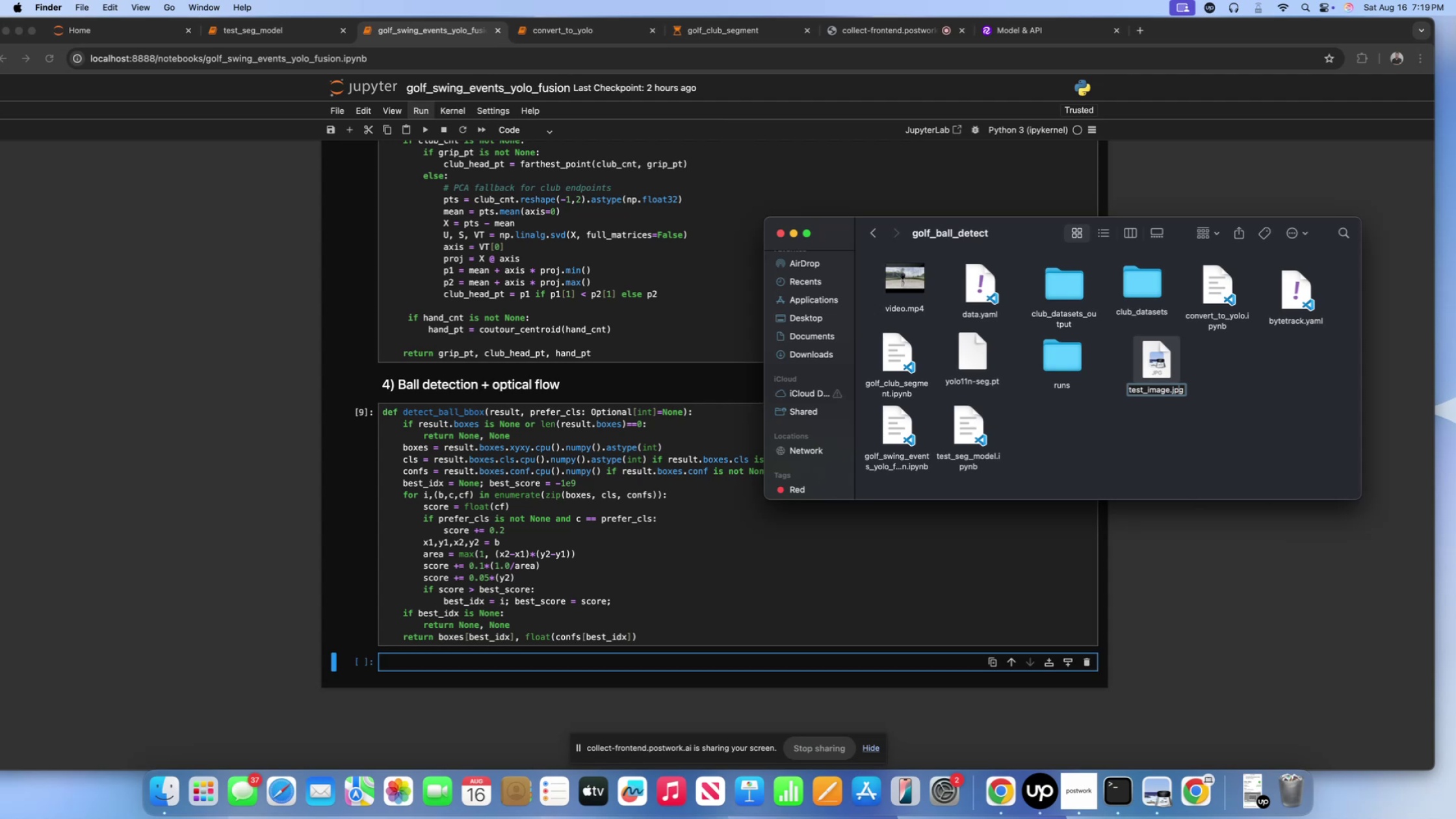 
key(E)
 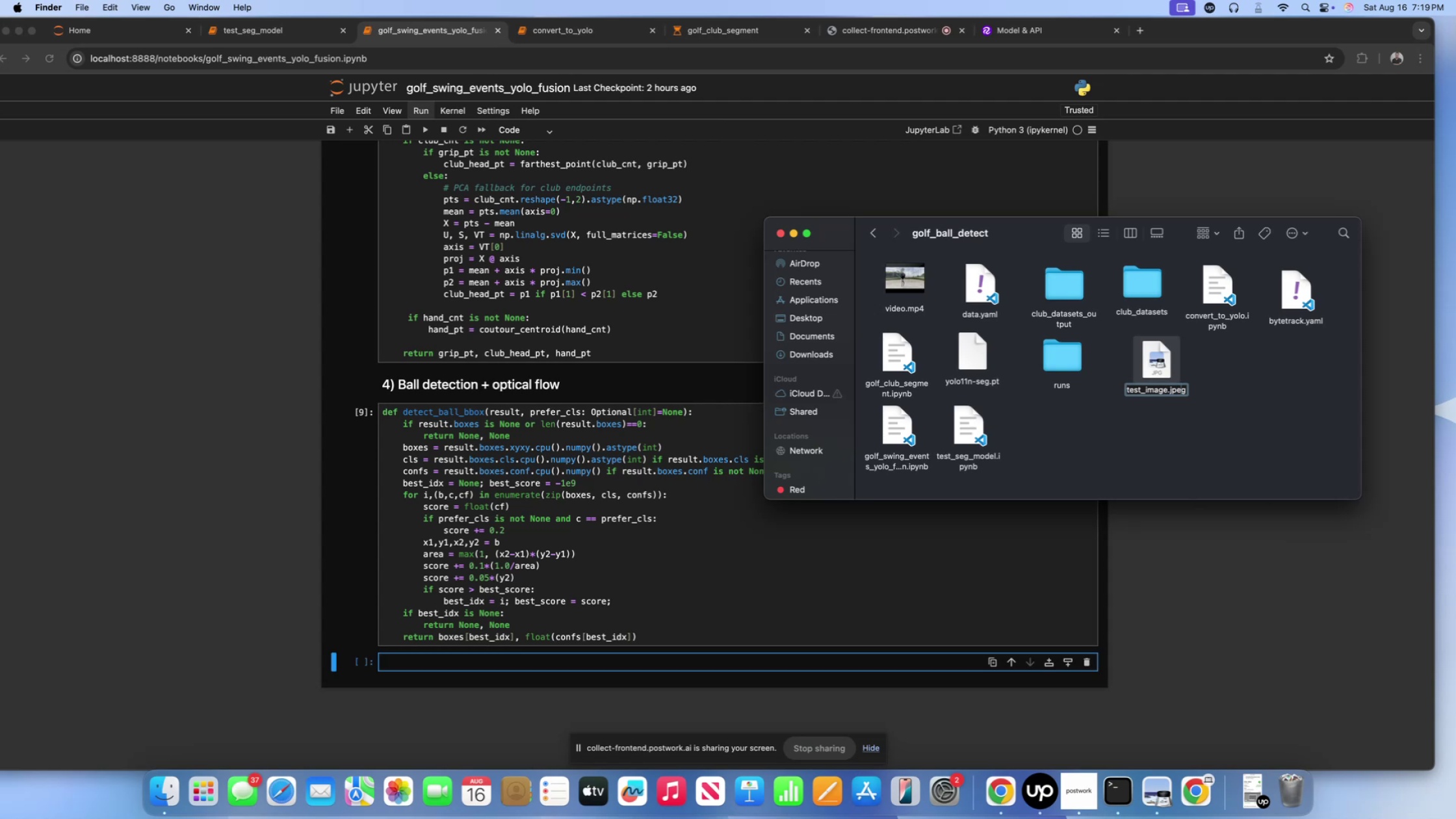 
key(ArrowRight)
 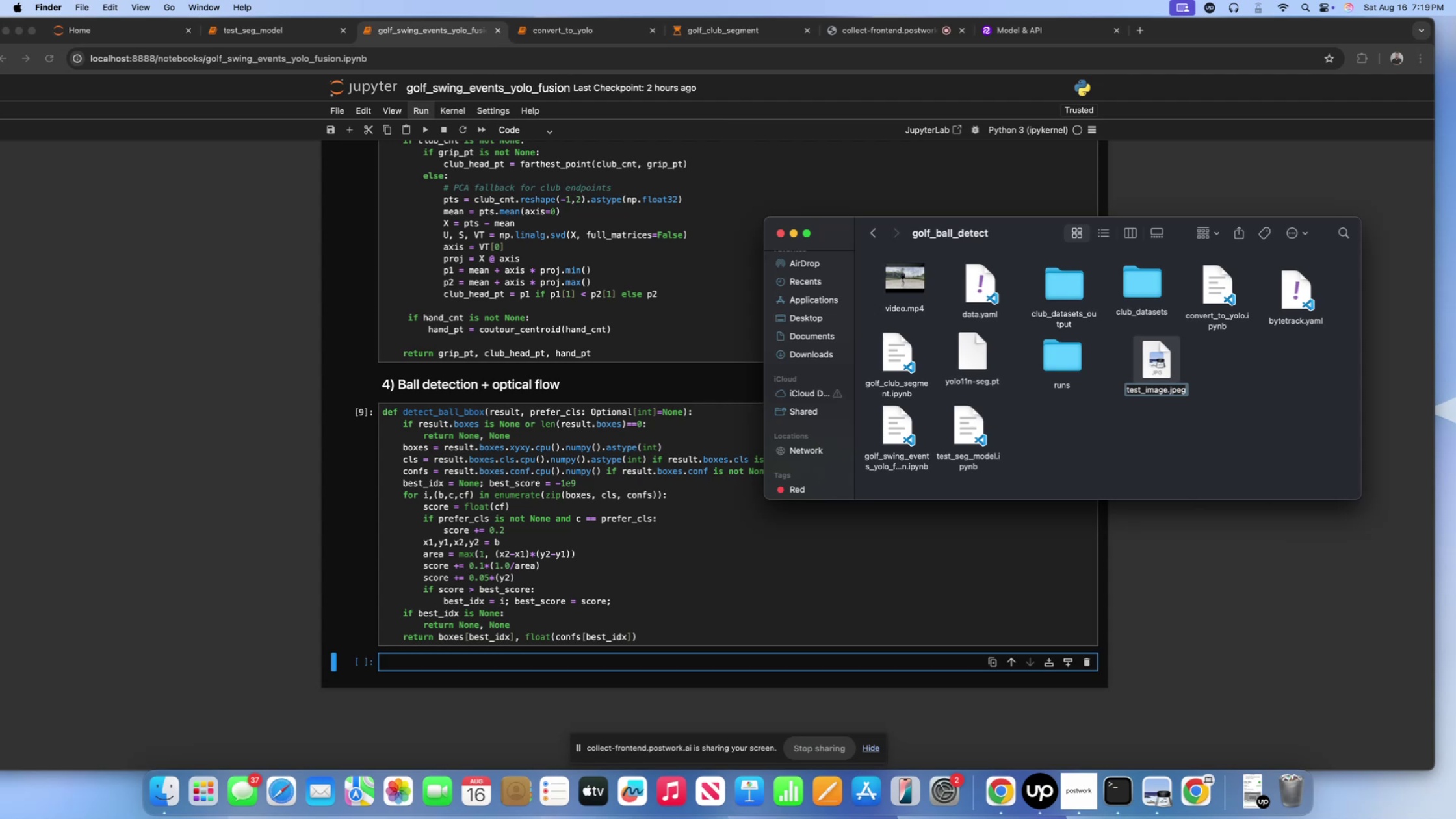 
key(ArrowRight)
 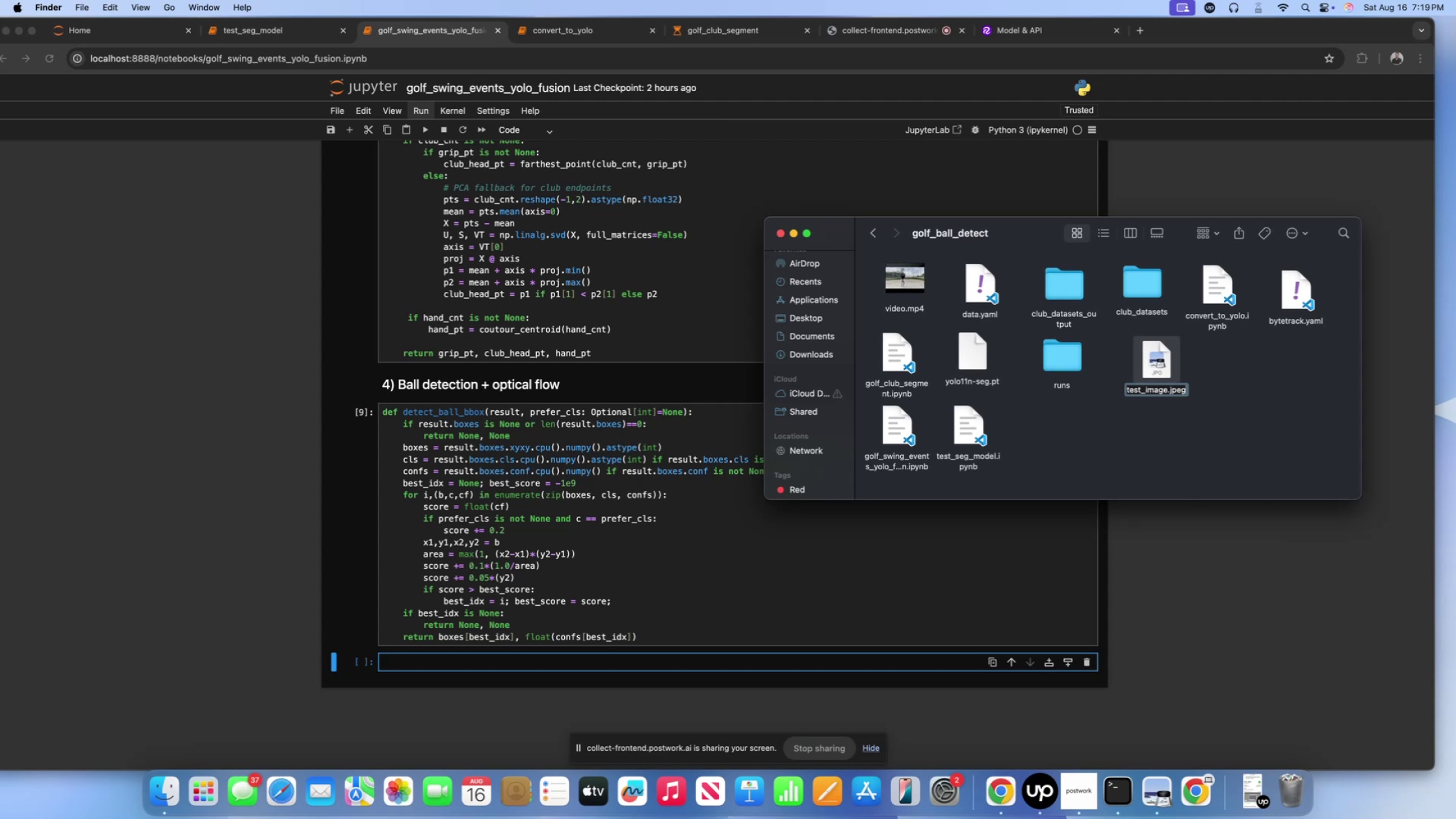 
key(Backspace)
key(Backspace)
key(Backspace)
key(Backspace)
type(JPEG)
 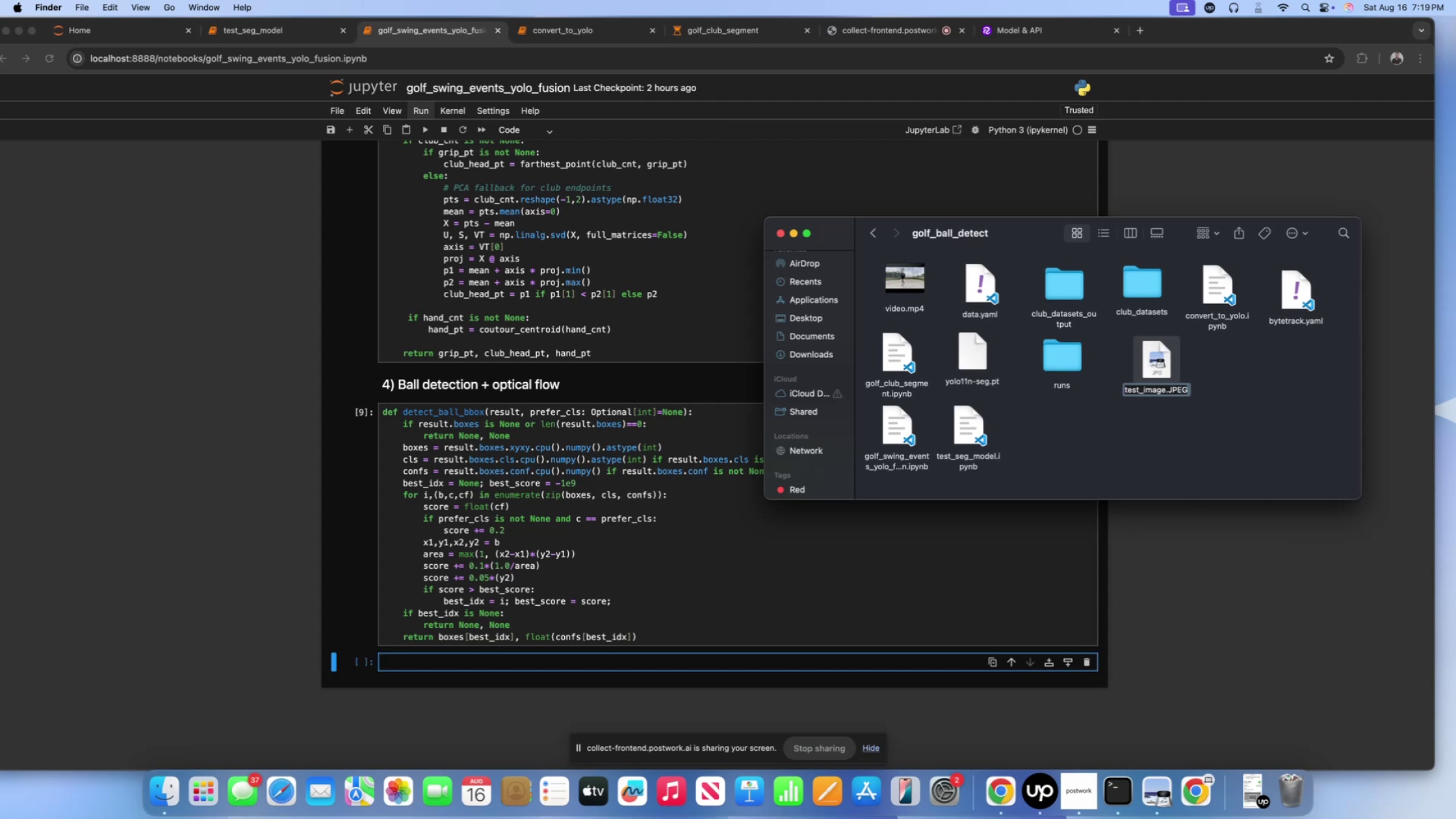 
key(Enter)
 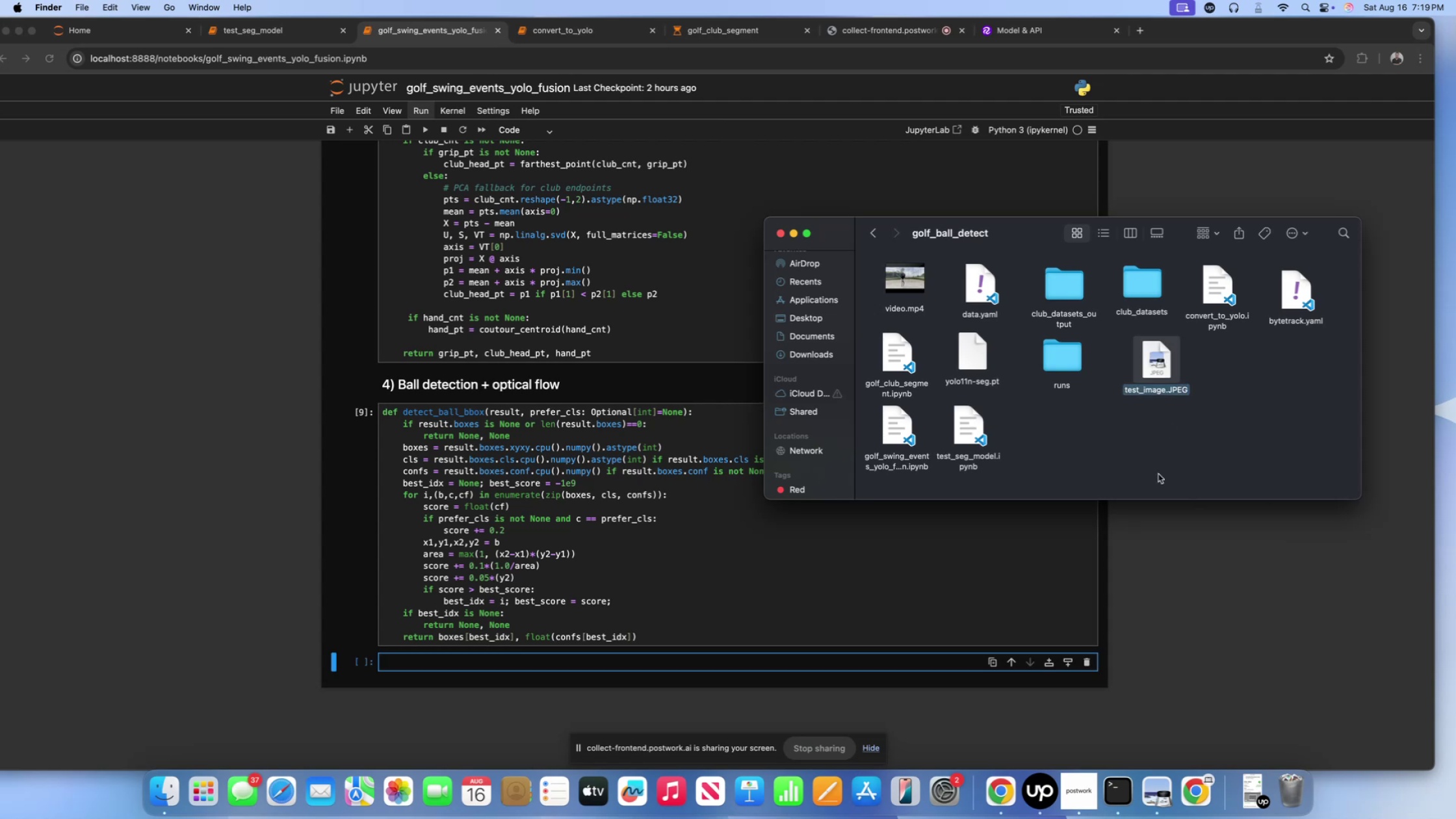 
left_click([1013, 547])
 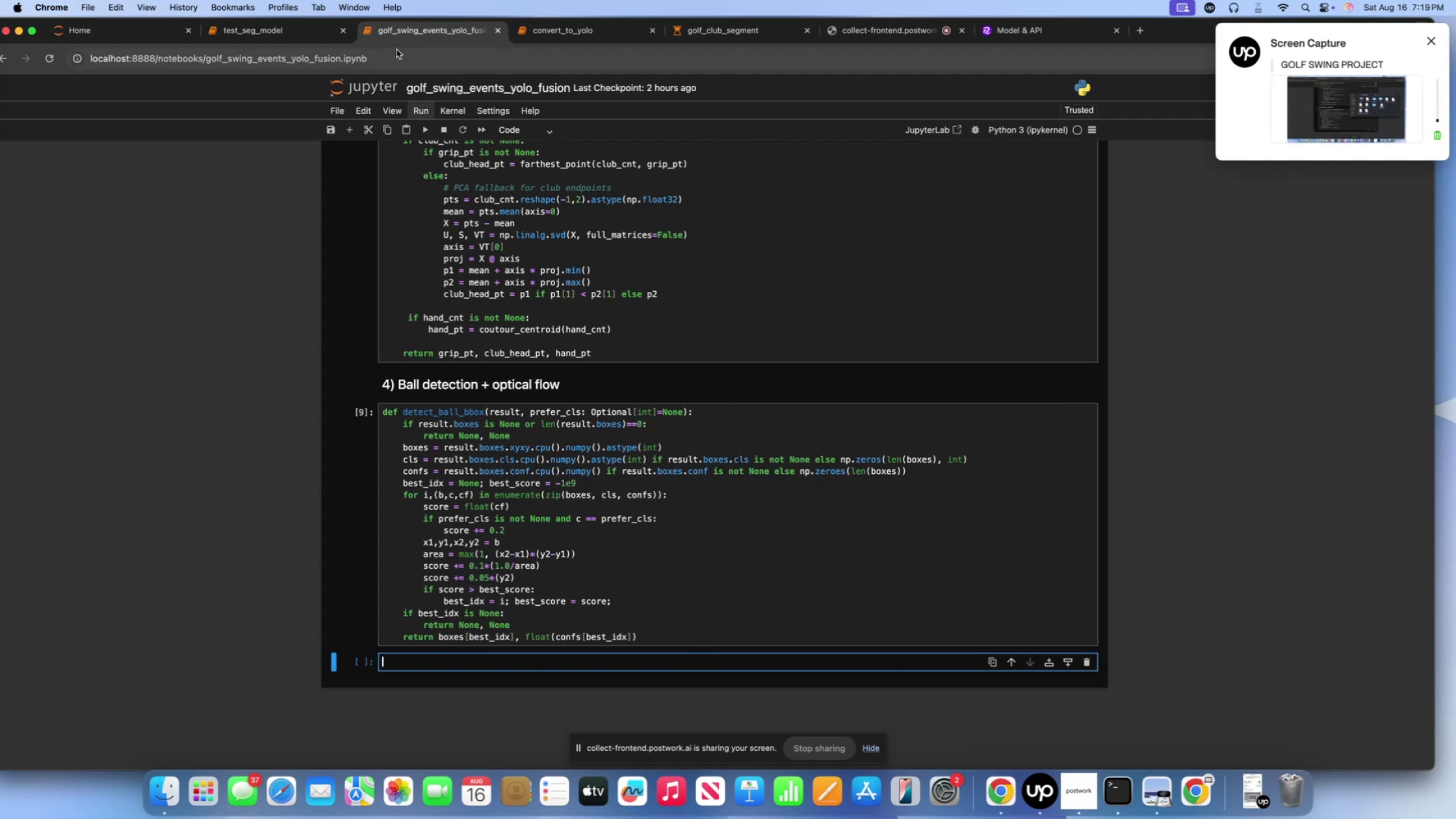 
left_click([299, 36])
 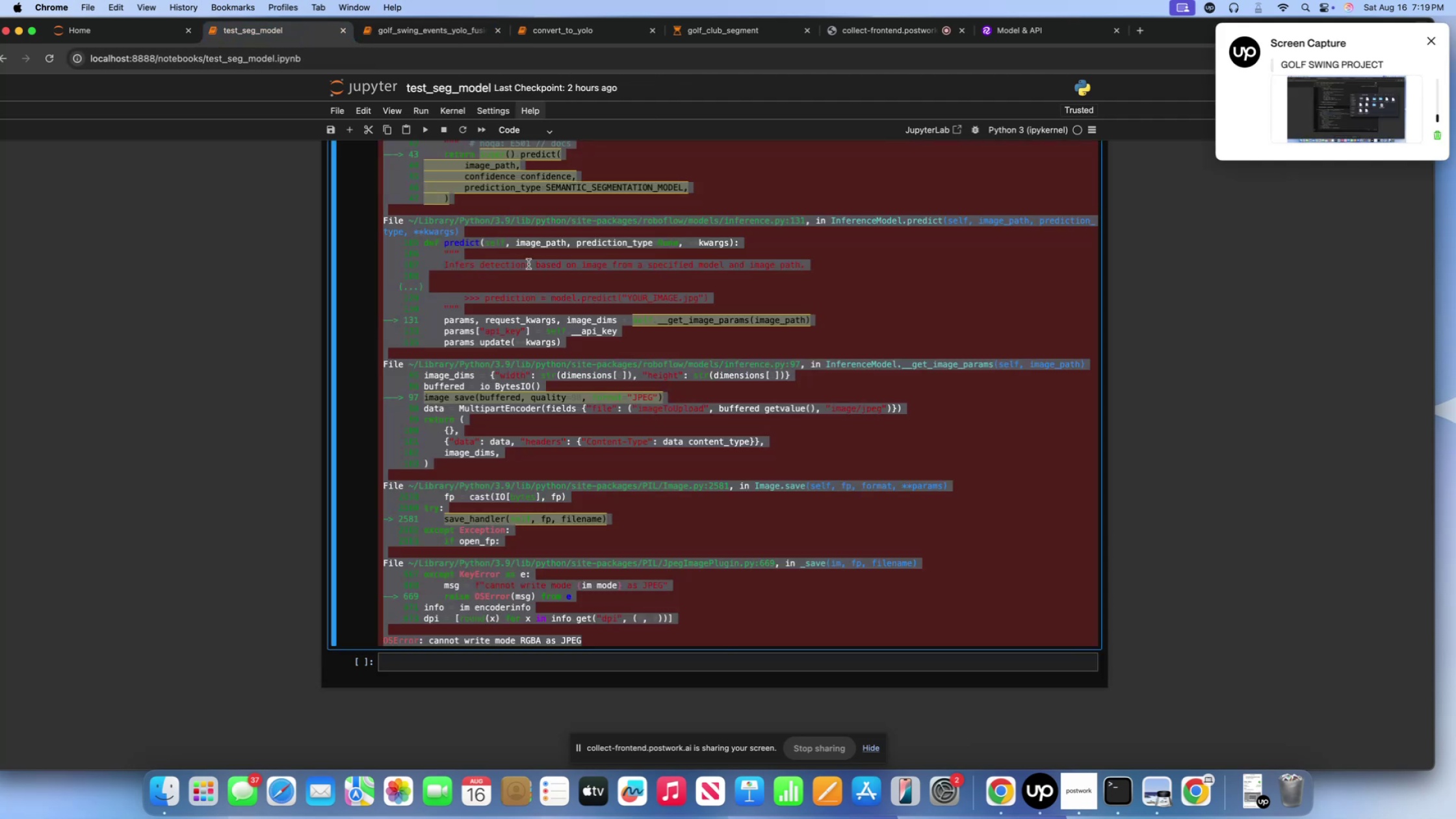 
scroll: coordinate [531, 263], scroll_direction: up, amount: 84.0
 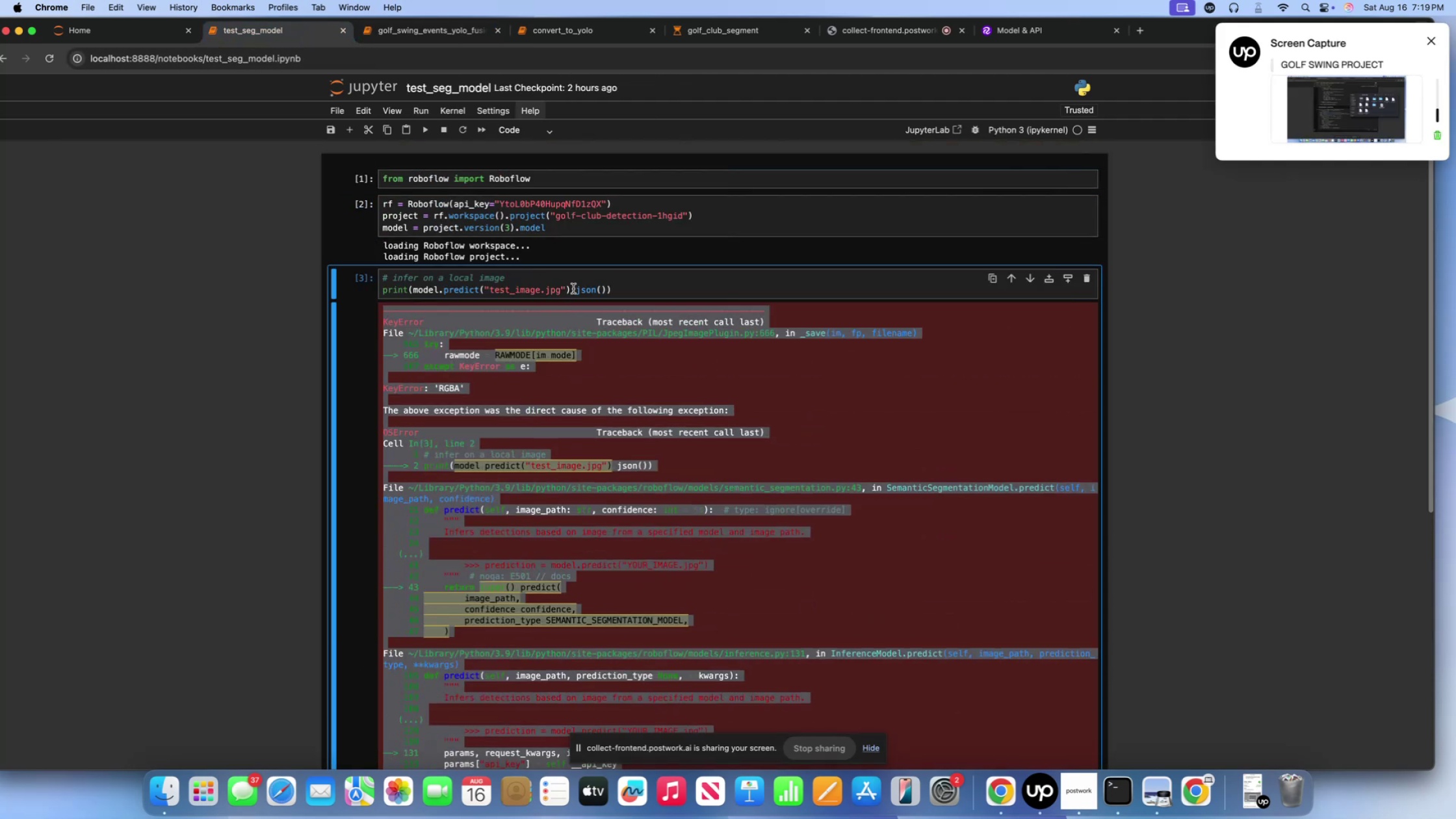 
left_click([582, 288])
 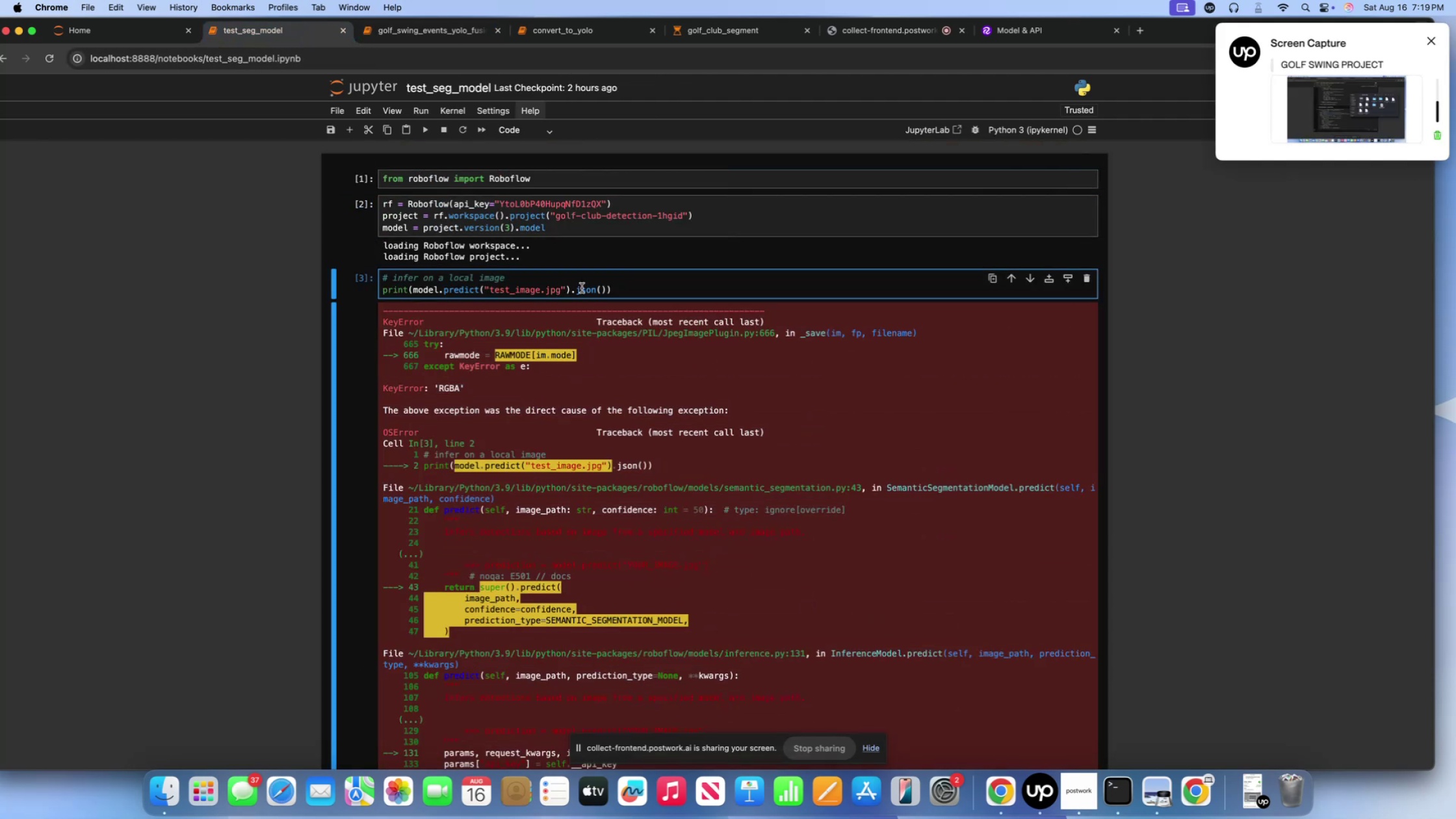 
key(ArrowLeft)
 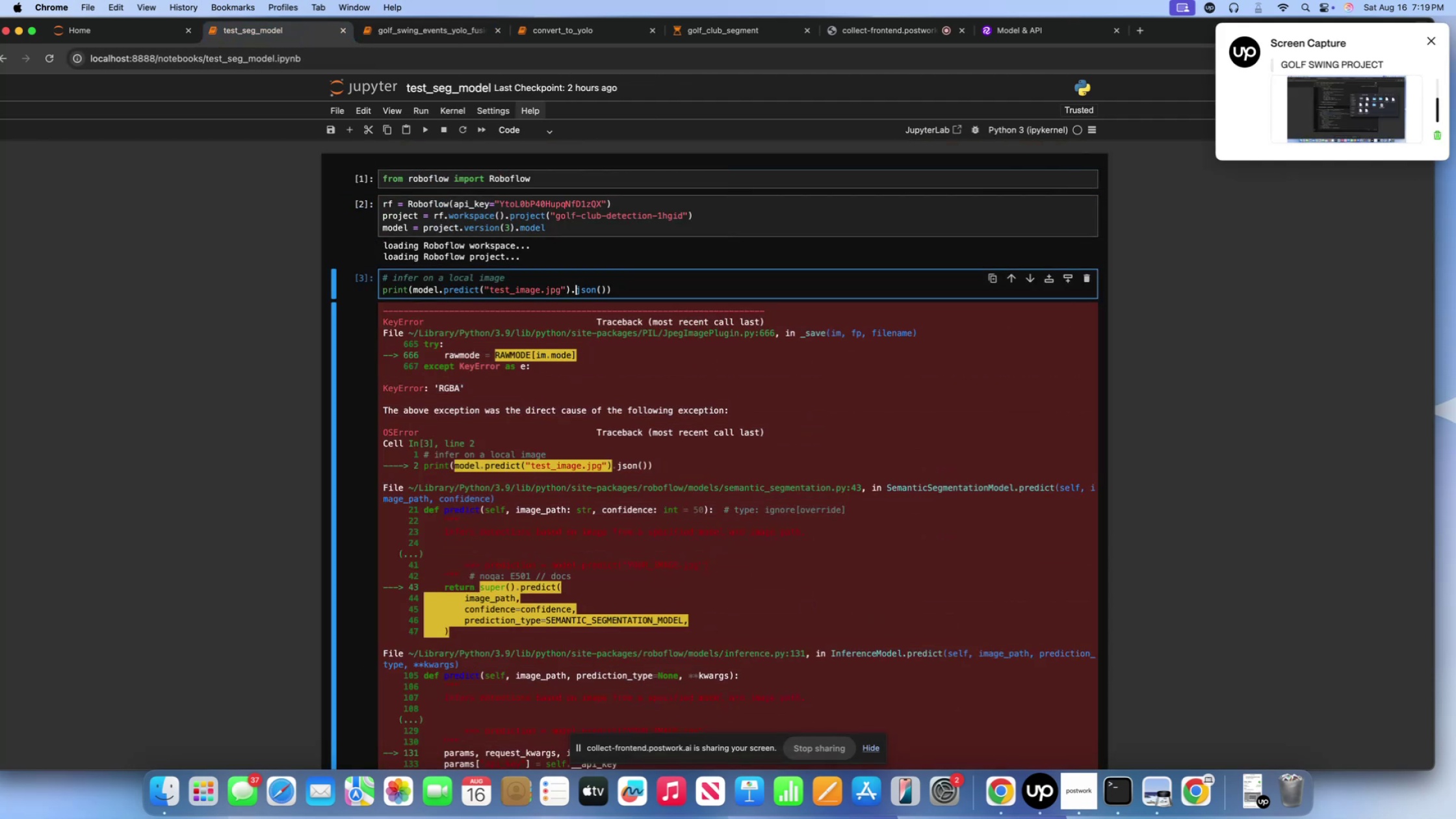 
key(ArrowLeft)
 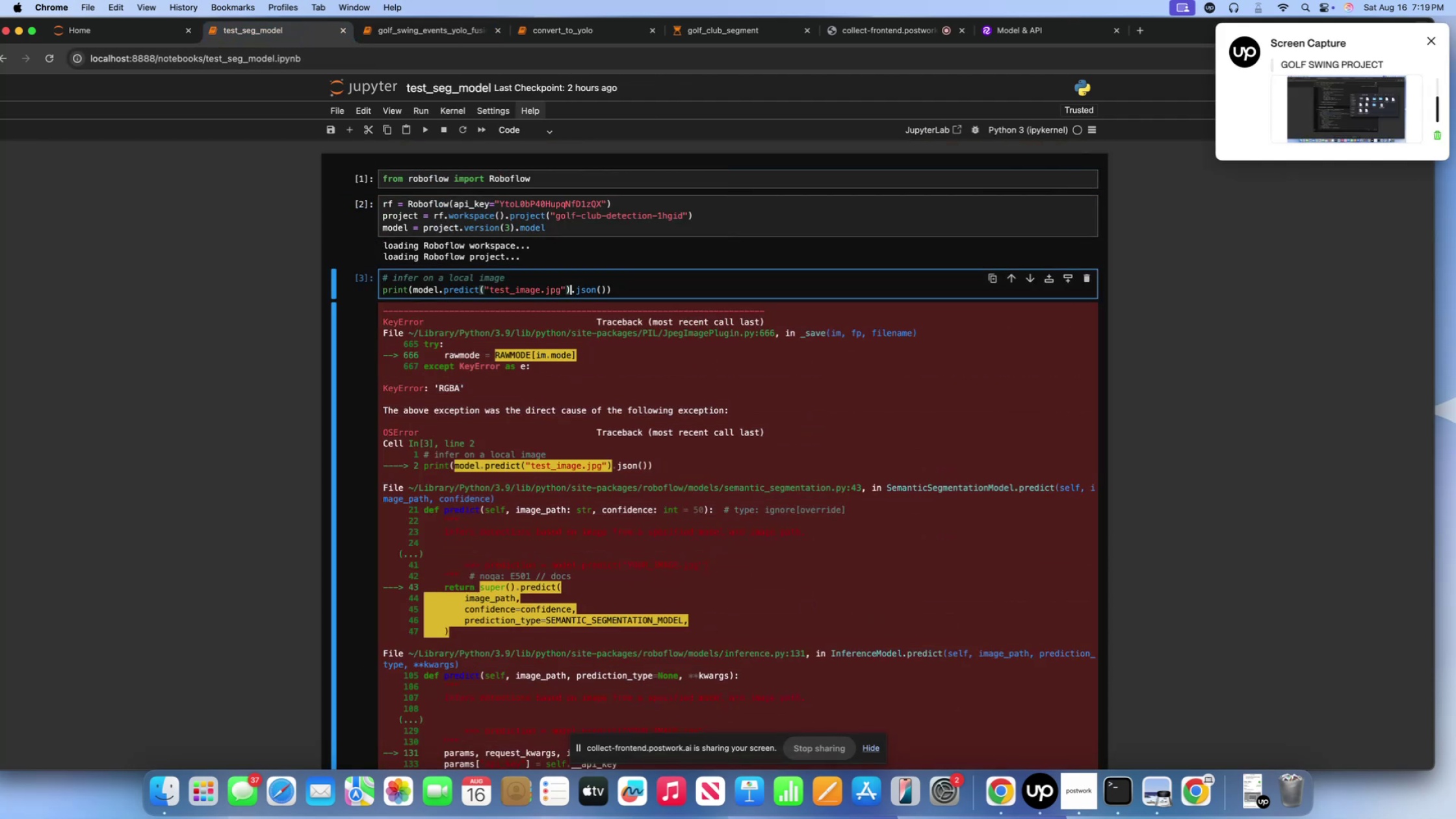 
key(ArrowLeft)
 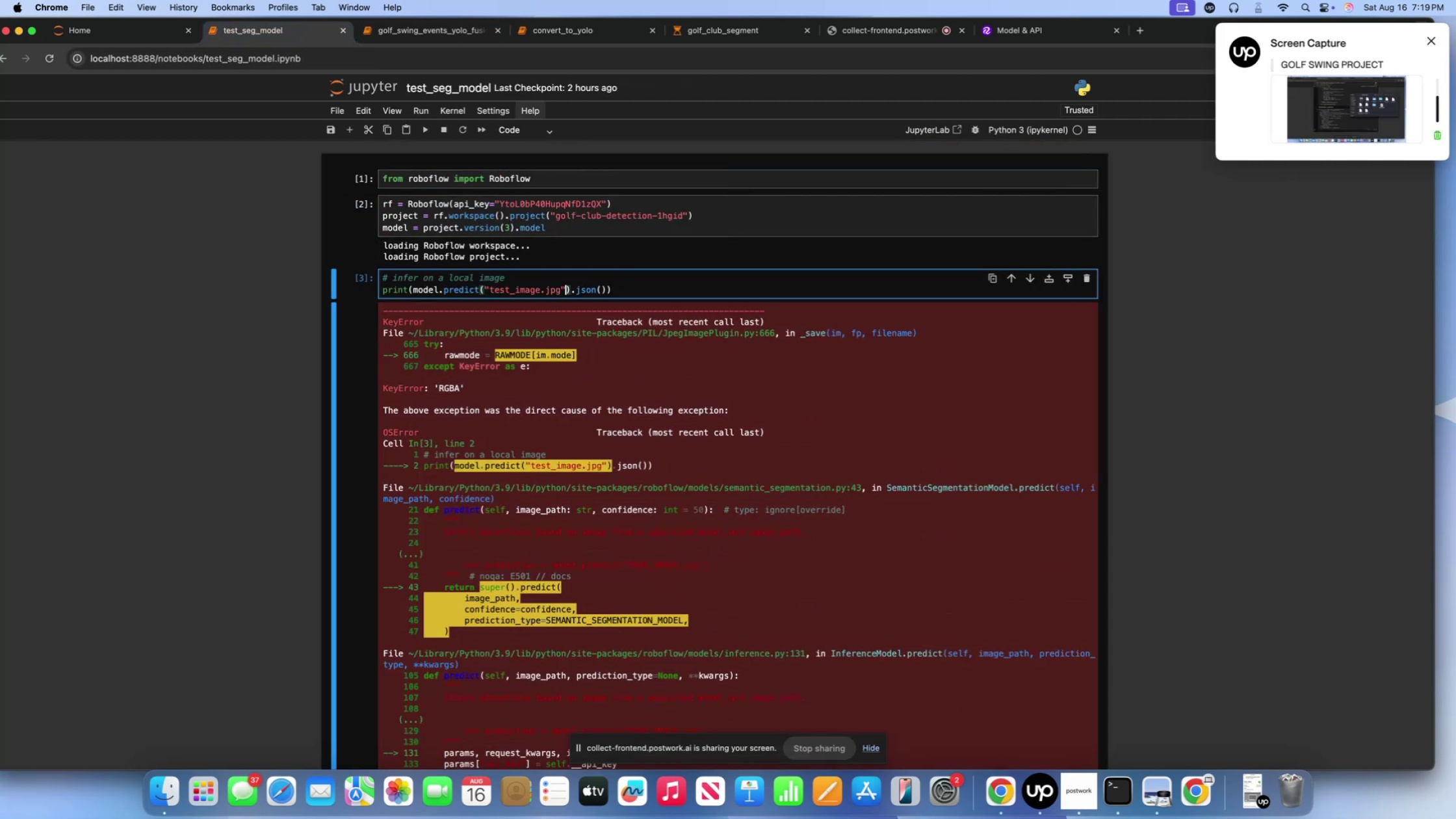 
key(ArrowLeft)
 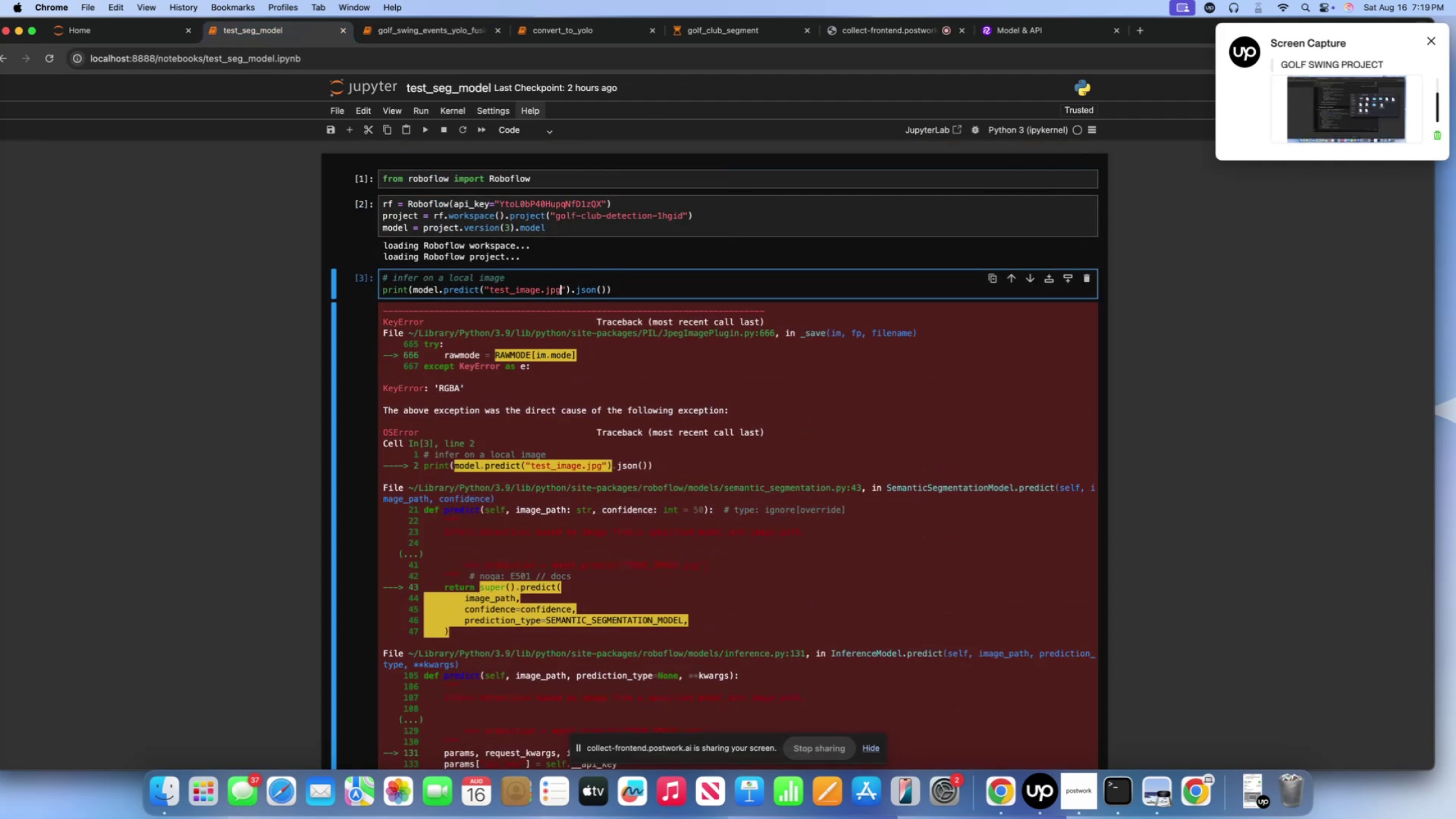 
key(Backspace)
key(Backspace)
key(Backspace)
type(JPEG)
 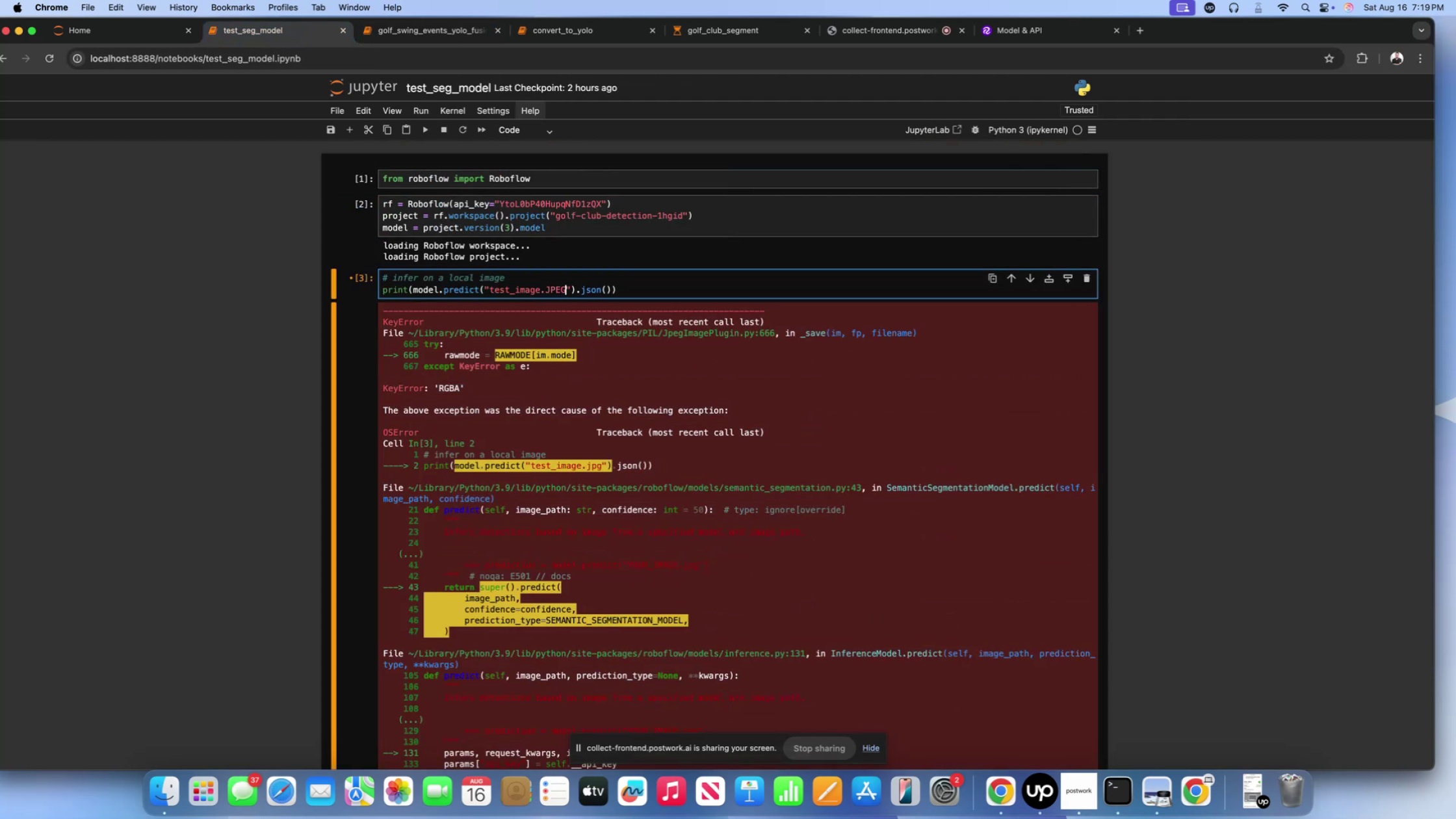 
key(Shift+Enter)
 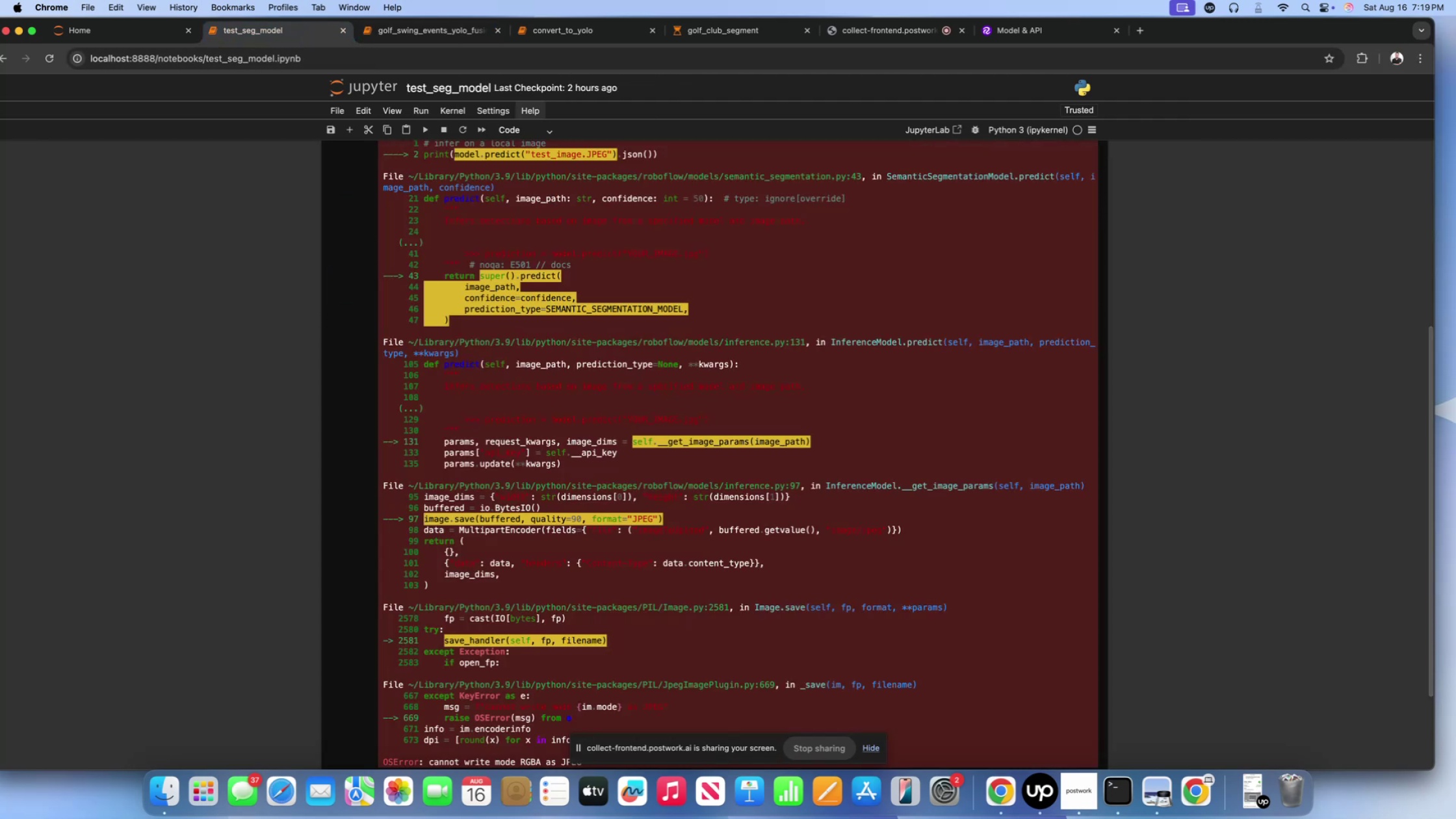 
scroll: coordinate [712, 538], scroll_direction: down, amount: 35.0
 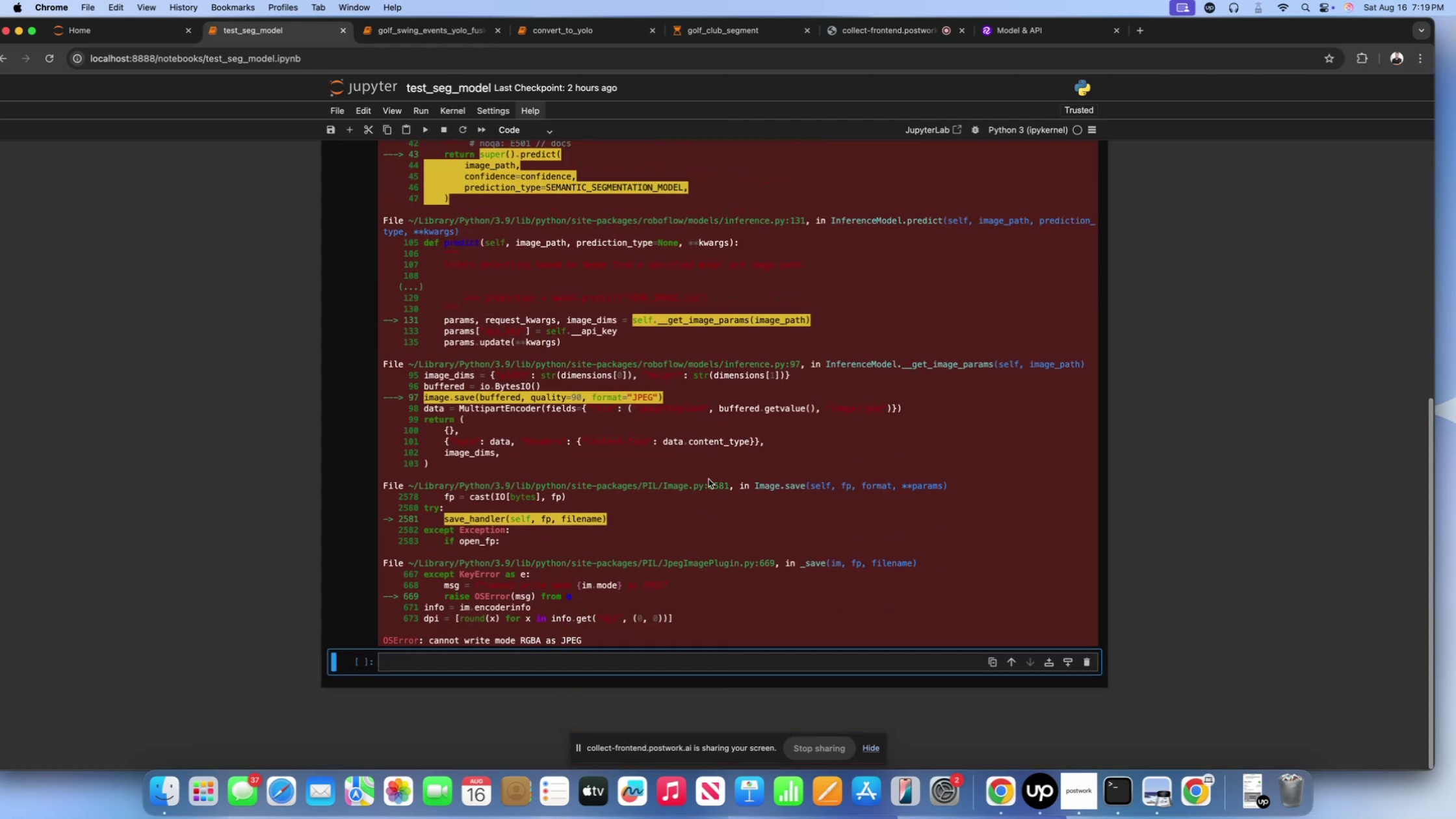 
scroll: coordinate [708, 479], scroll_direction: up, amount: 90.0
 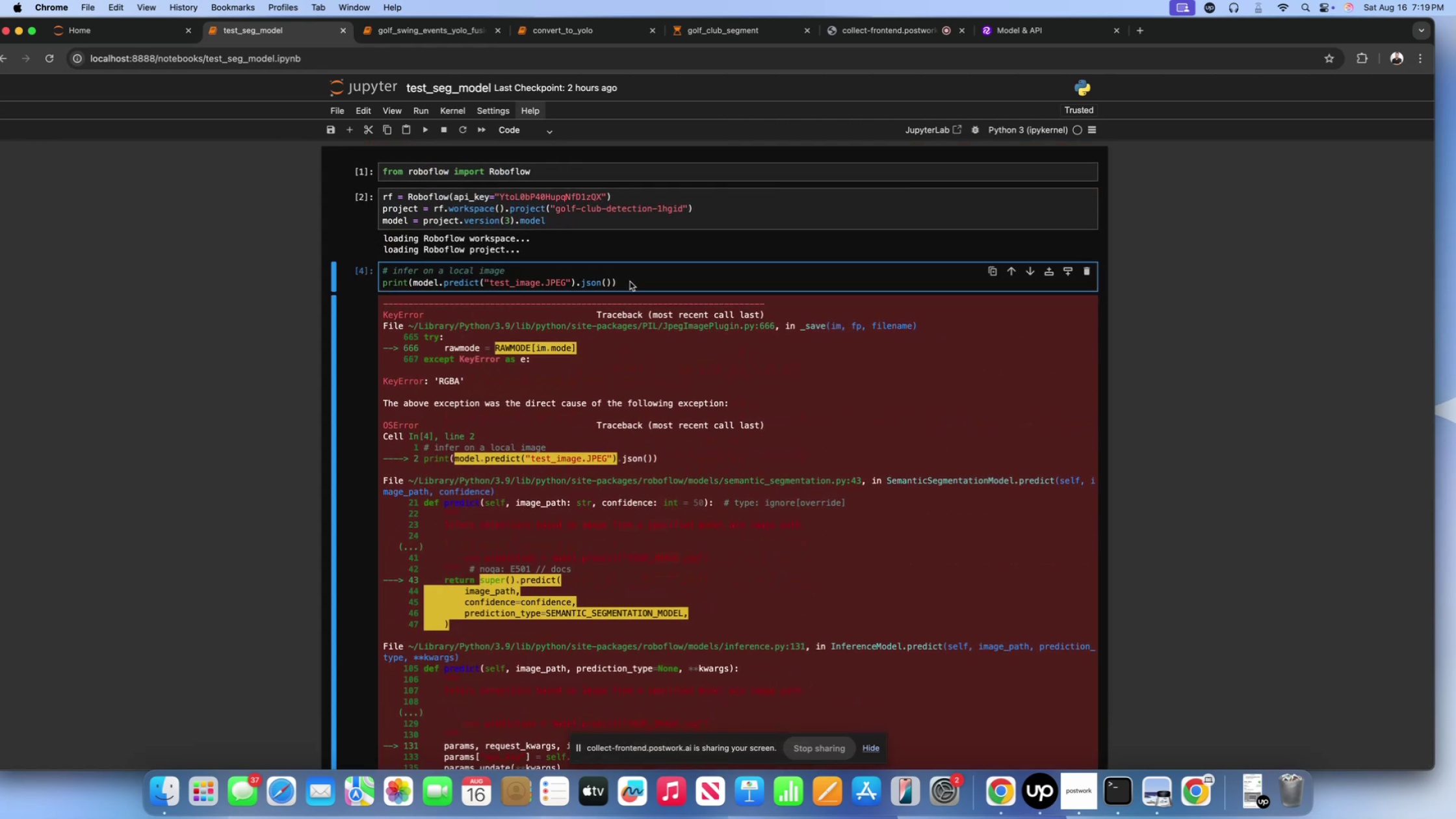 
scroll: coordinate [634, 282], scroll_direction: down, amount: 1.0
 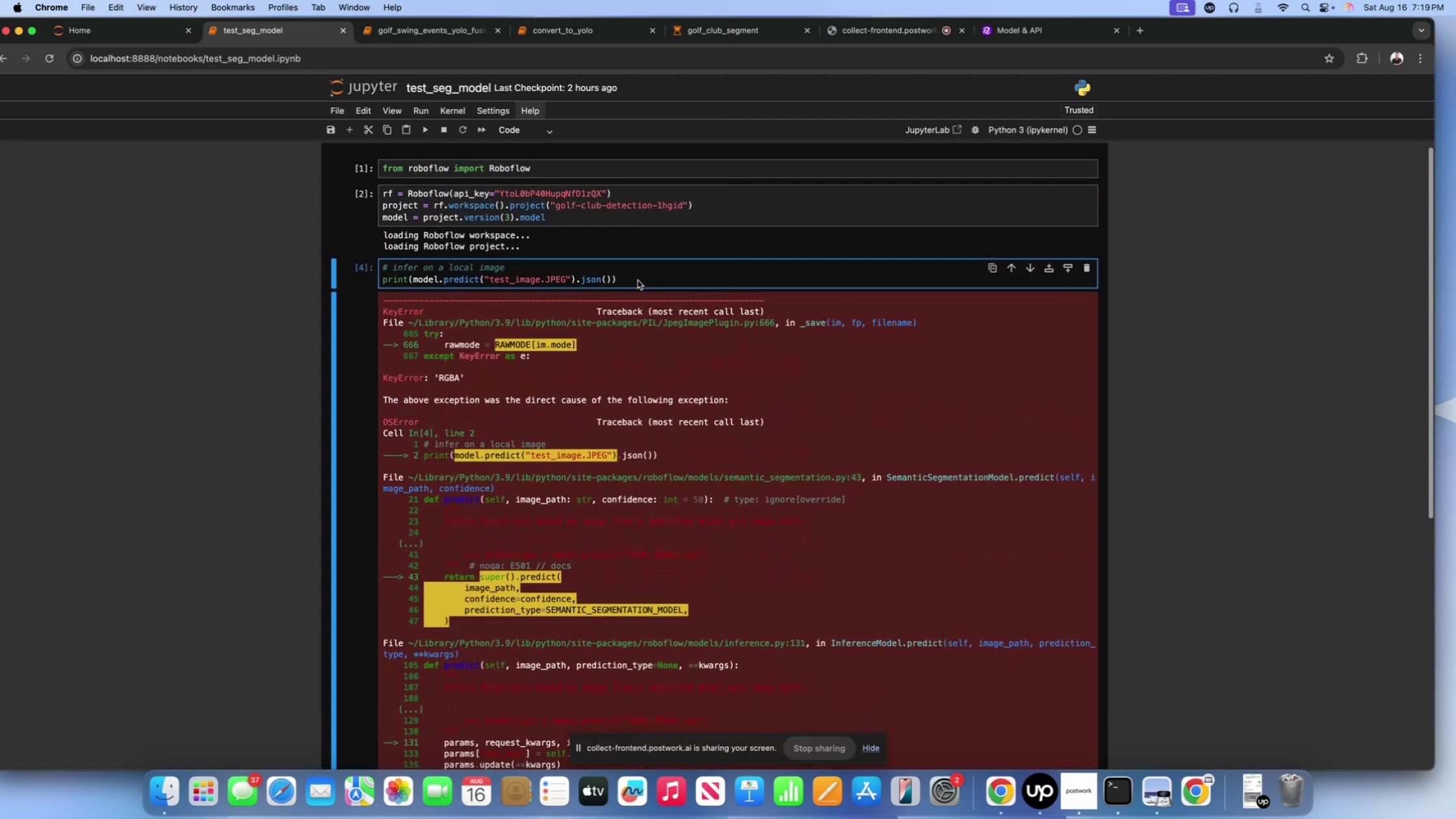 
left_click([638, 280])
 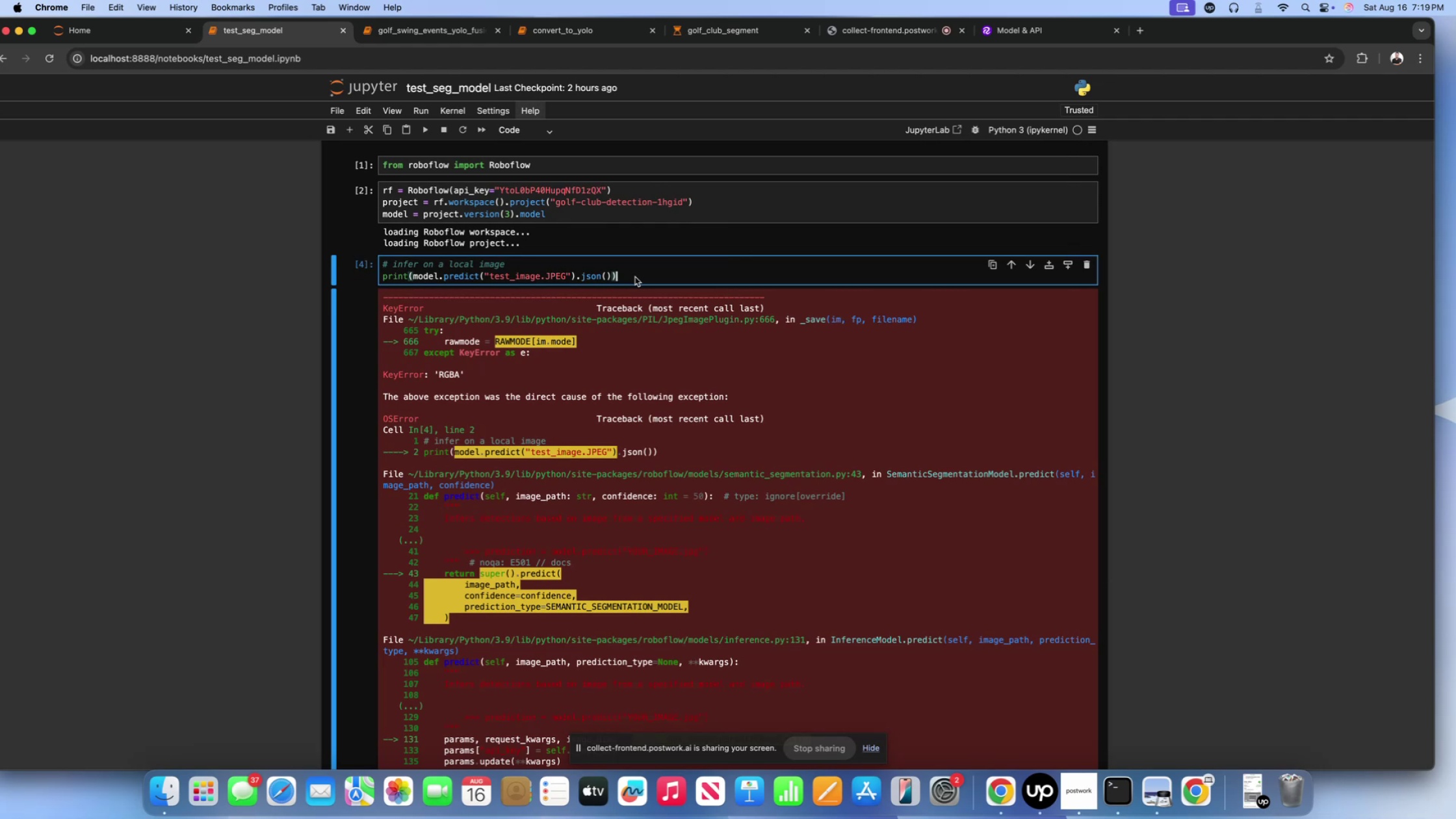 
wait(7.92)
 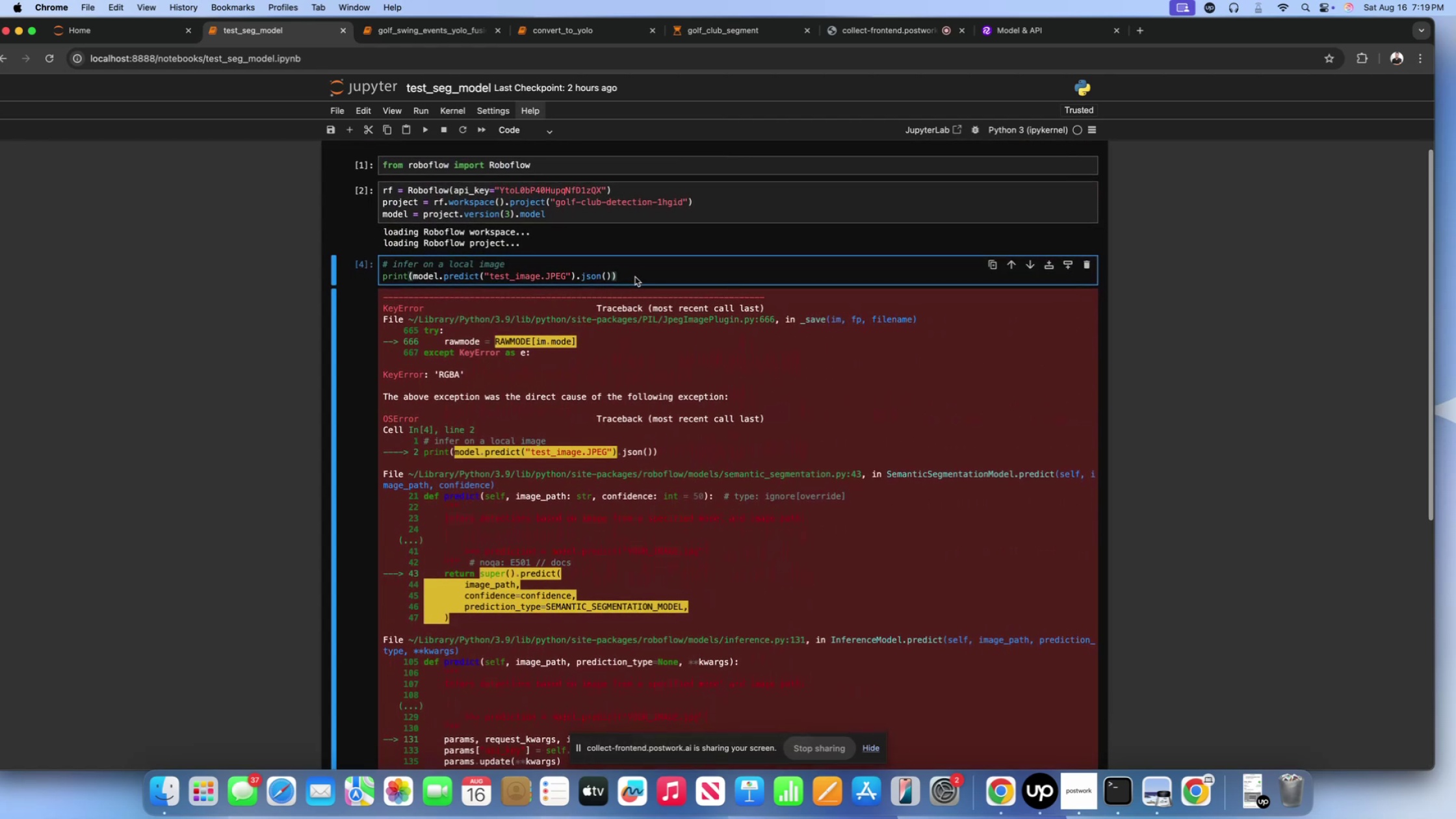 
left_click([569, 271])
 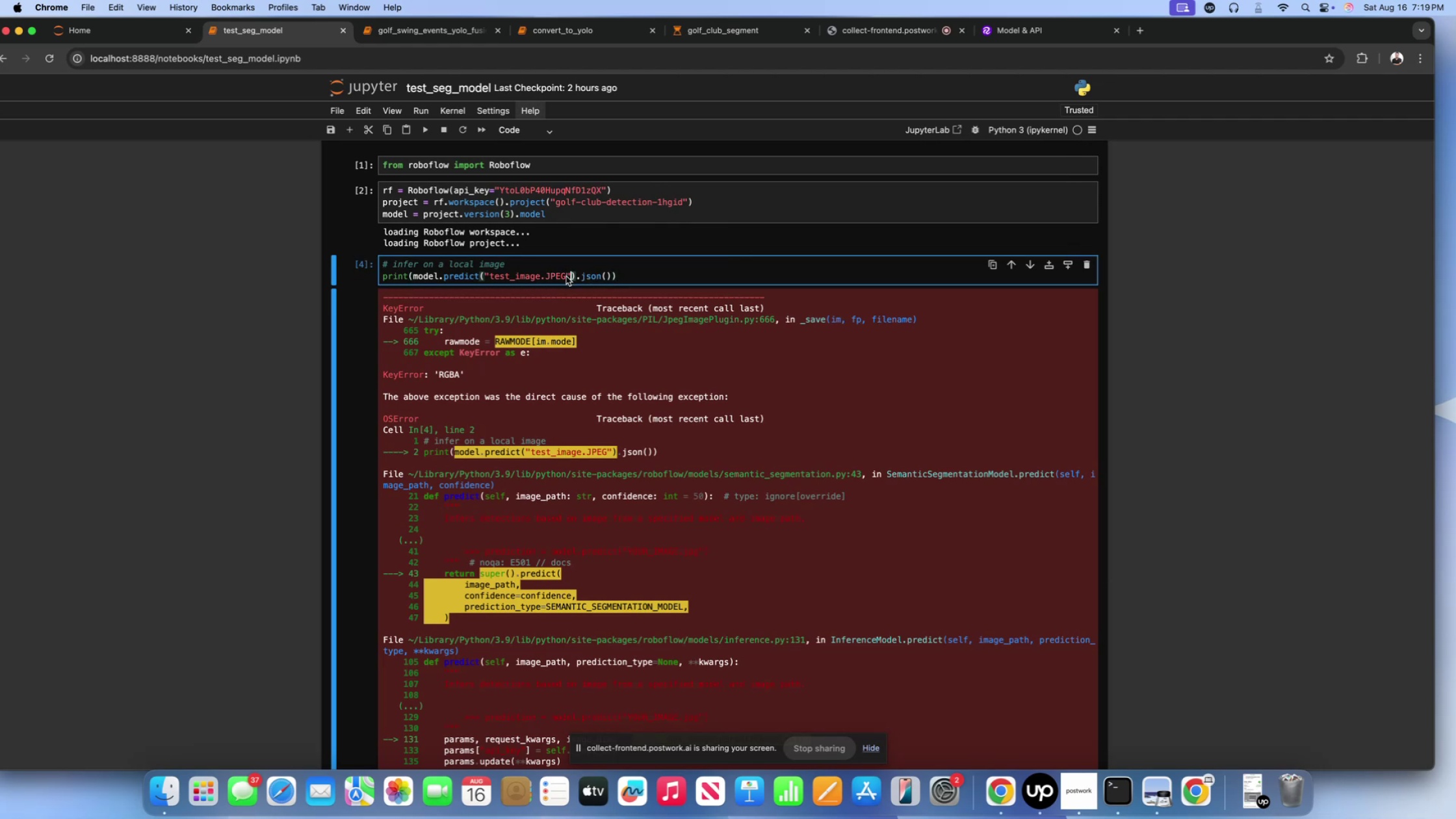 
left_click([566, 276])
 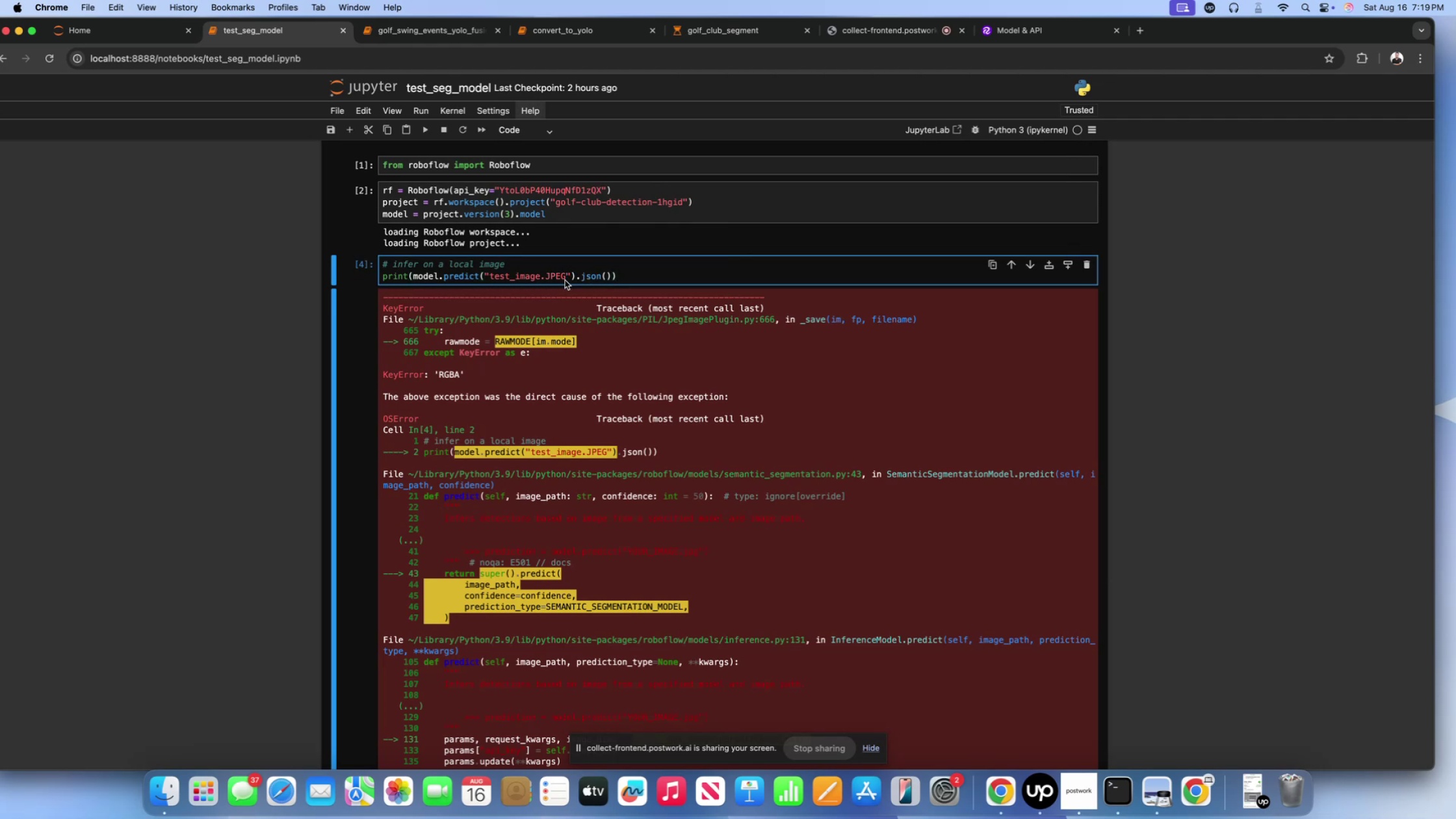 
key(Backspace)
key(Backspace)
key(Backspace)
key(Backspace)
type(jo)
key(Backspace)
type(pg)
 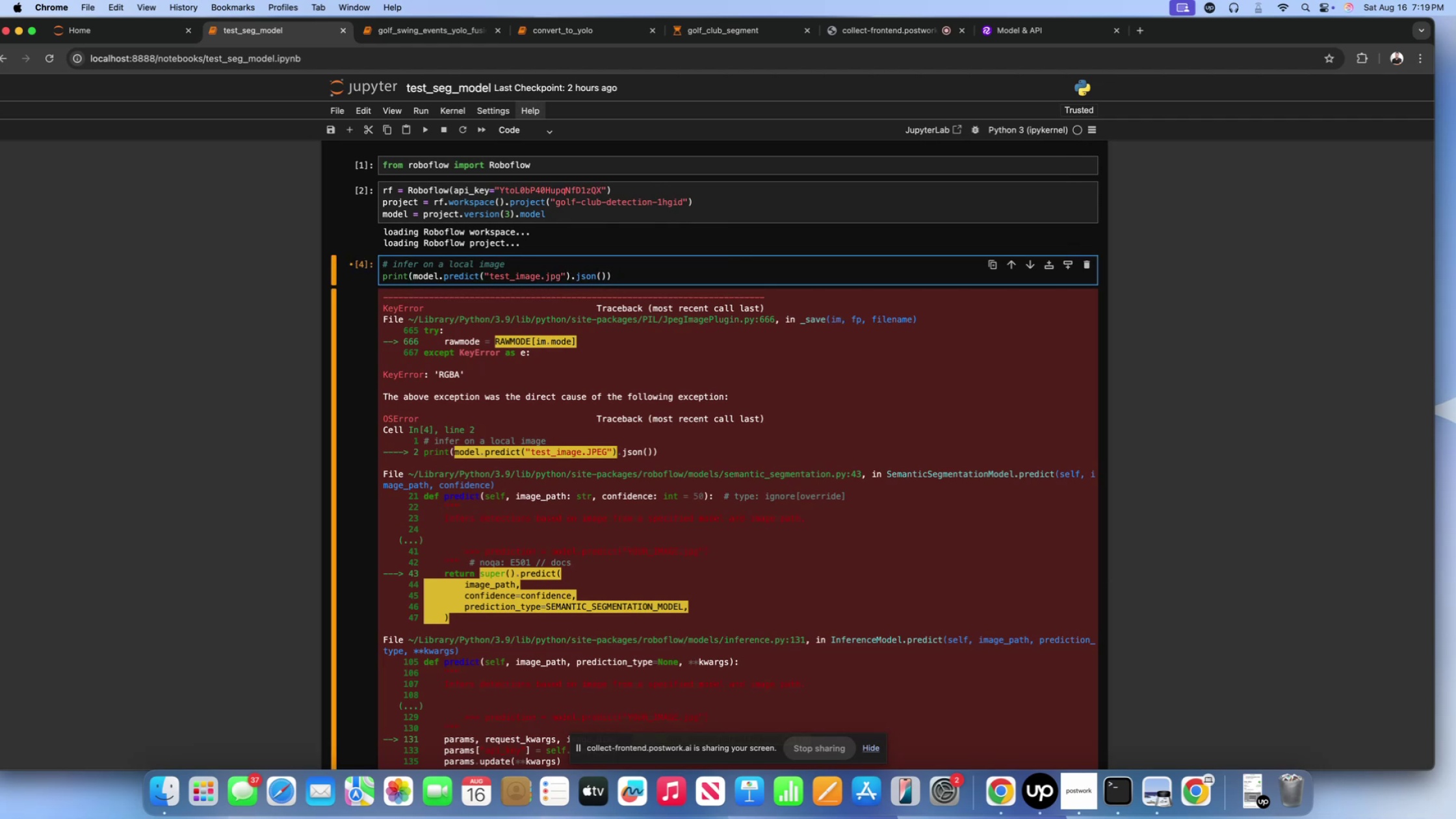 
key(Shift+Enter)
 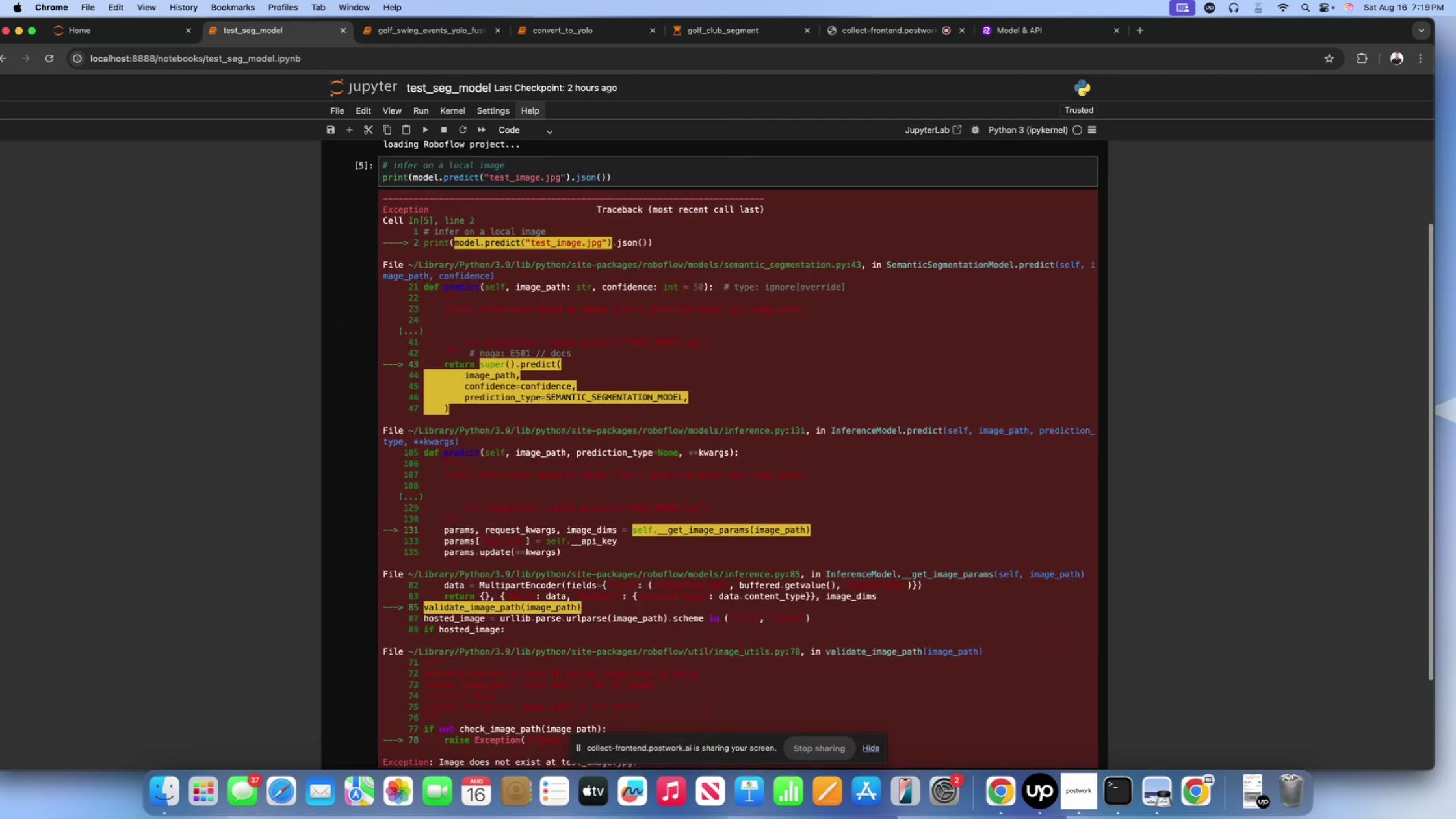 
scroll: coordinate [565, 280], scroll_direction: down, amount: 6.0
 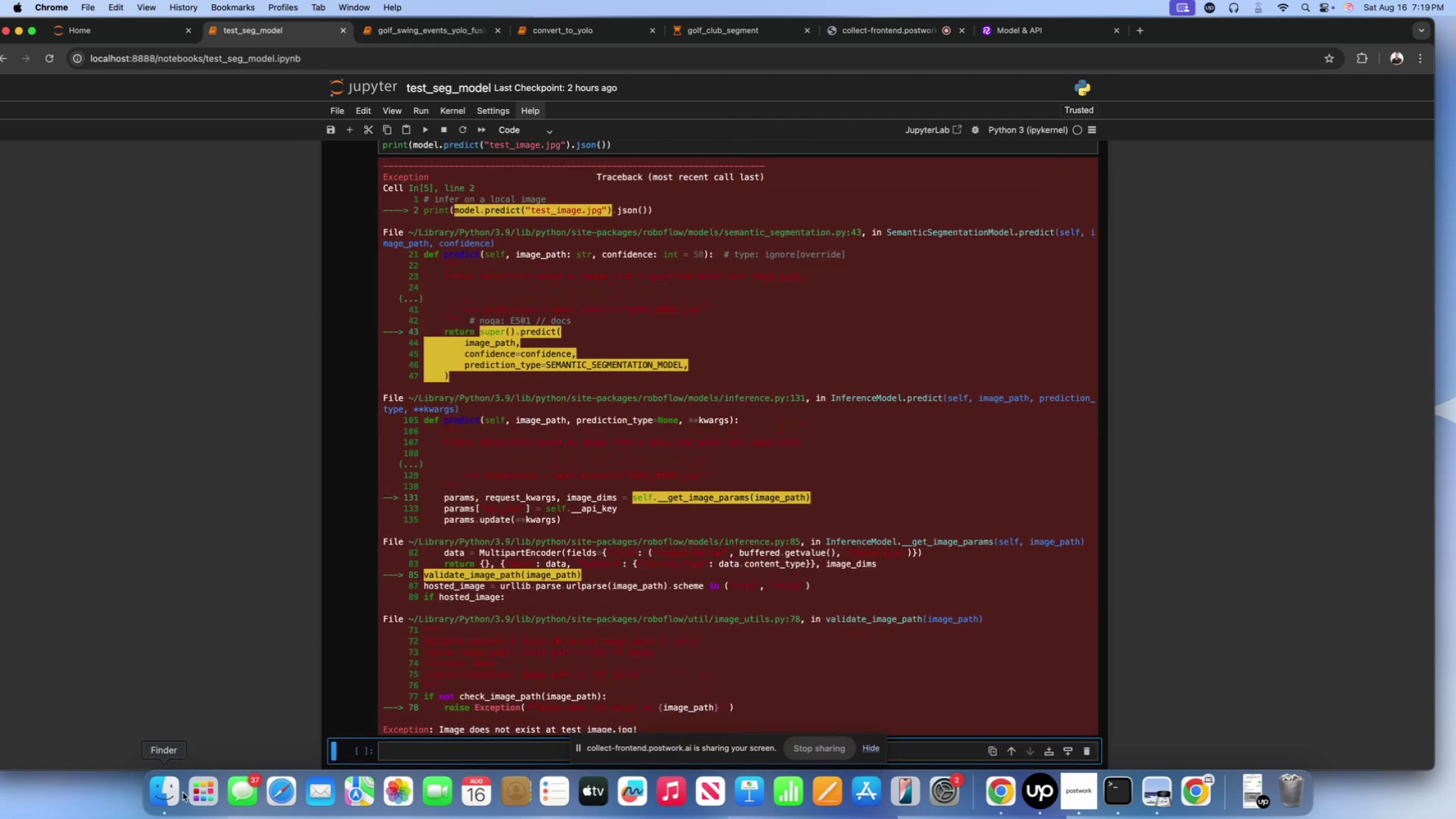 
left_click([171, 791])
 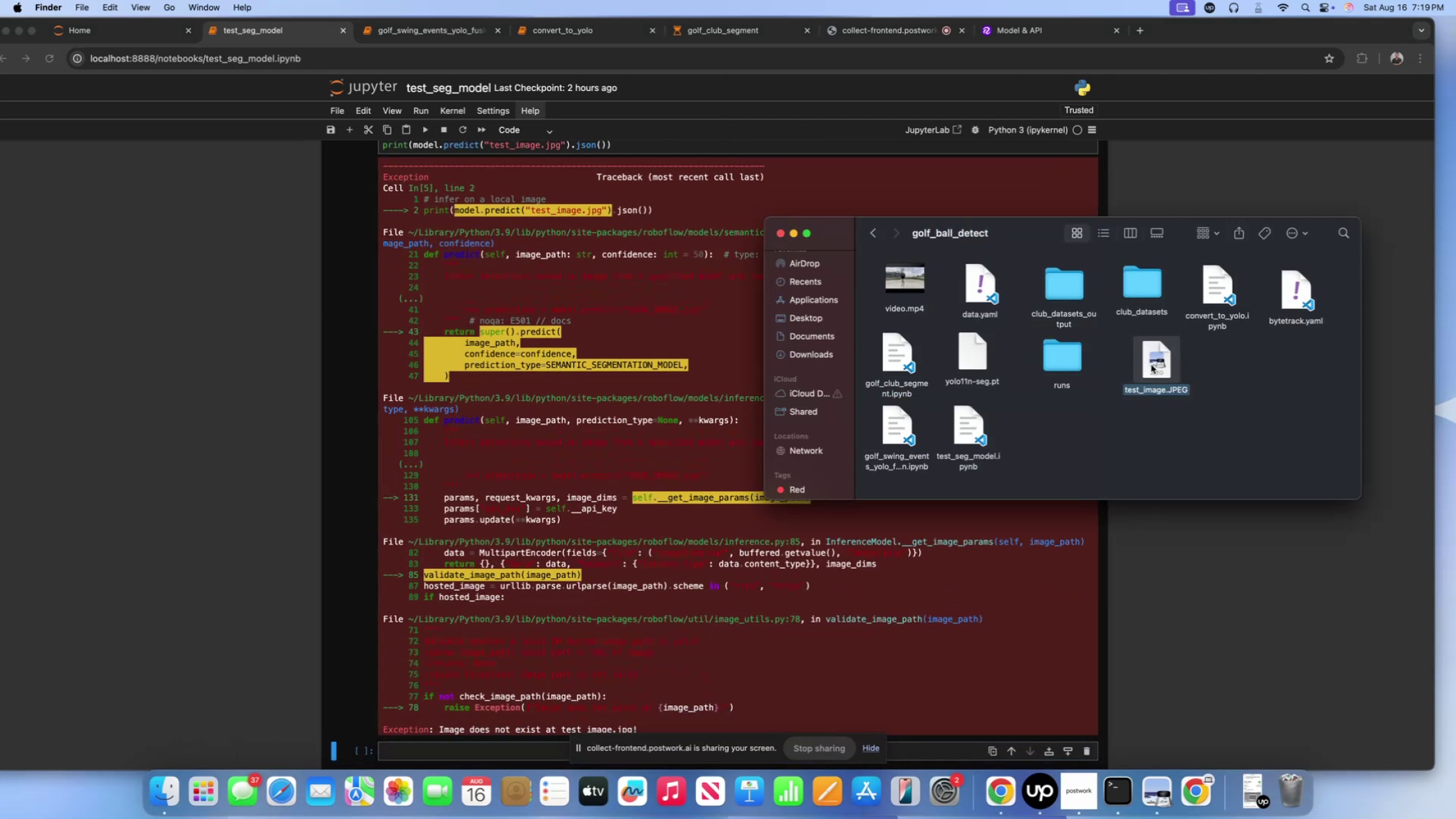 
key(Control+ControlLeft)
 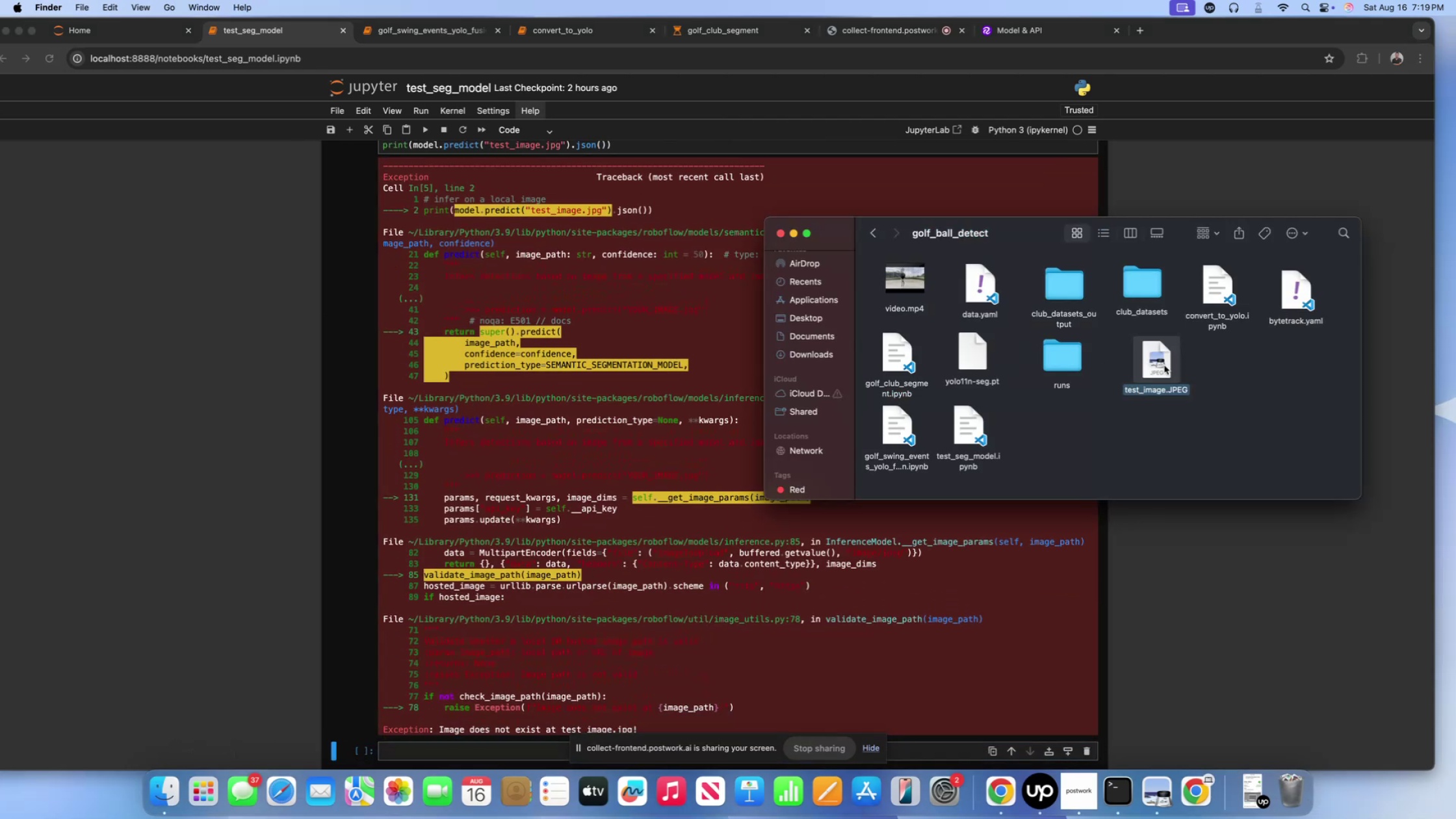 
left_click([1164, 365])
 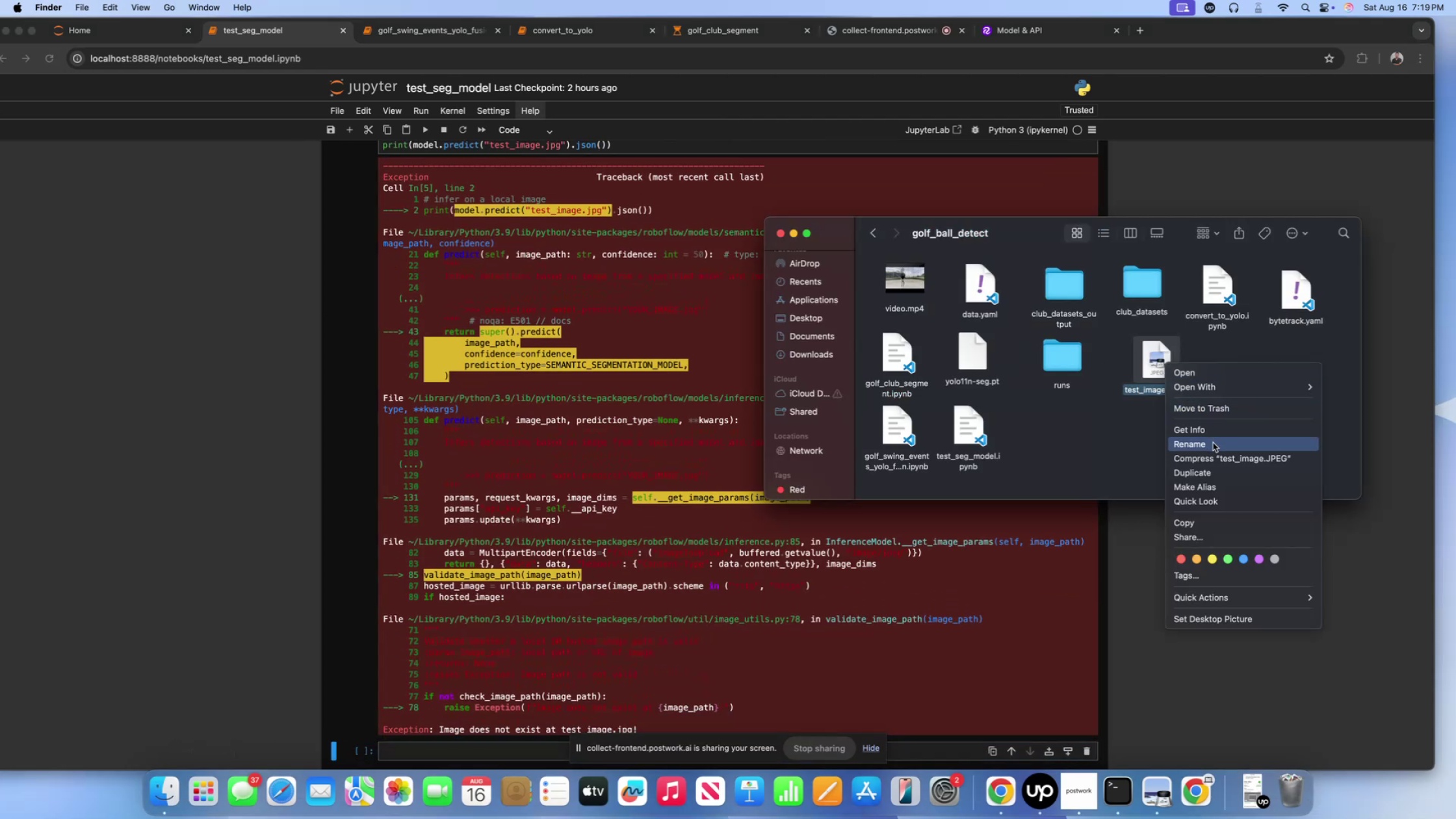 
left_click([1212, 441])
 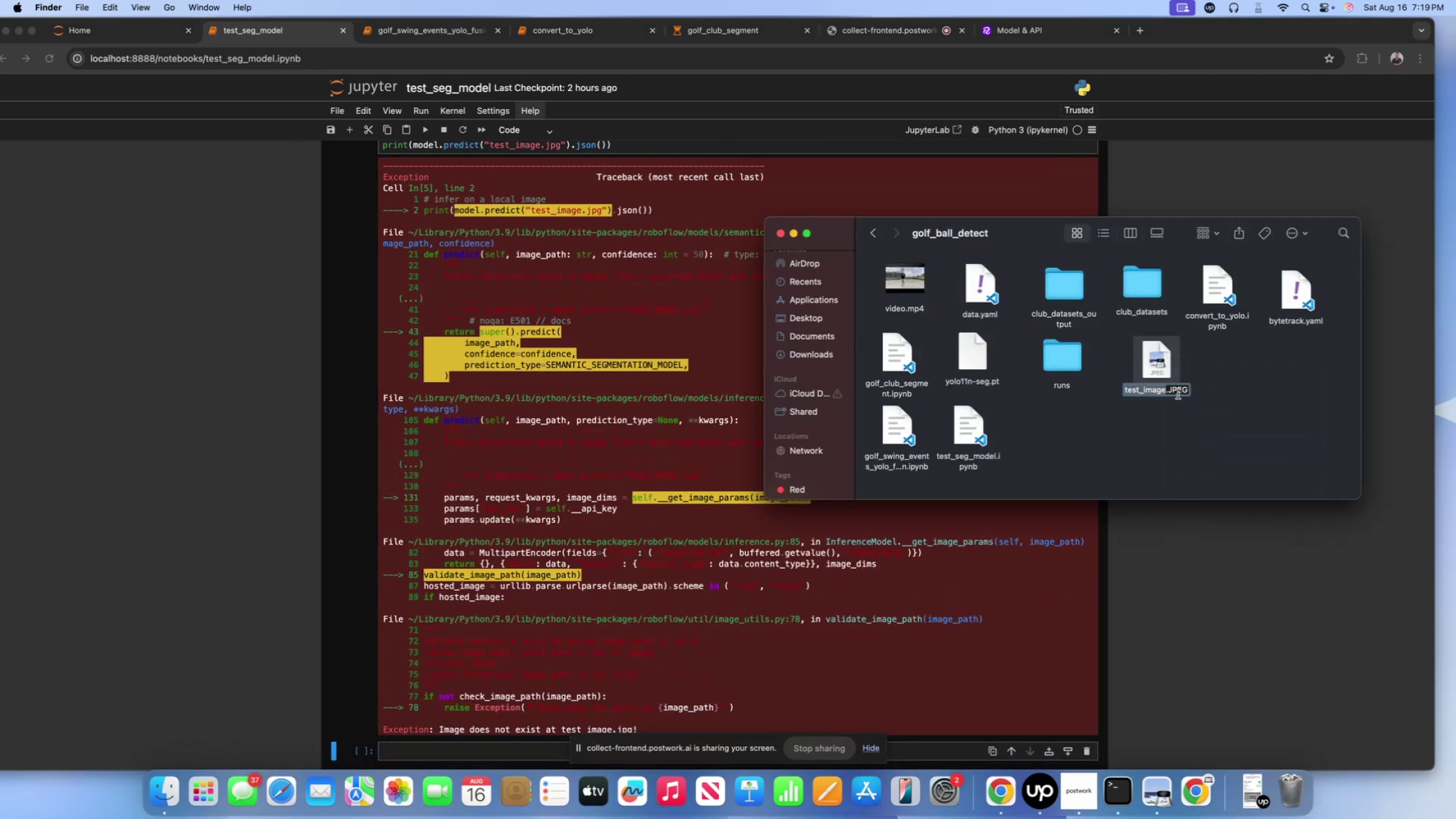 
left_click([1173, 393])
 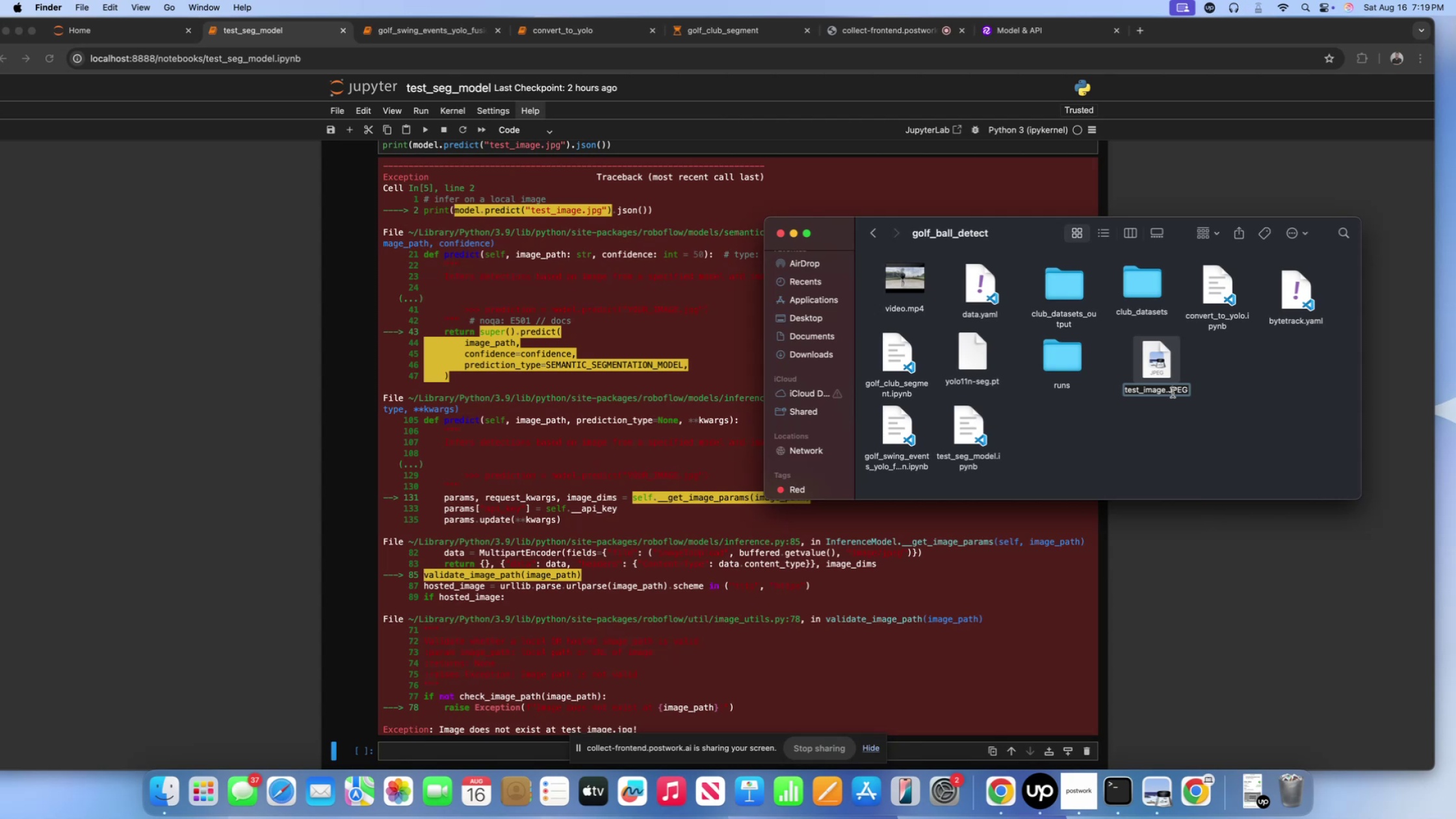 
key(ArrowRight)
 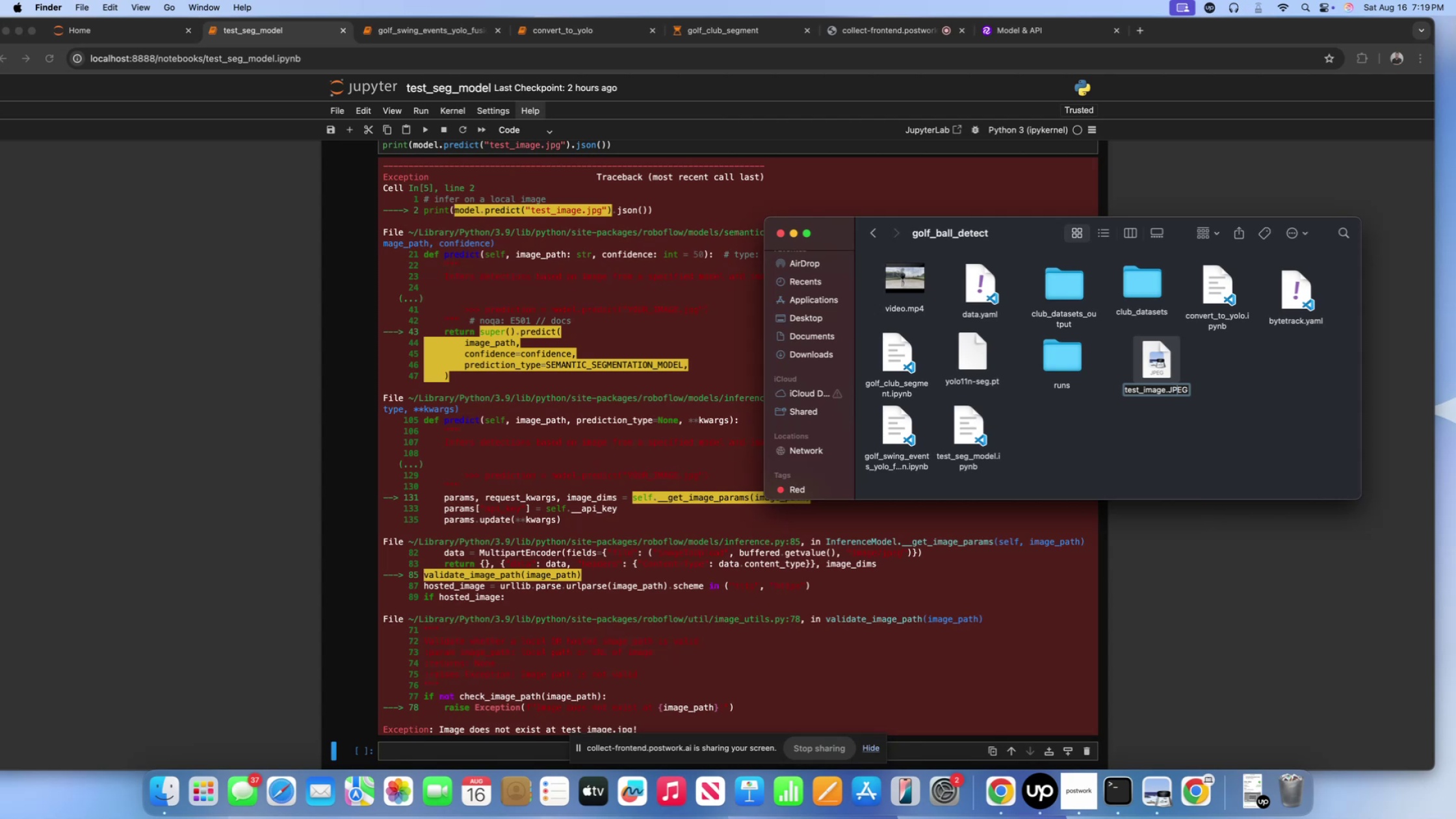 
key(ArrowRight)
 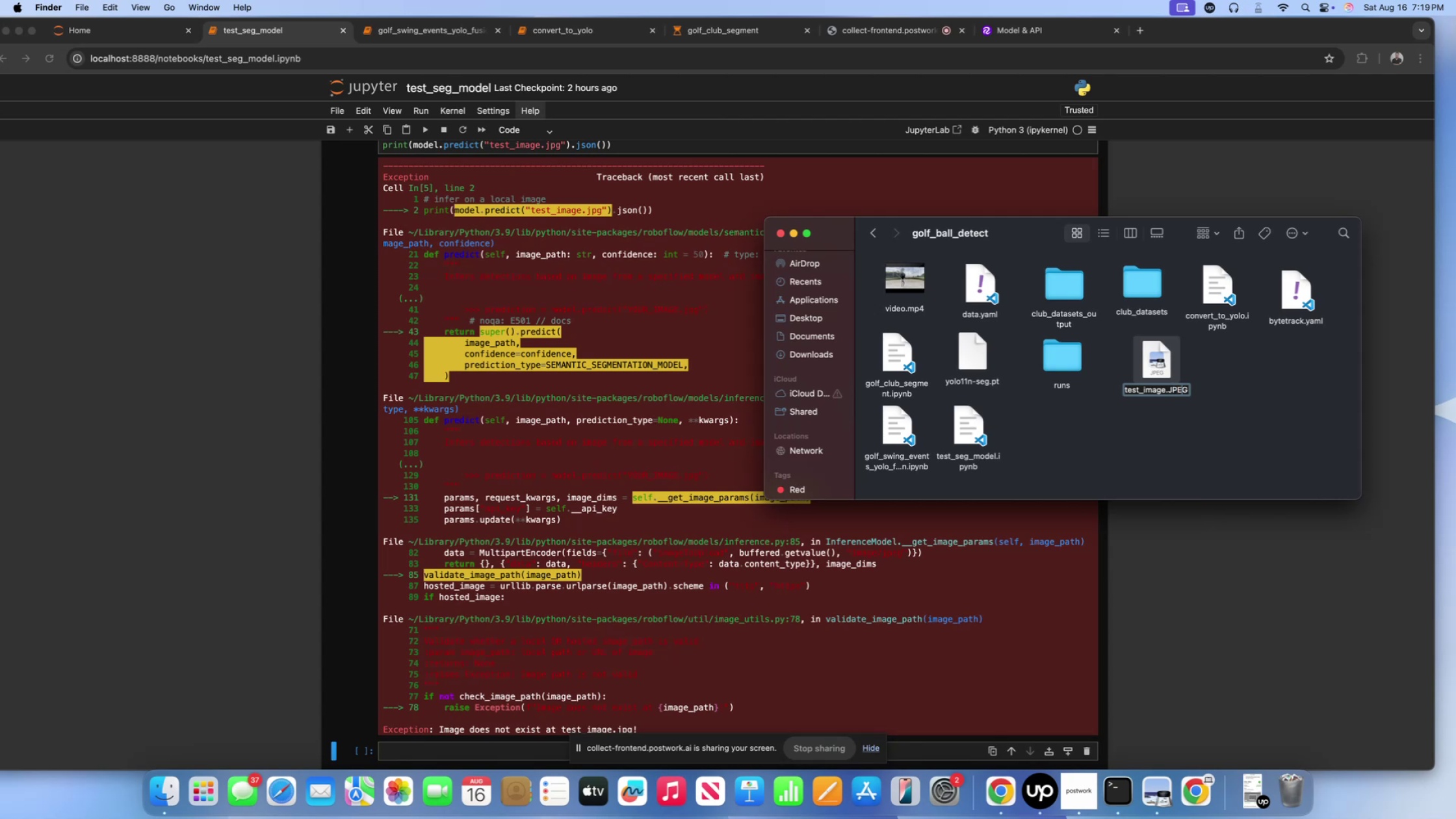 
key(ArrowRight)
 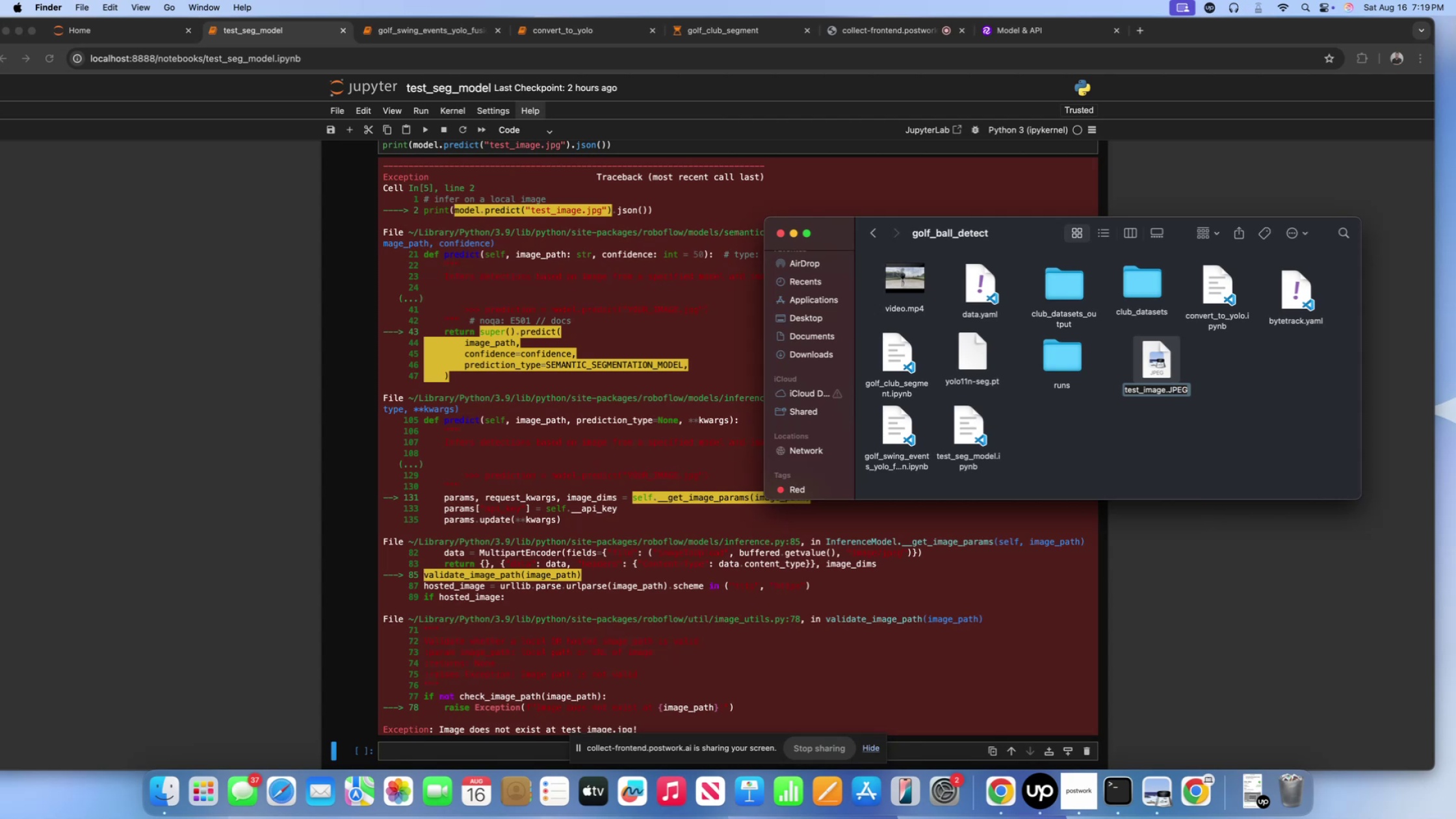 
key(Backspace)
key(Backspace)
key(Backspace)
key(Backspace)
type(jph)
key(Backspace)
type(g)
 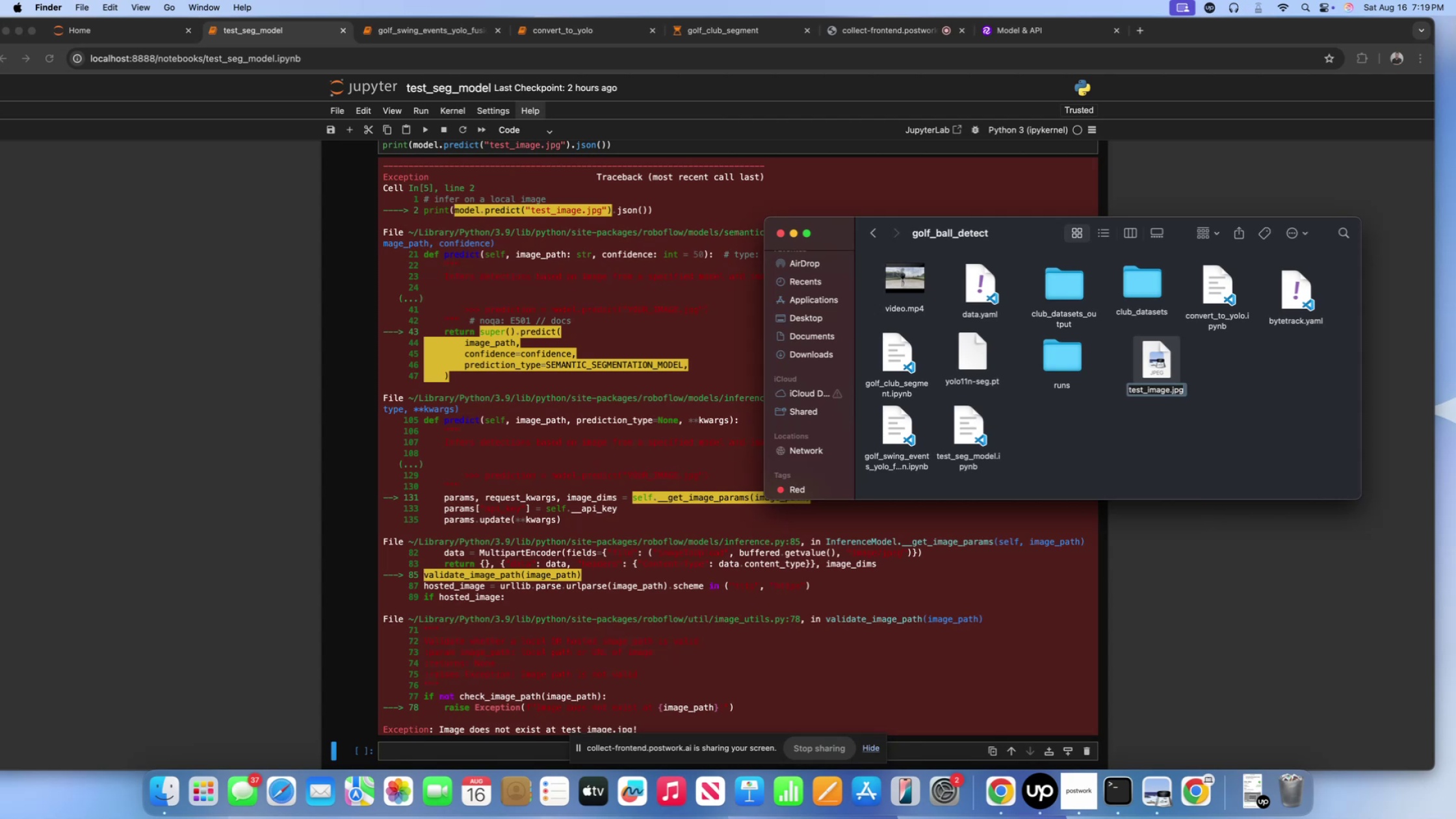 
key(Enter)
 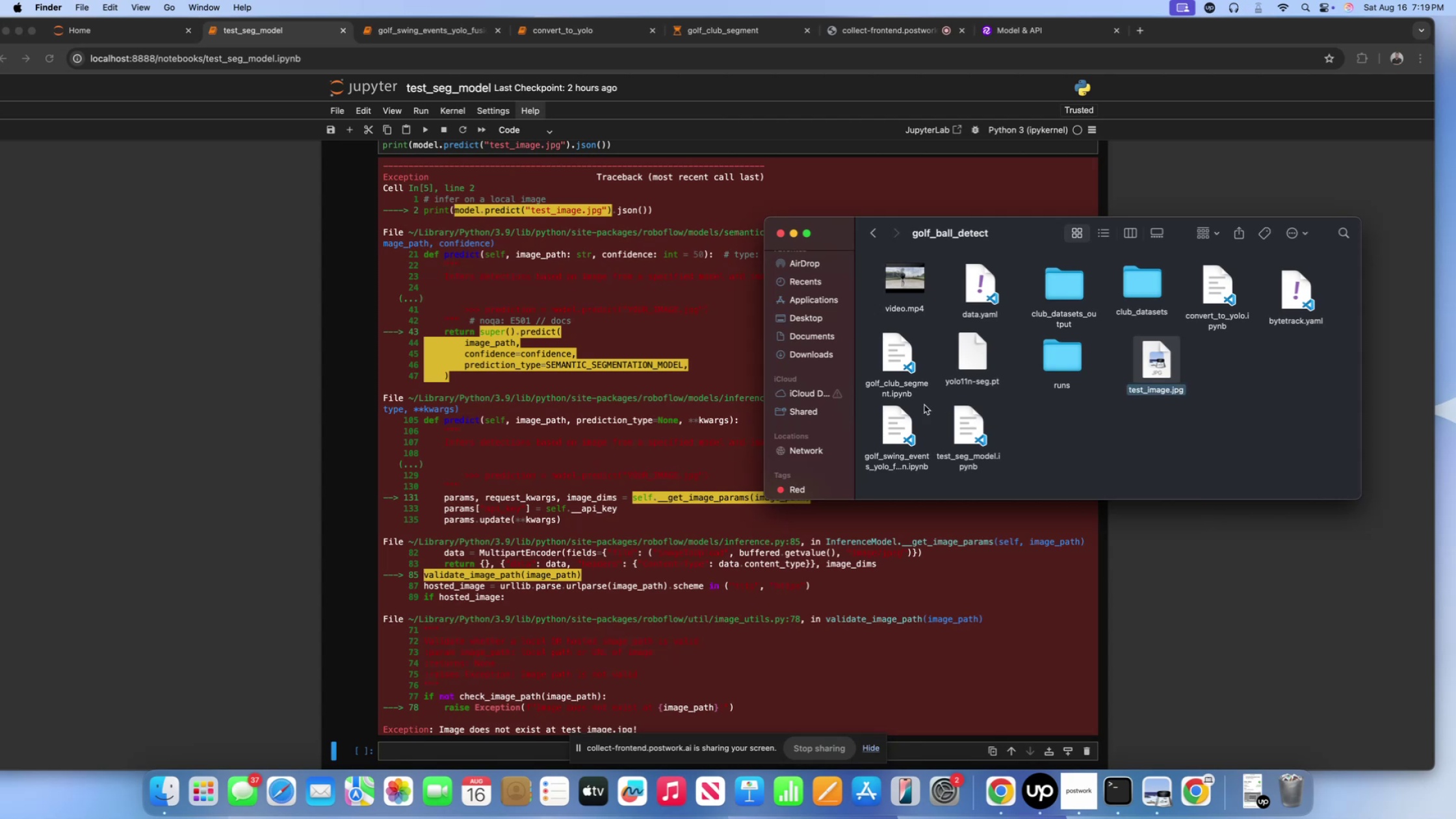 
left_click([659, 307])
 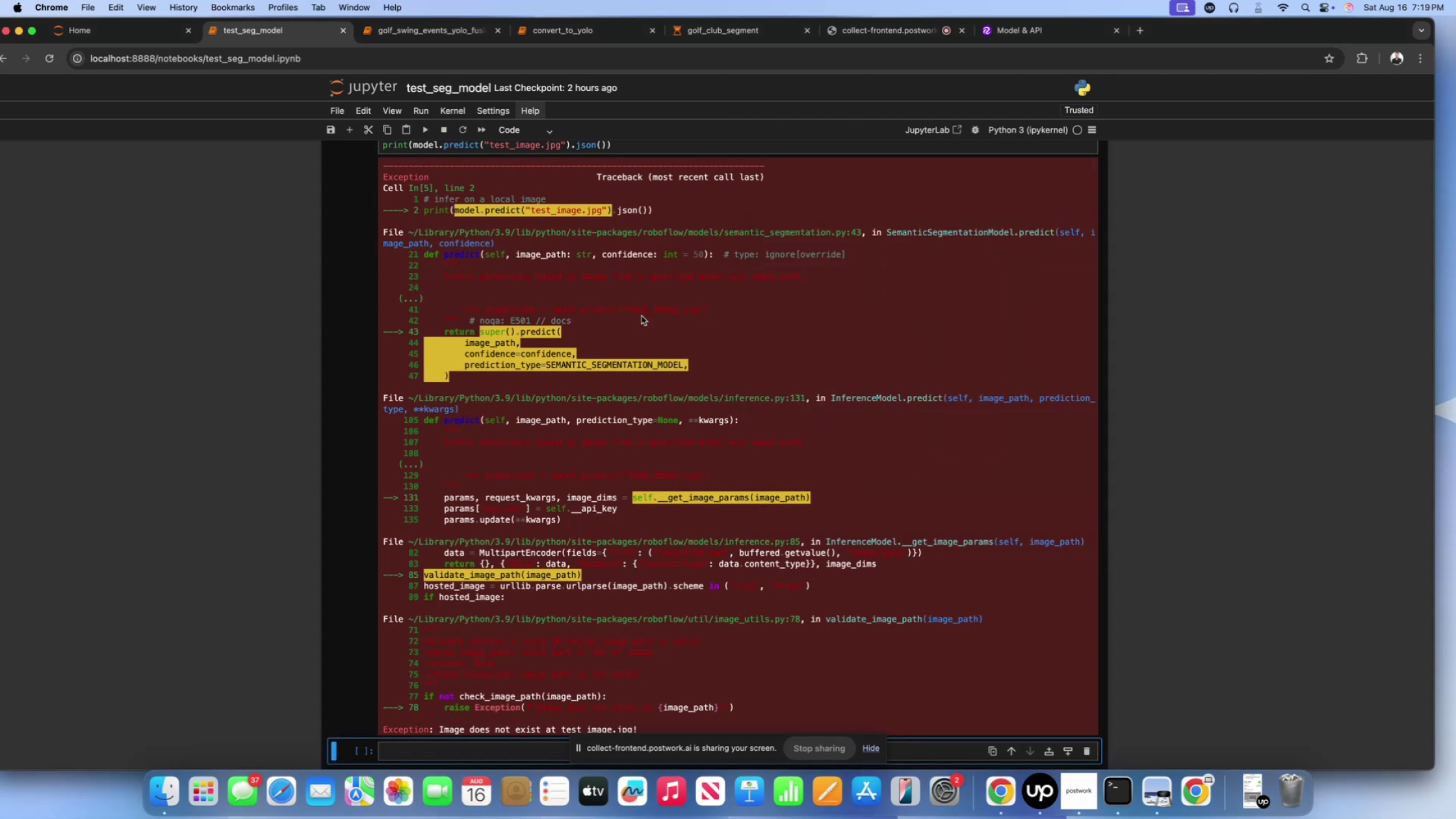 
scroll: coordinate [640, 316], scroll_direction: up, amount: 21.0
 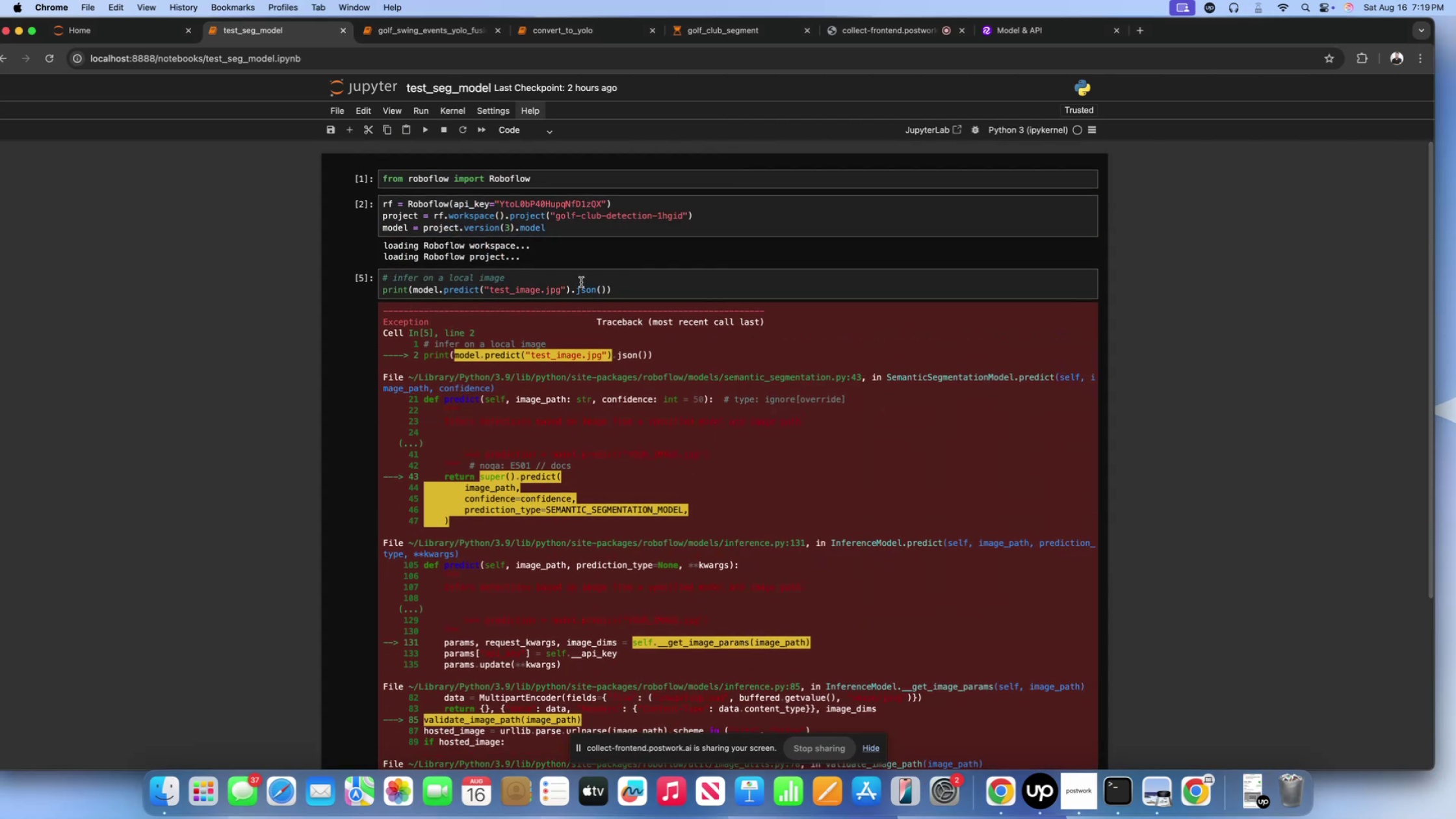 
left_click([580, 281])
 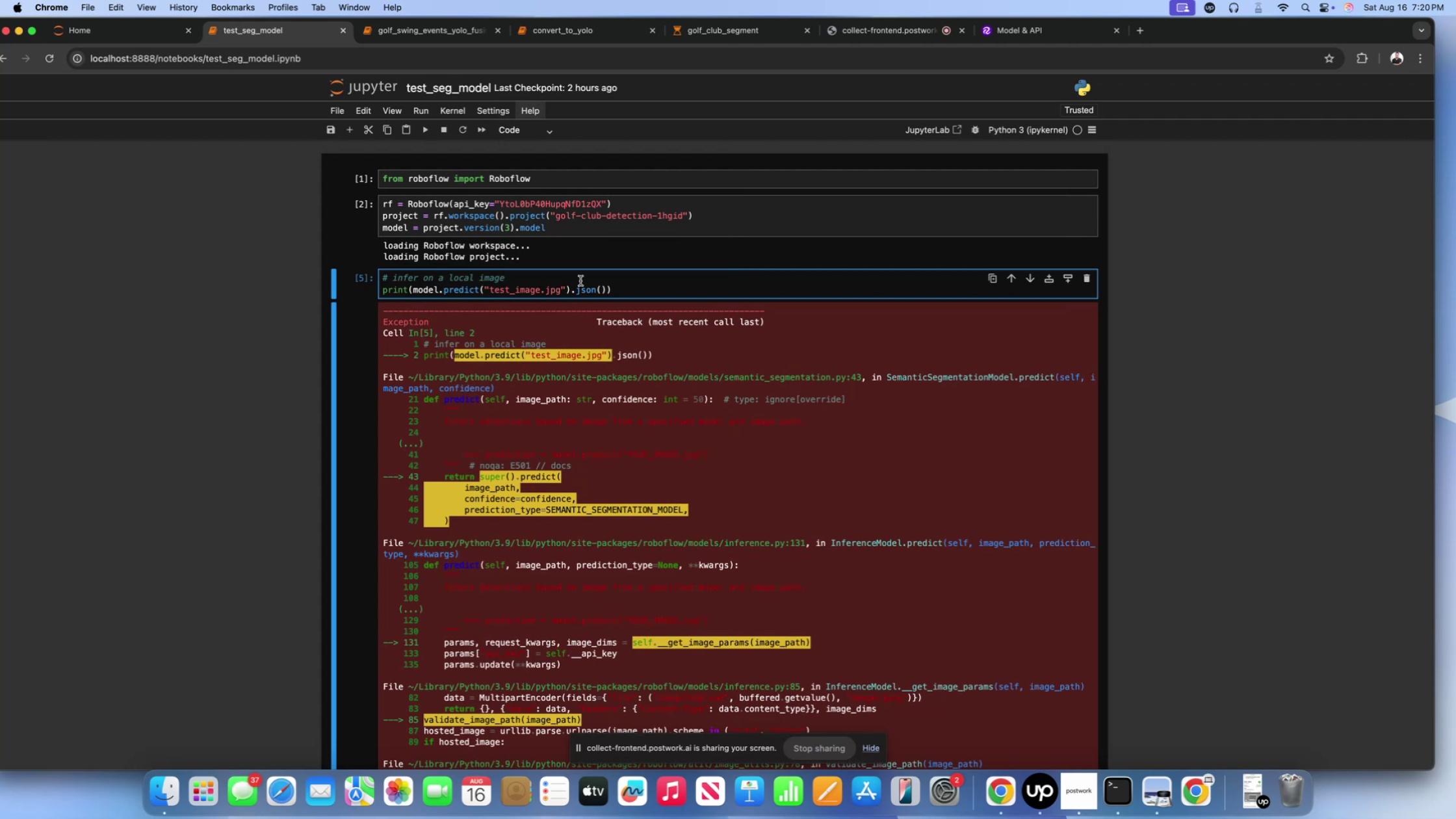 
key(Shift+ShiftLeft)
 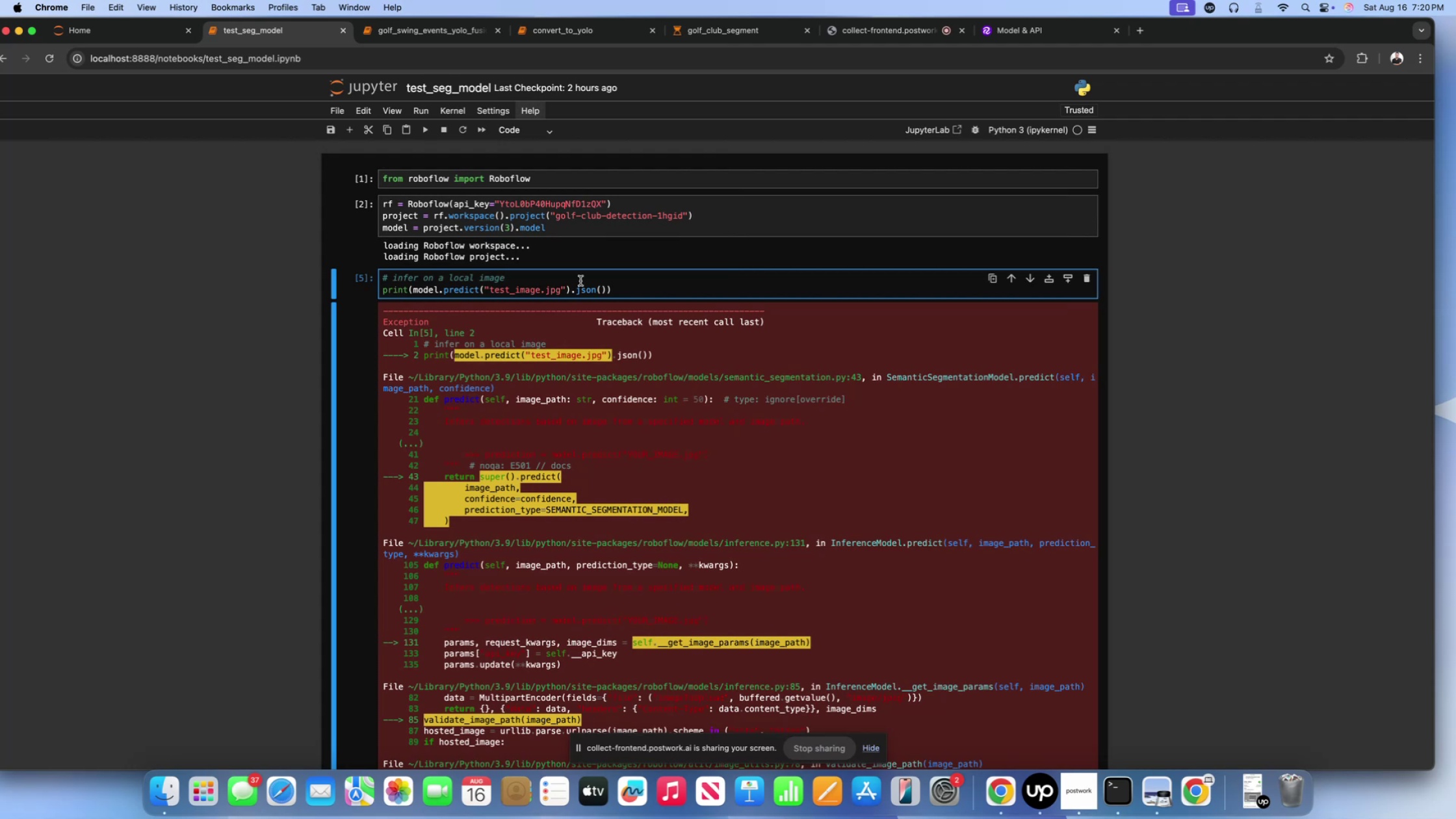 
key(Shift+Enter)
 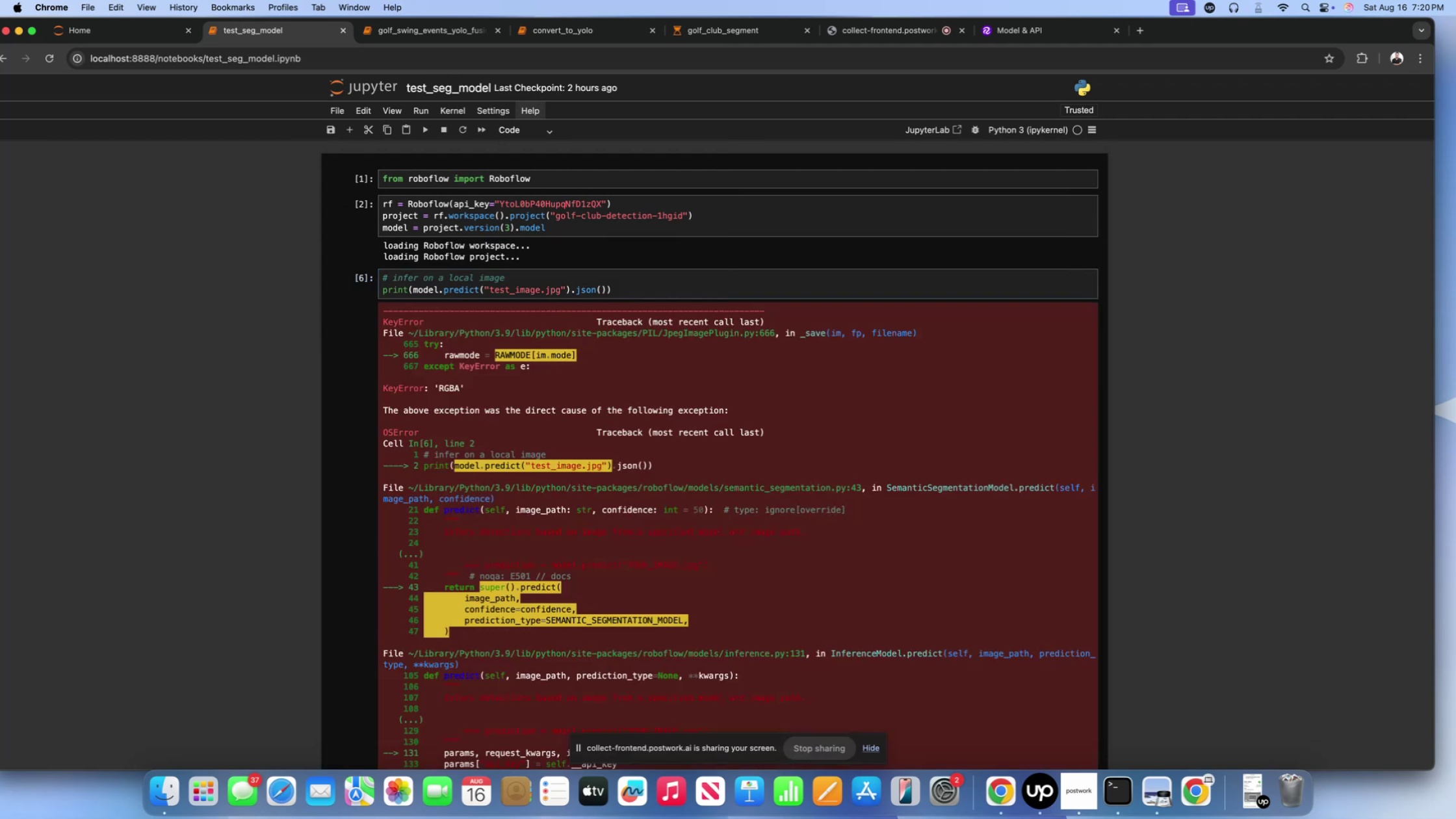 
scroll: coordinate [580, 281], scroll_direction: down, amount: 3.0
 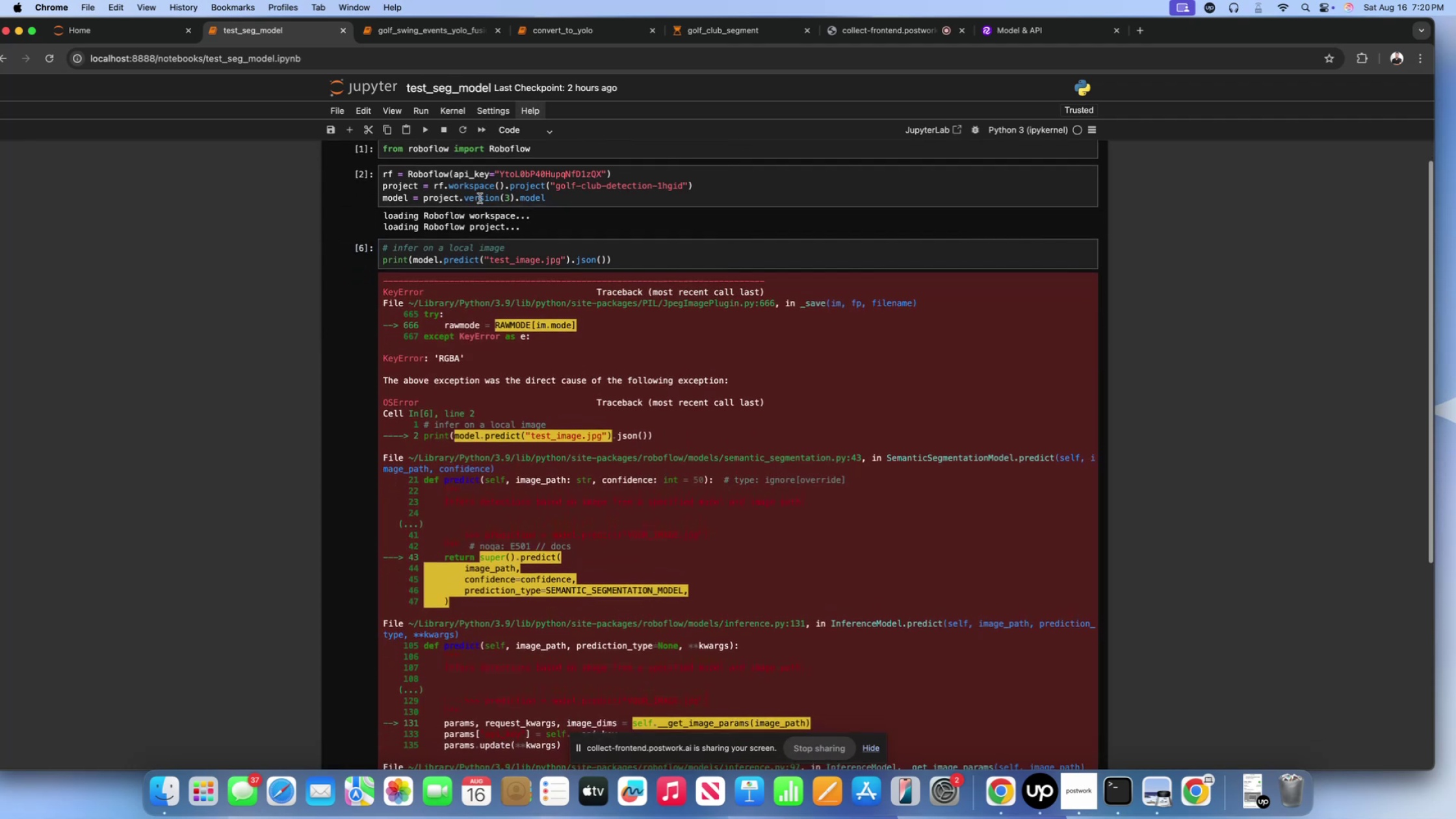 
left_click([480, 198])
 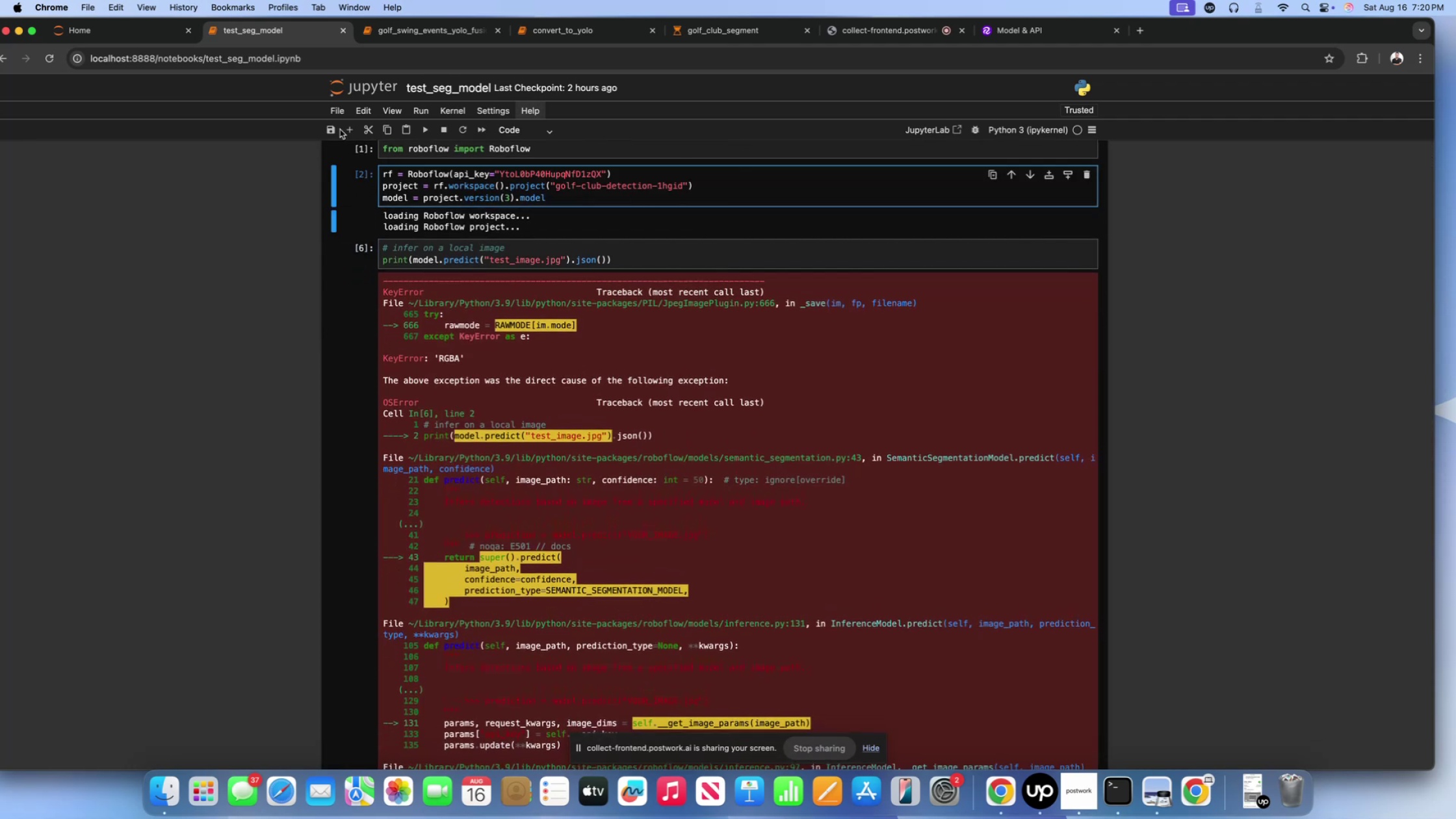 
left_click([344, 129])
 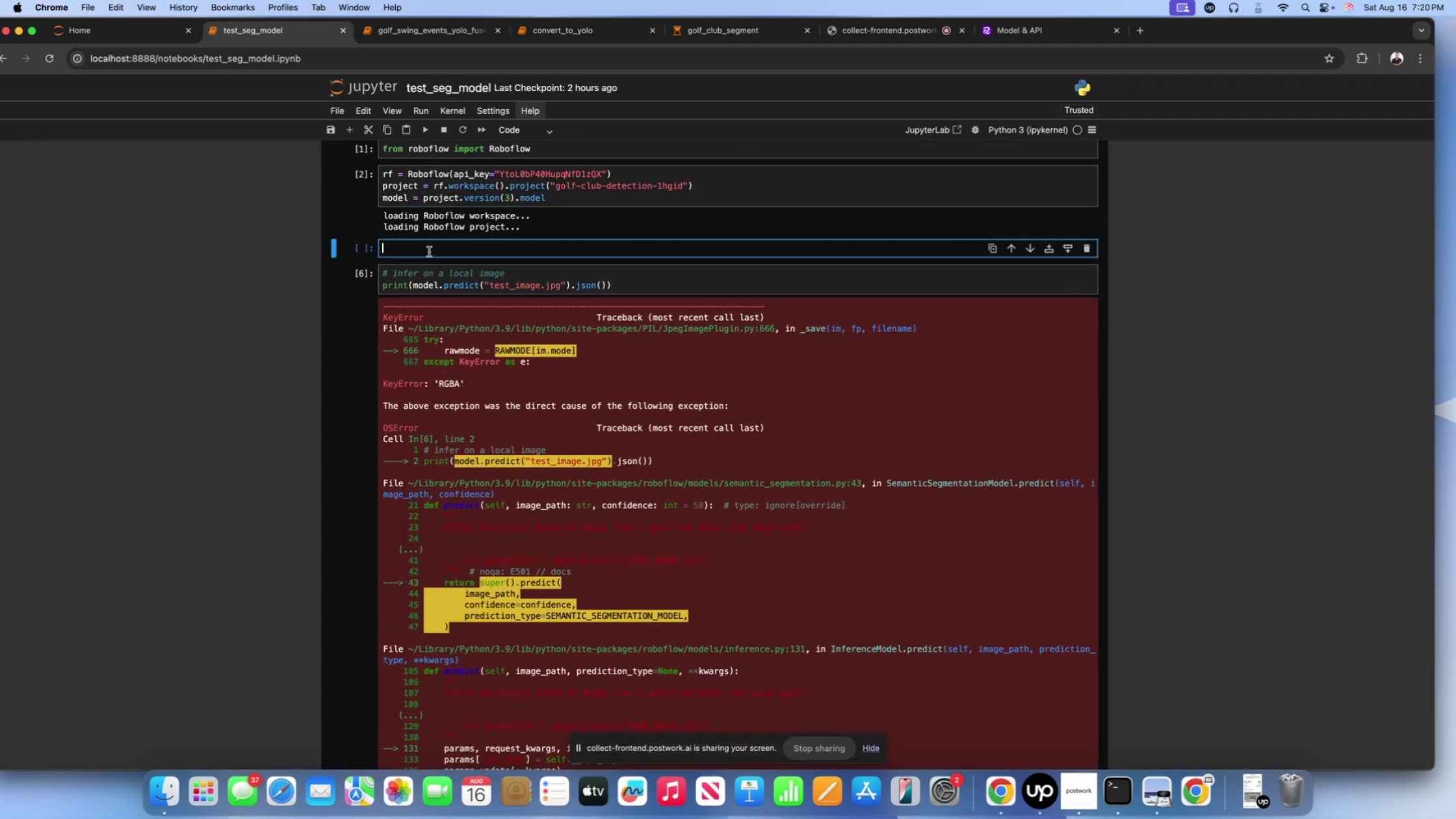 
key(Meta+CommandLeft)
 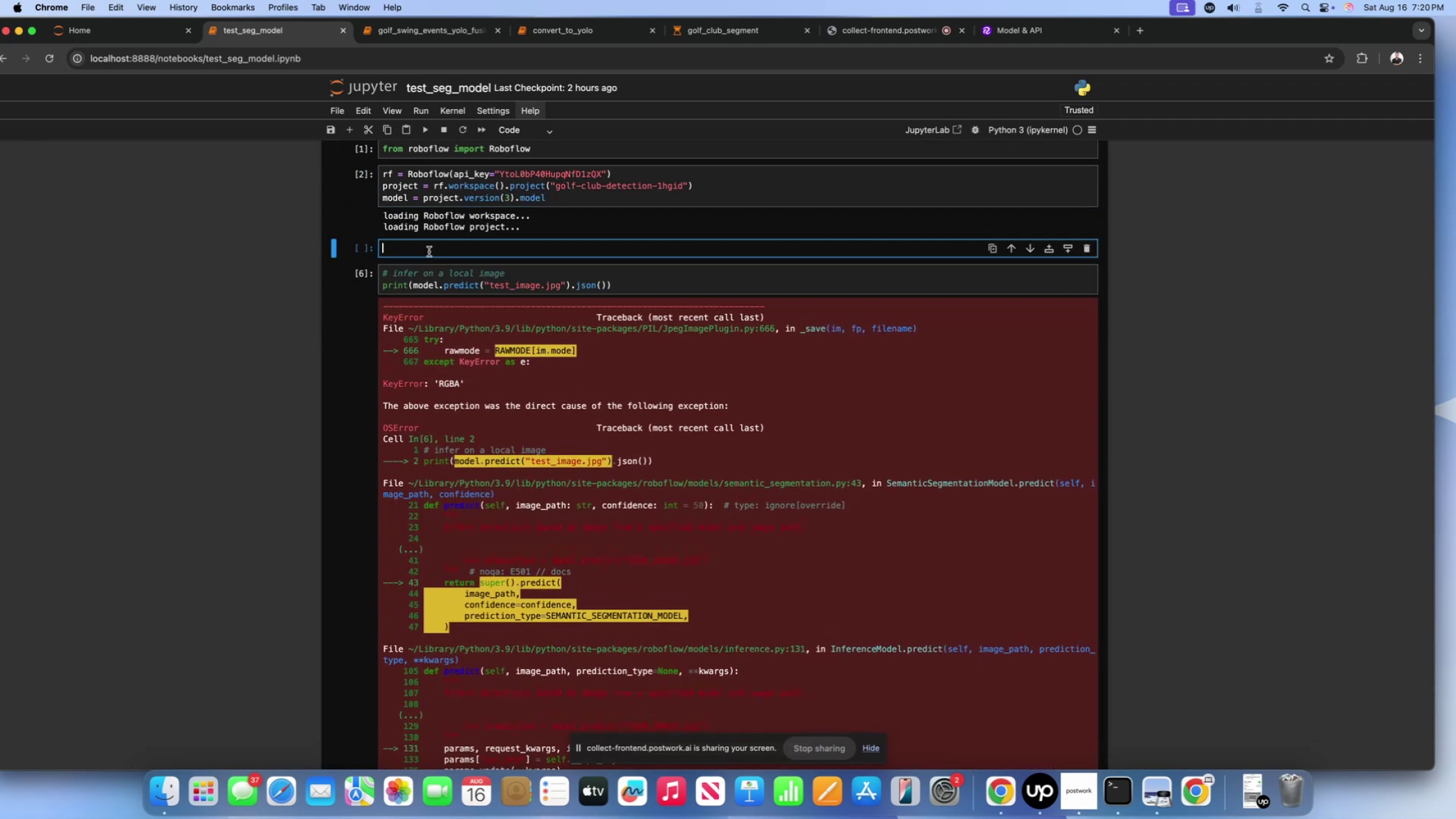 
key(Meta+V)
 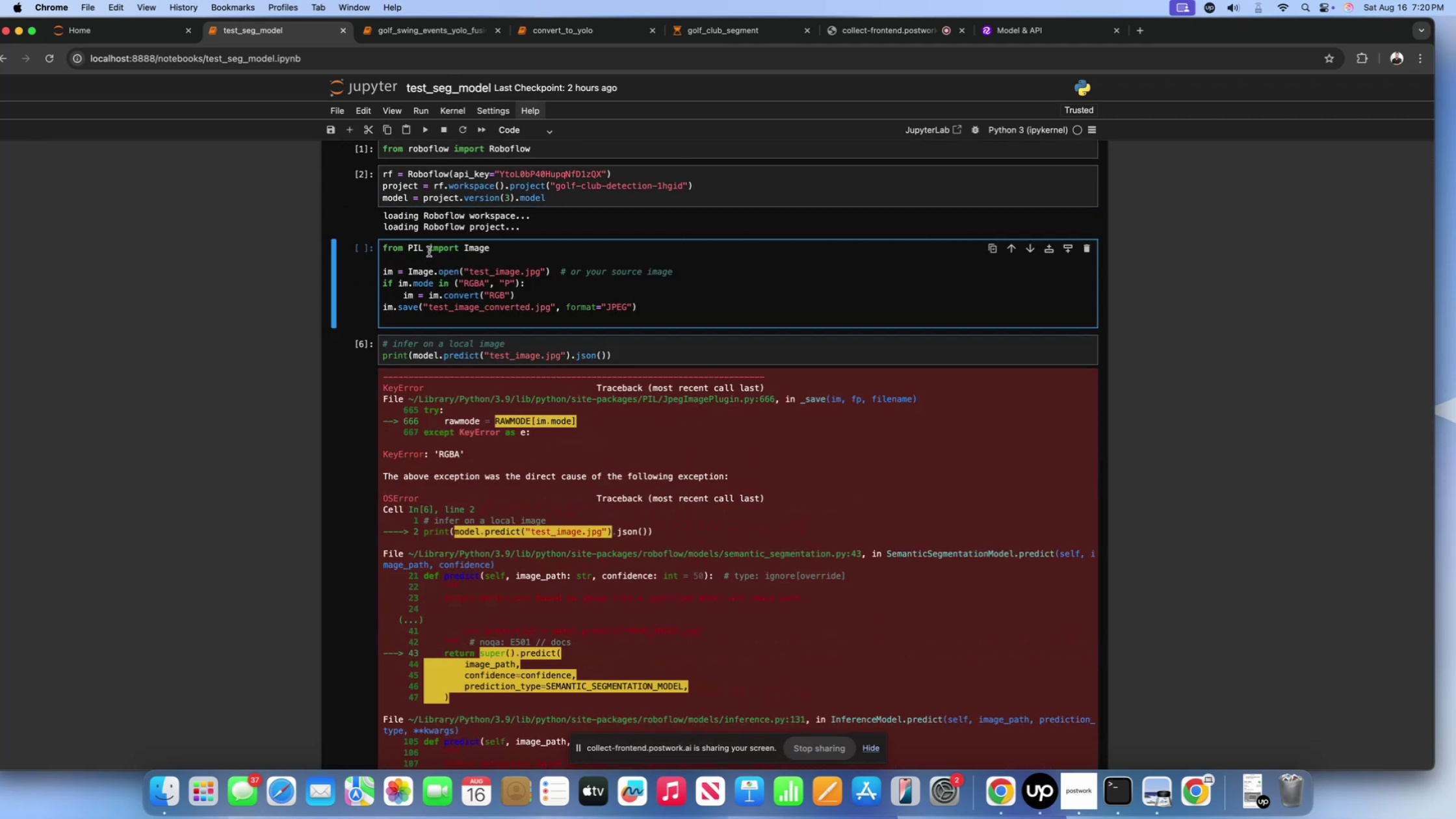 
key(Shift+Enter)
 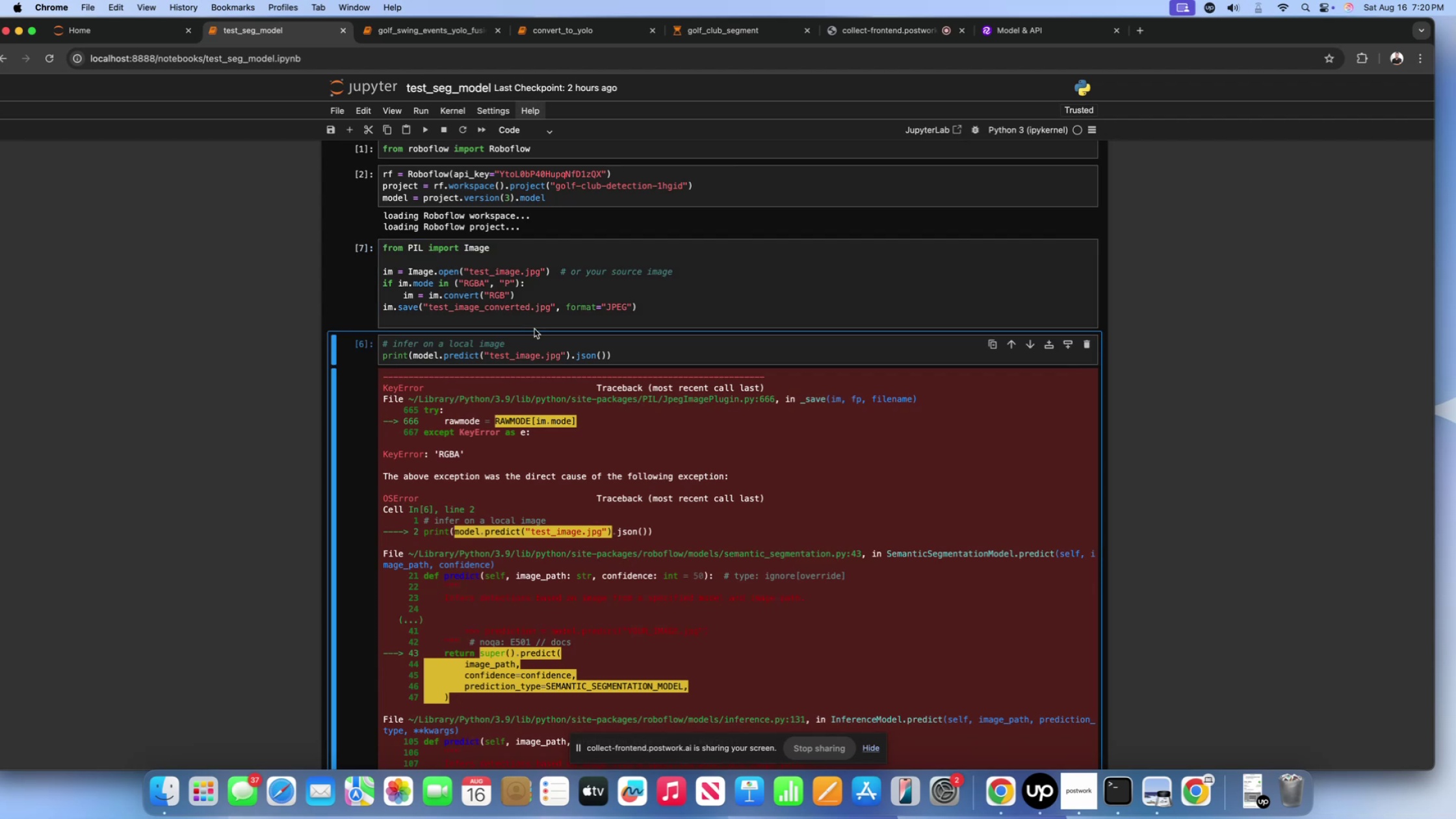 
left_click([588, 341])
 